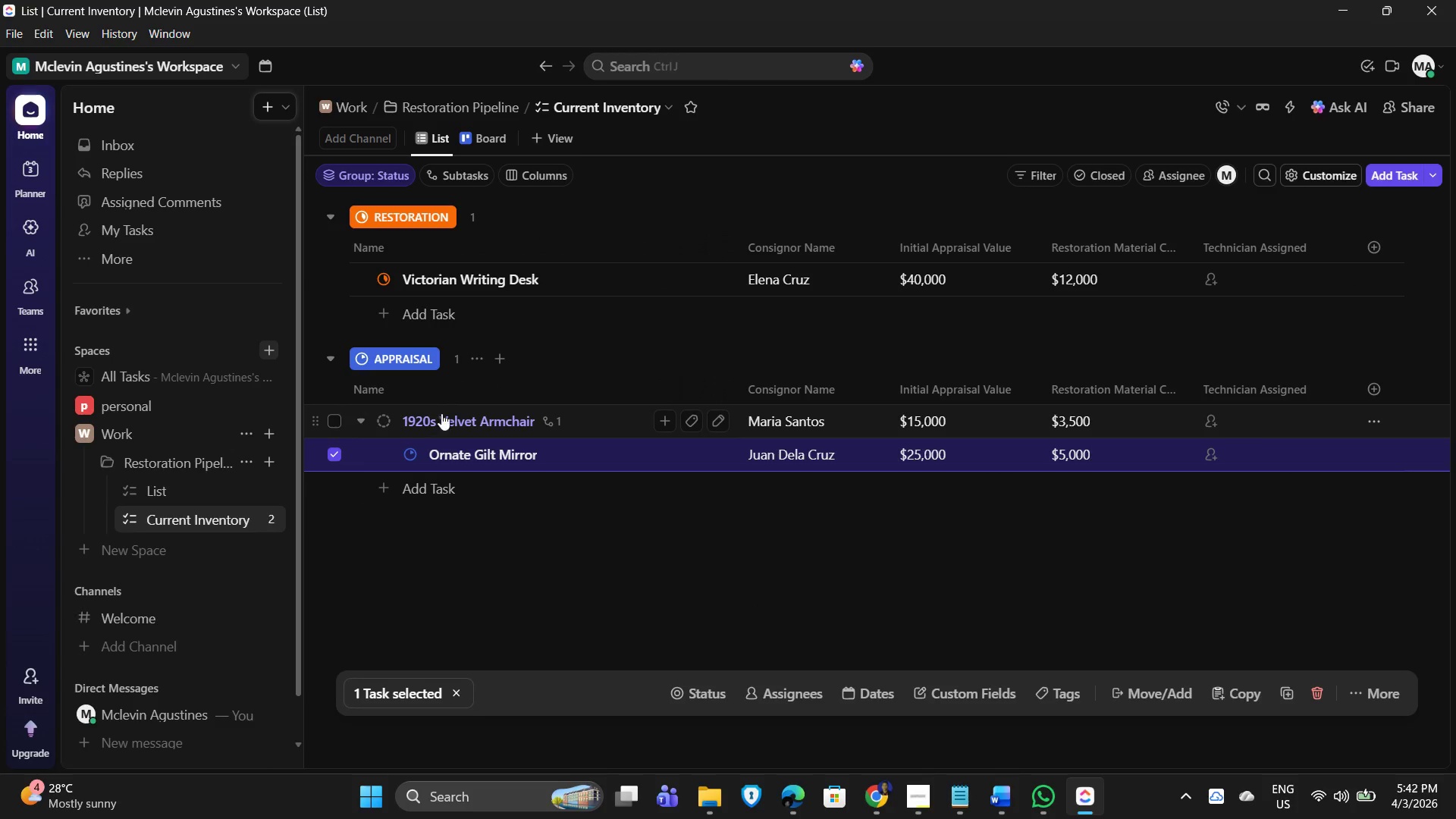 
left_click([482, 418])
 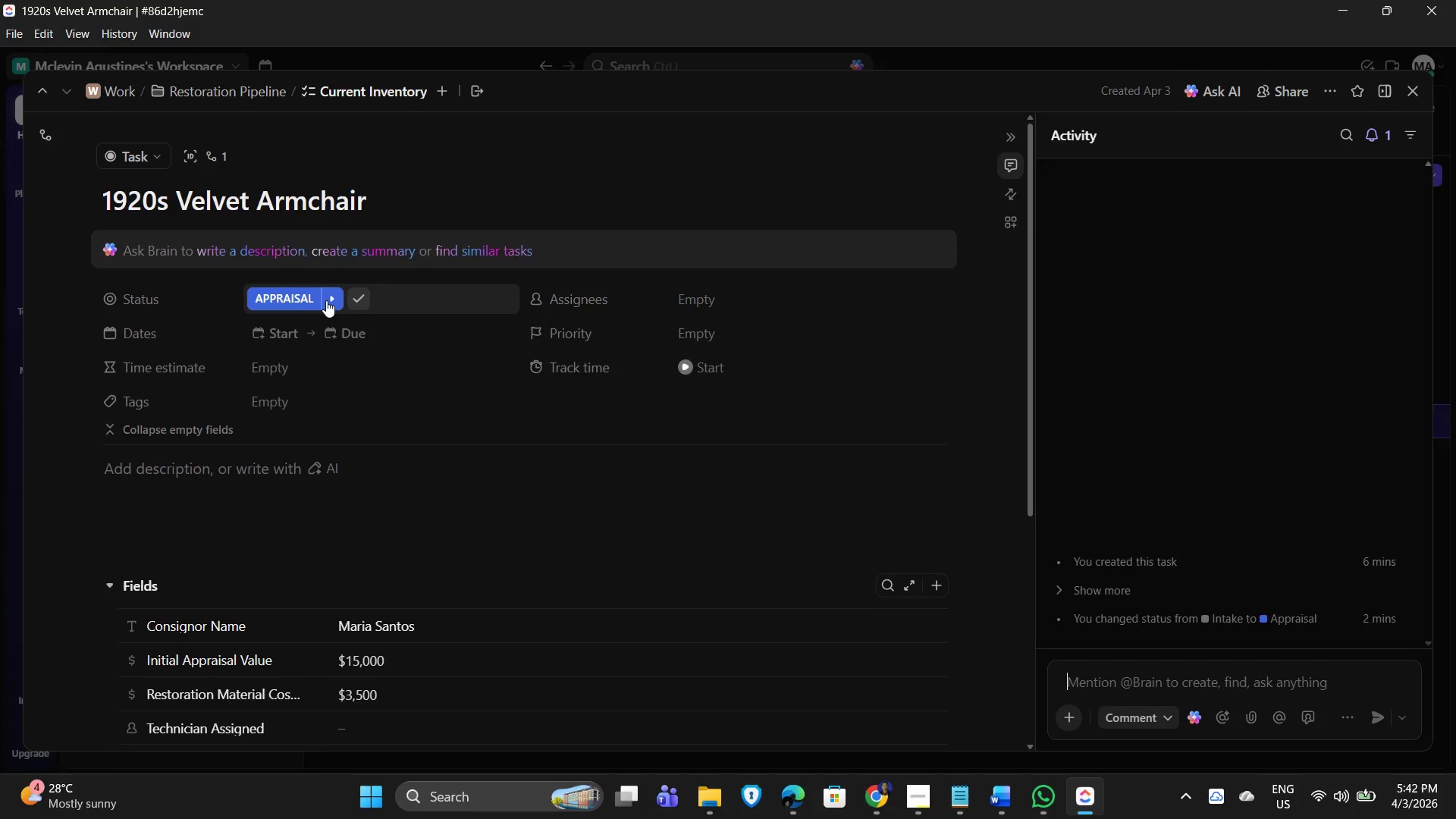 
left_click([289, 297])
 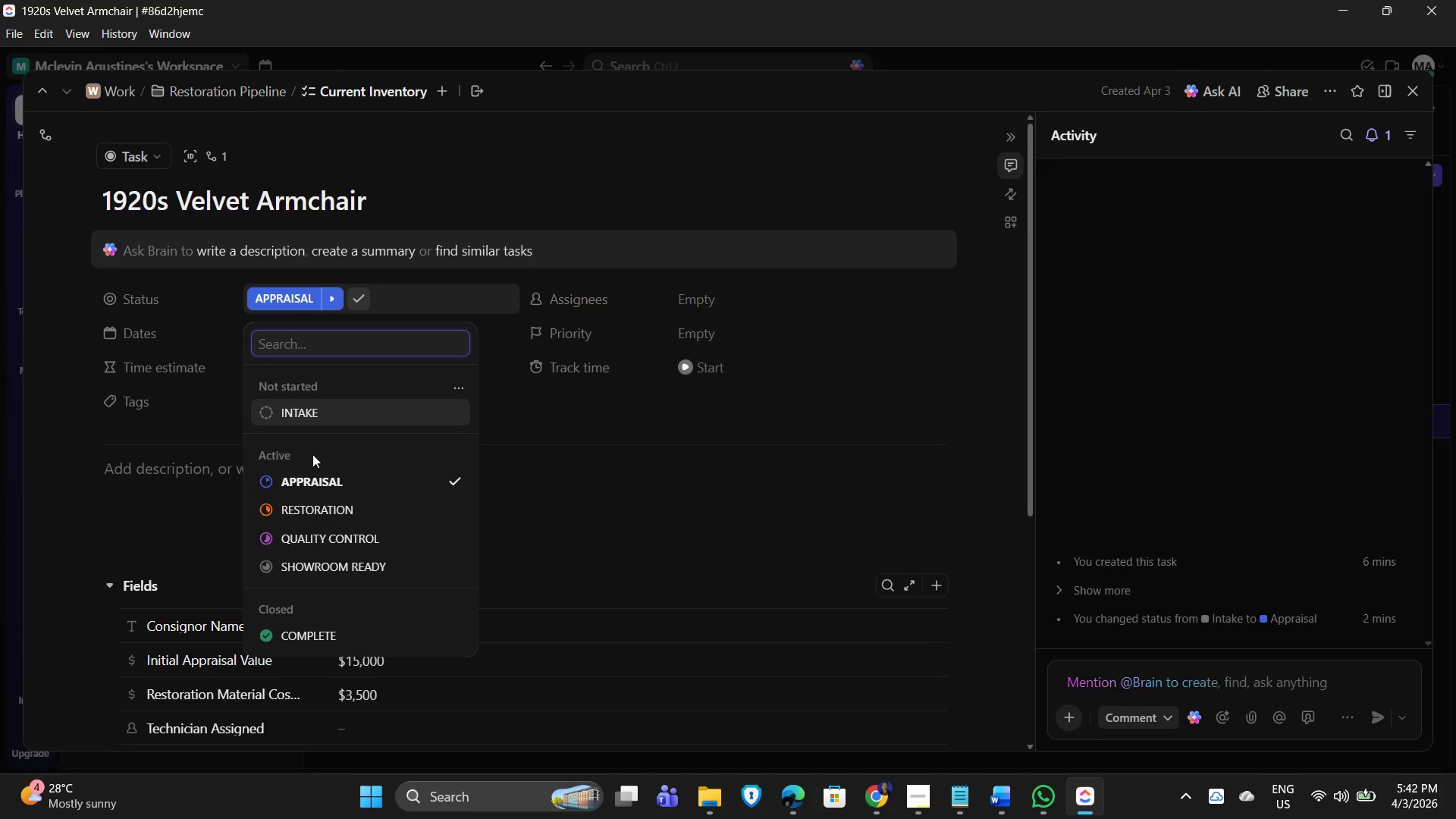 
left_click([305, 400])
 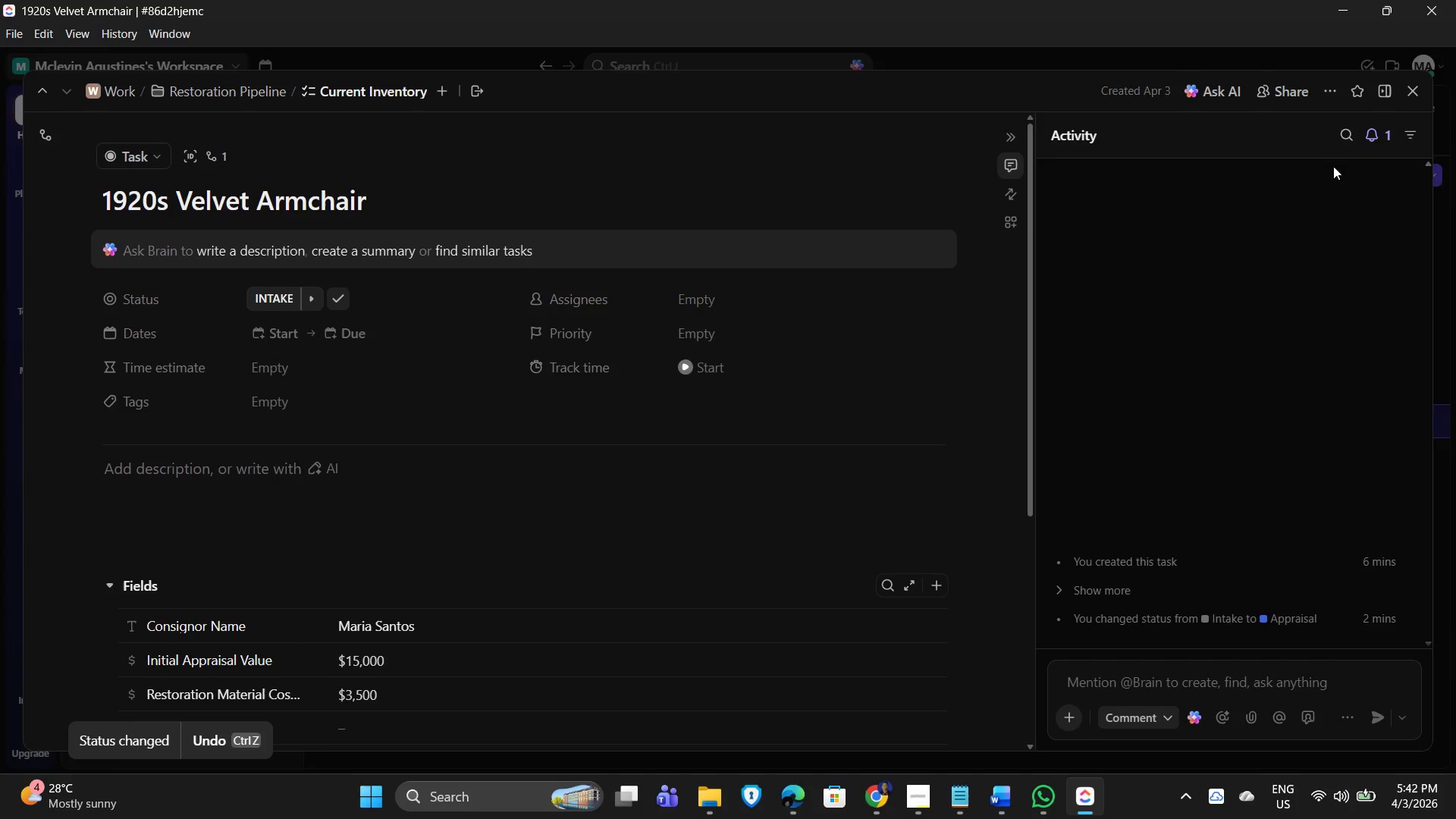 
left_click([1419, 89])
 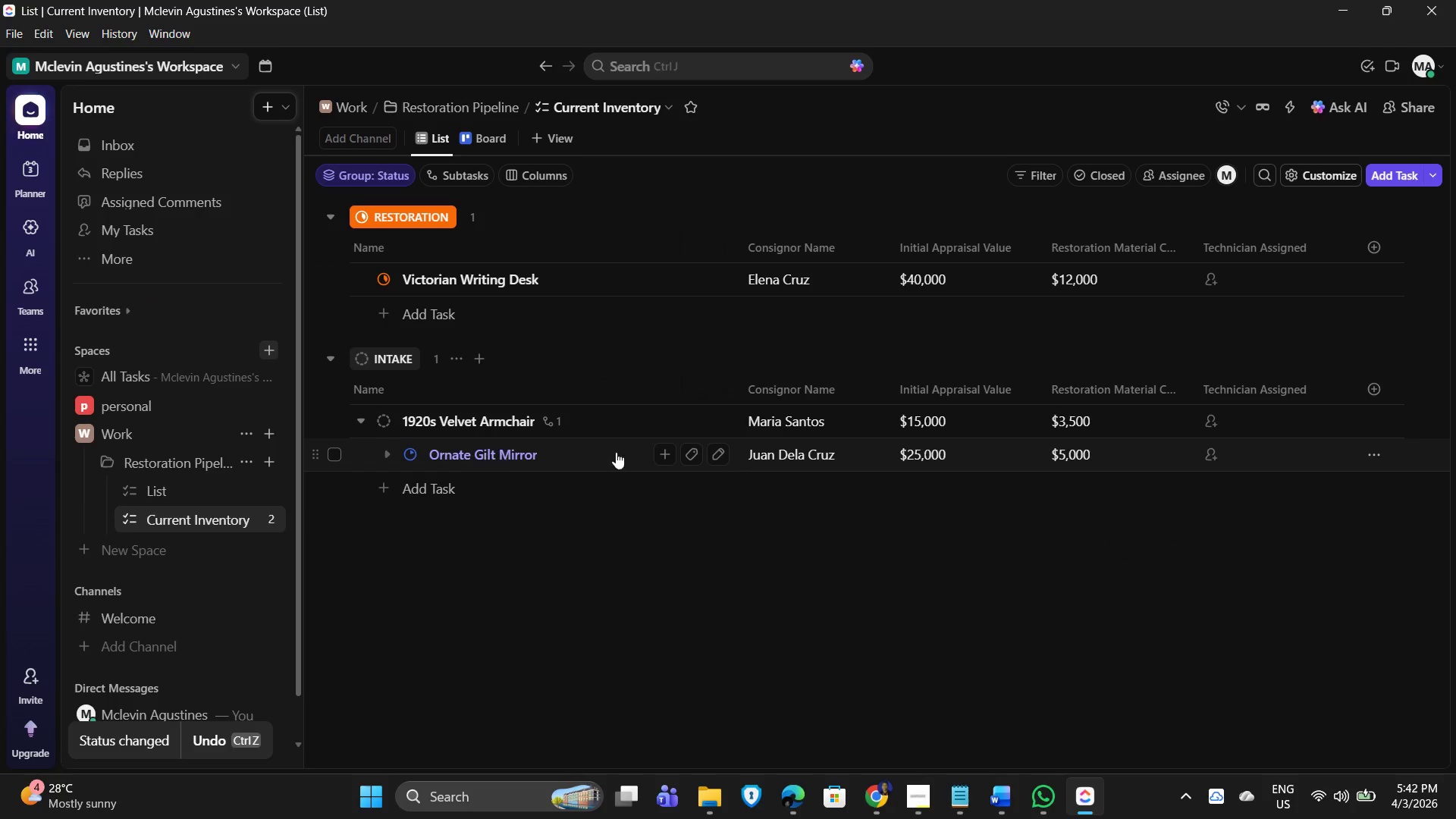 
left_click([1371, 454])
 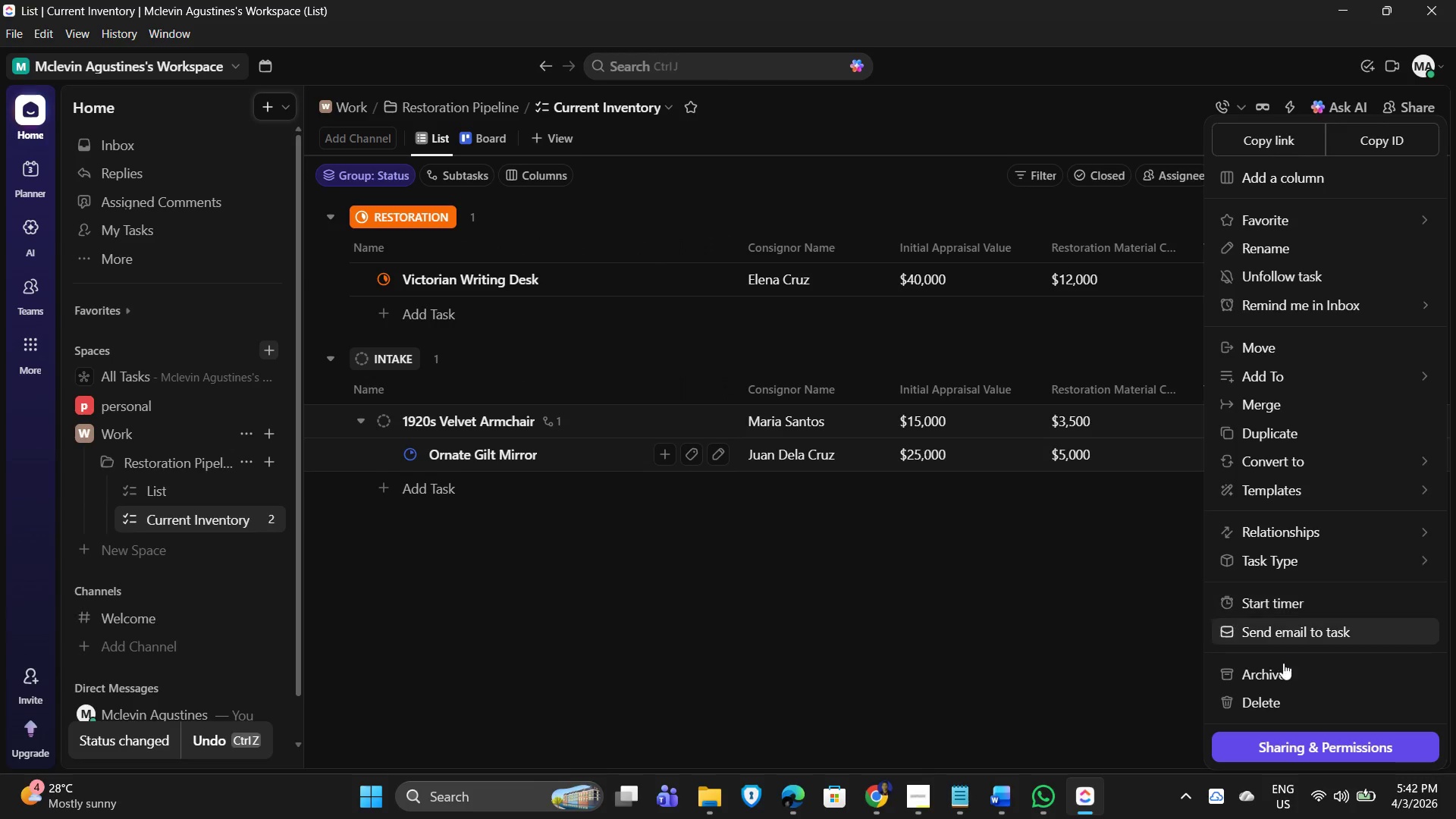 
left_click([1285, 706])
 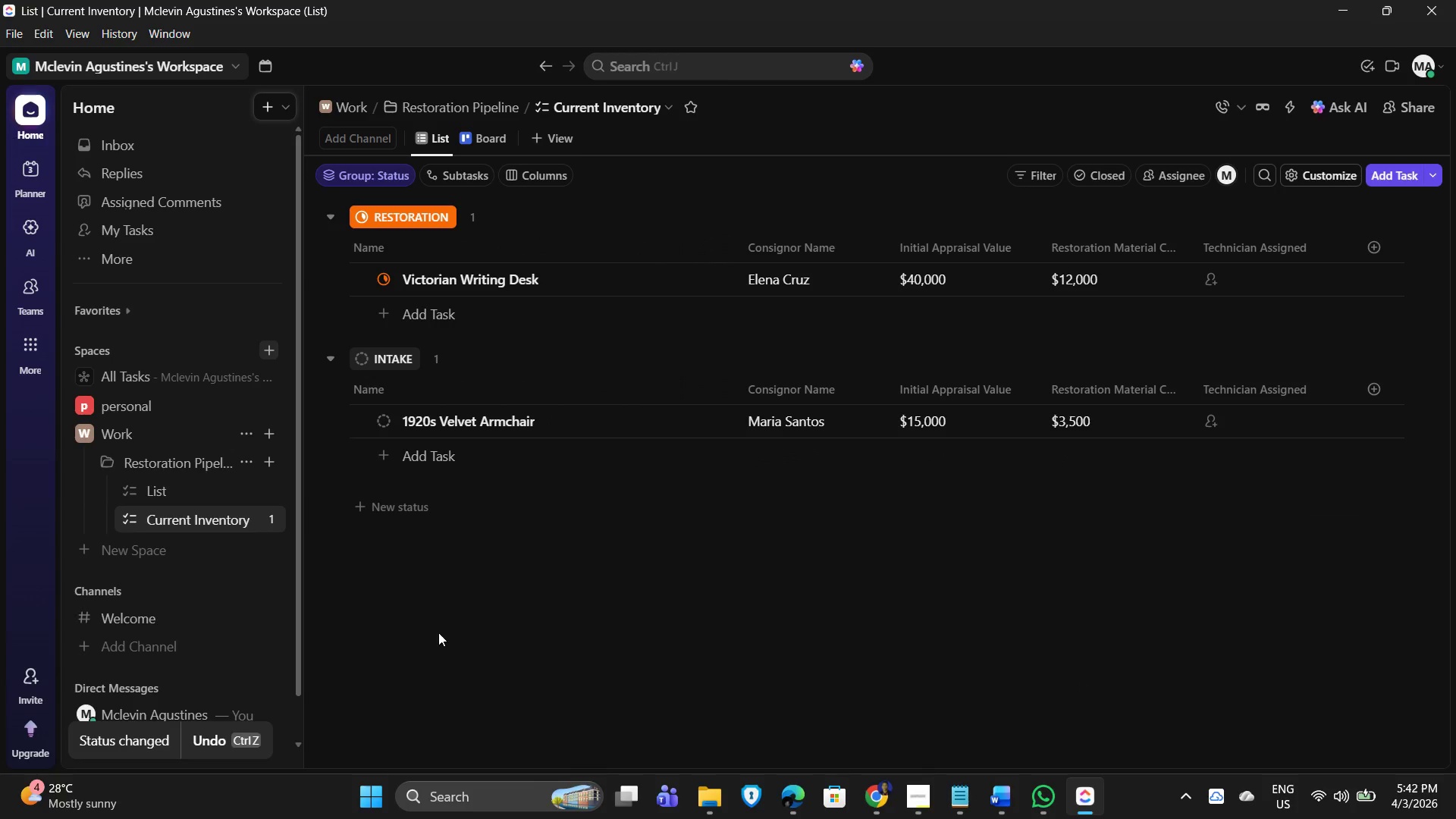 
left_click_drag(start_coordinate=[438, 632], to_coordinate=[434, 632])
 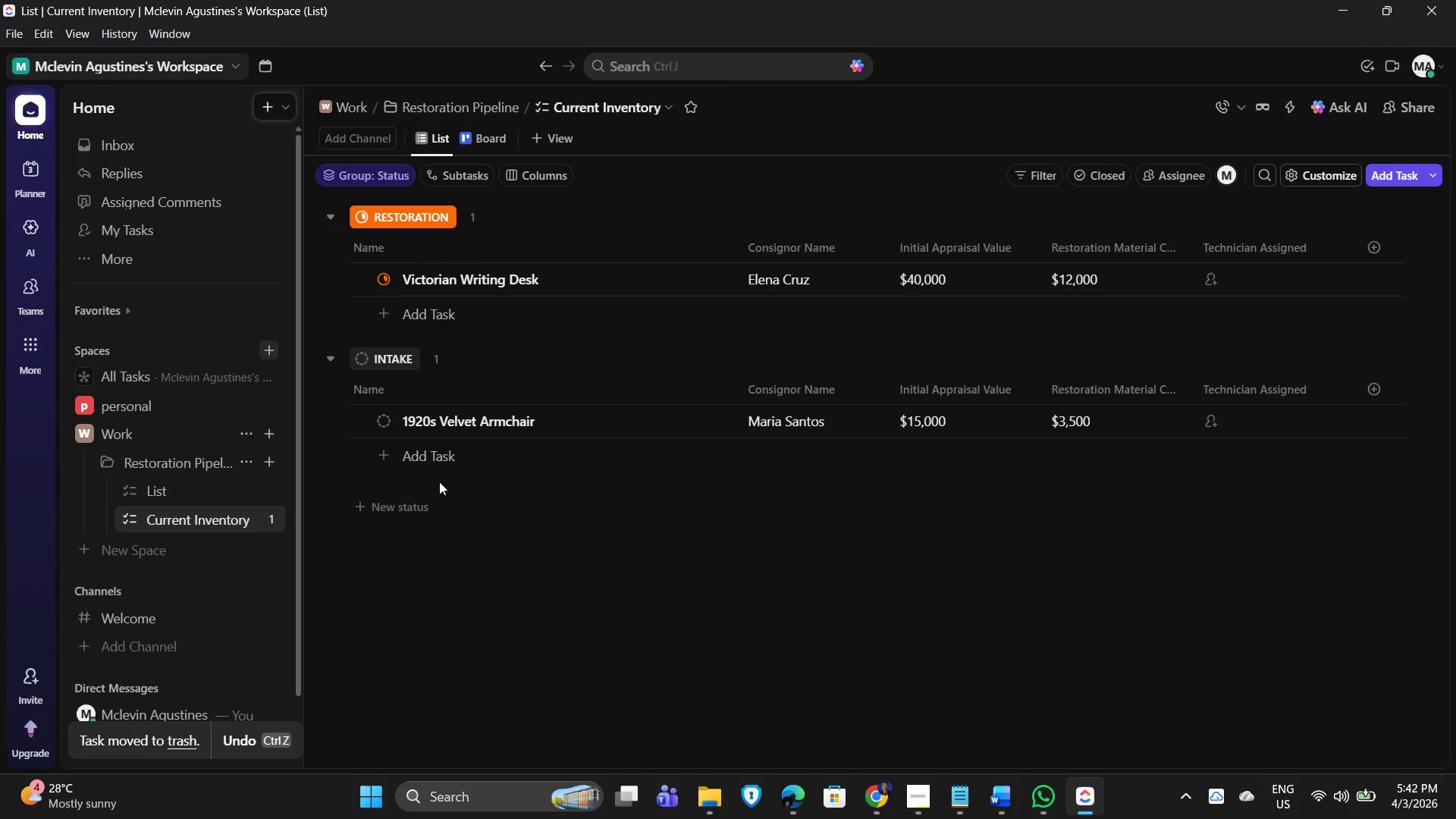 
mouse_move([381, 502])
 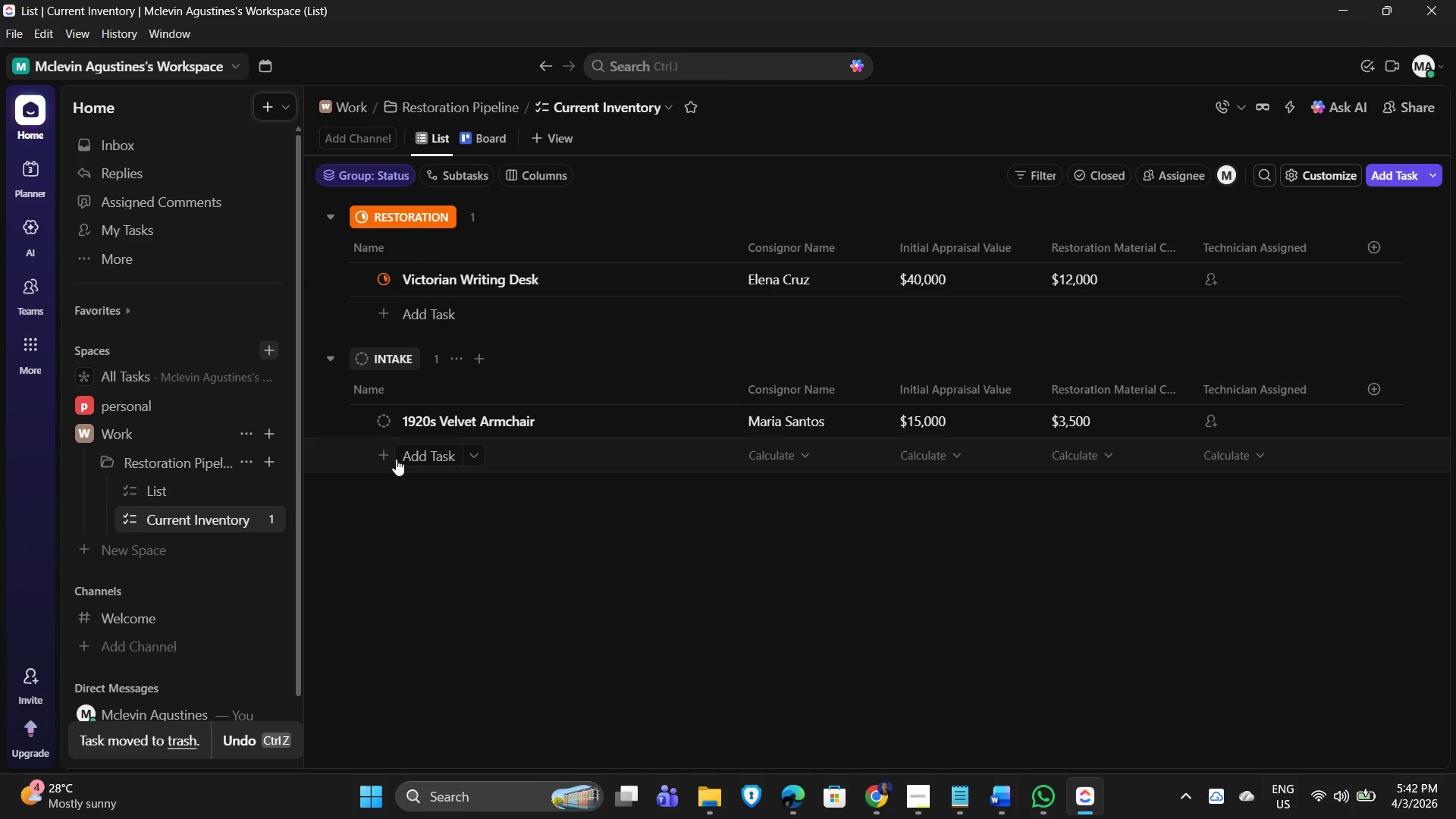 
left_click([414, 529])
 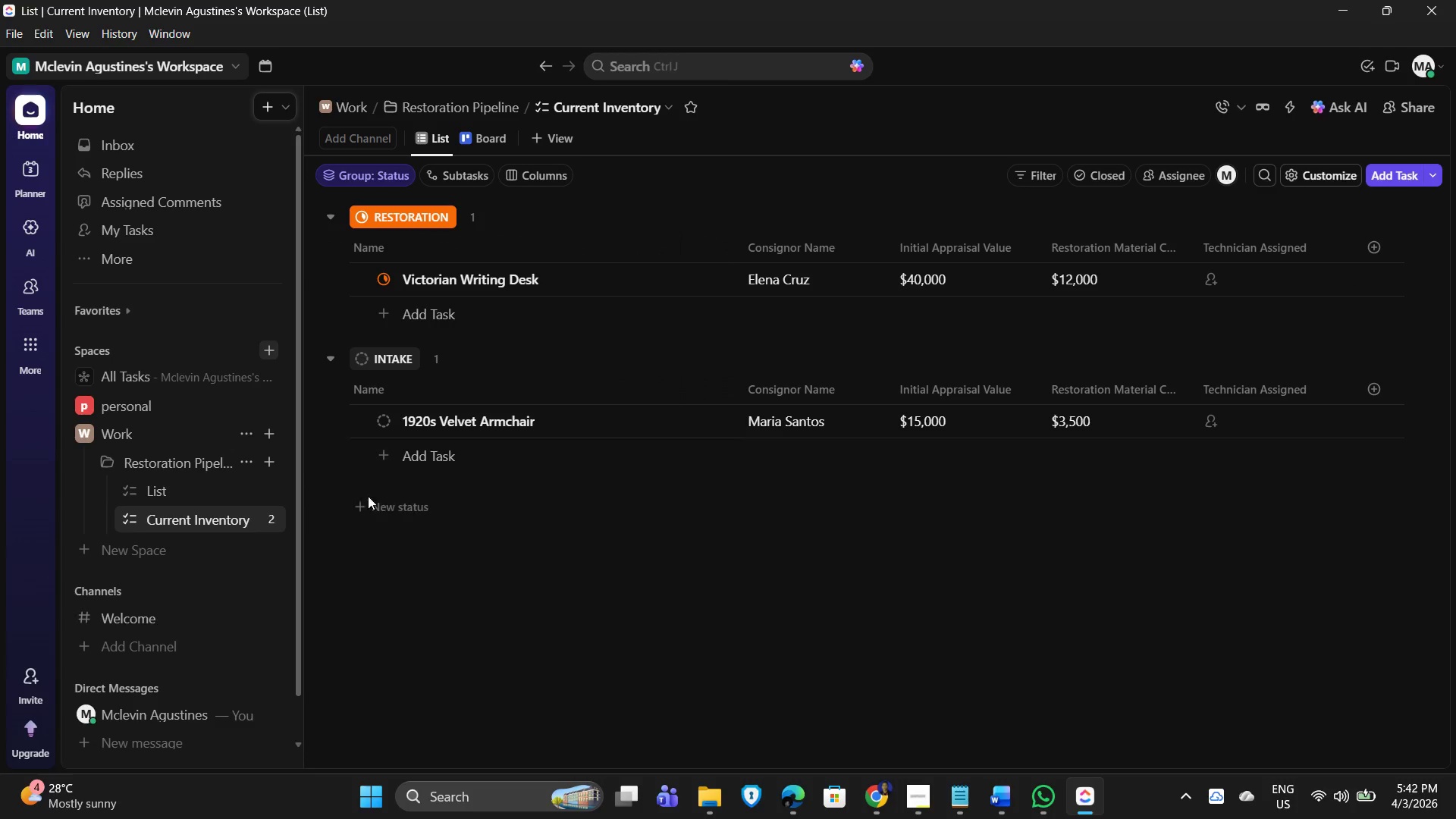 
wait(8.95)
 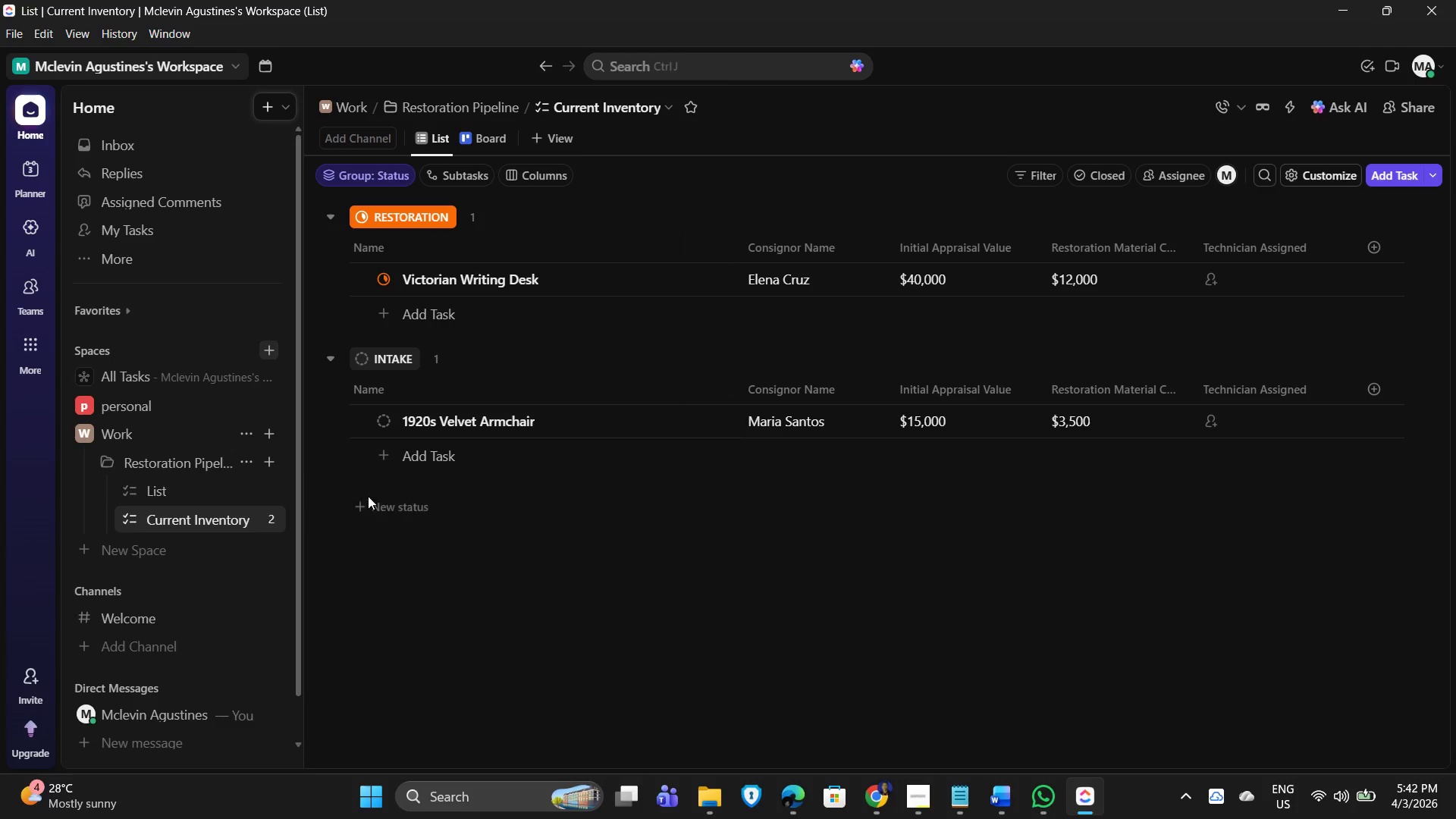 
left_click([378, 511])
 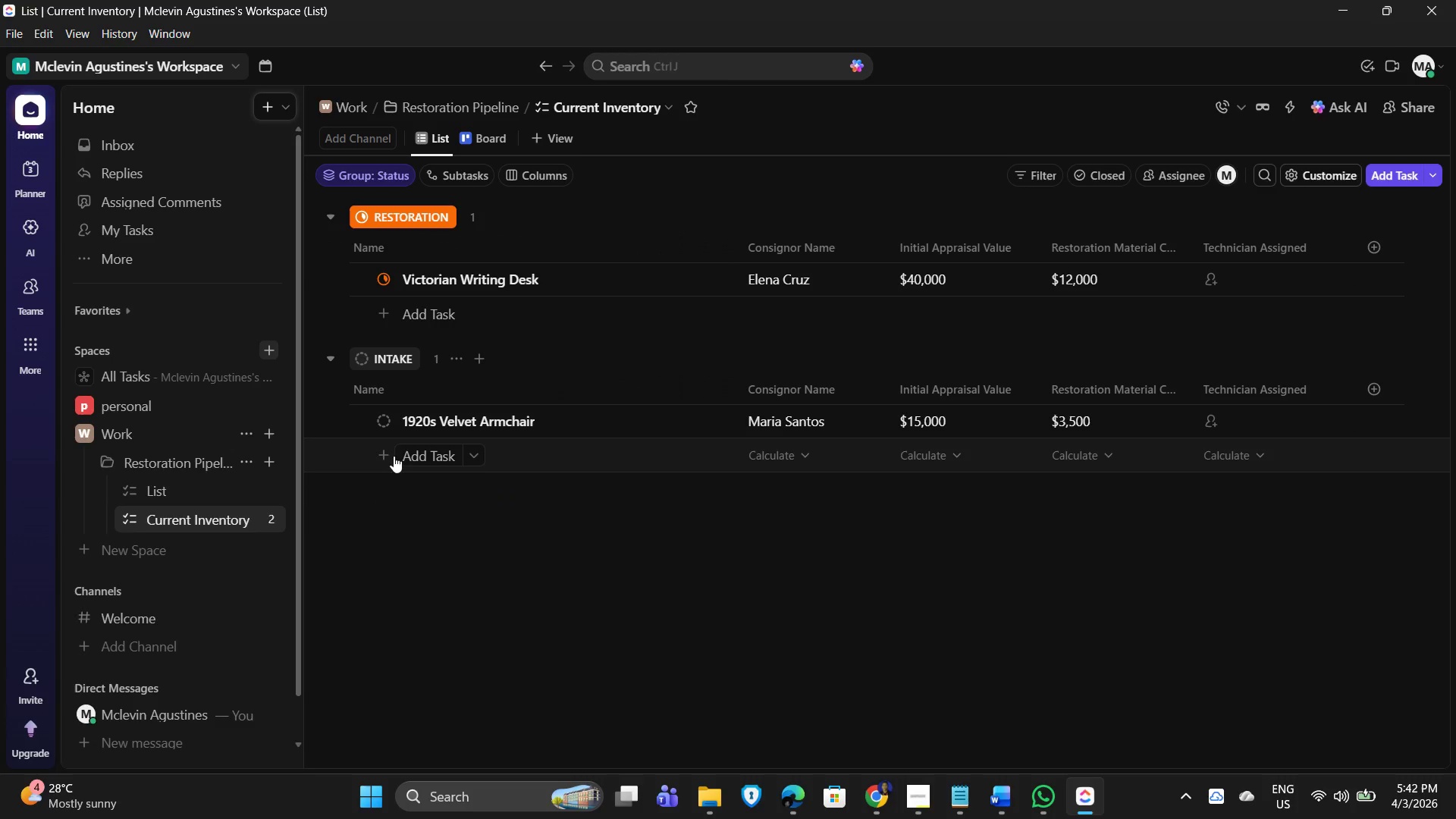 
left_click([1386, 174])
 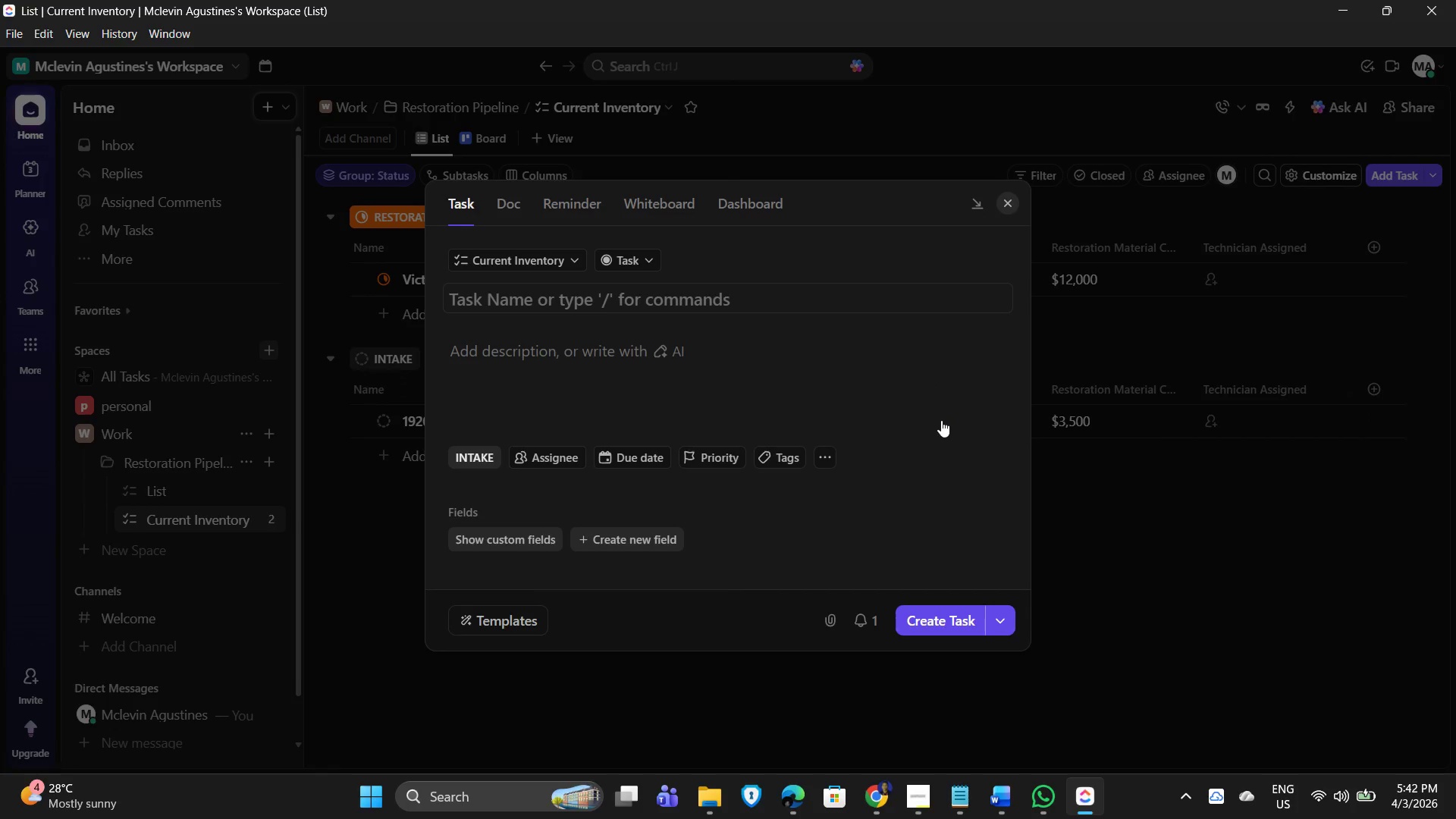 
type(Victorian Writing )
 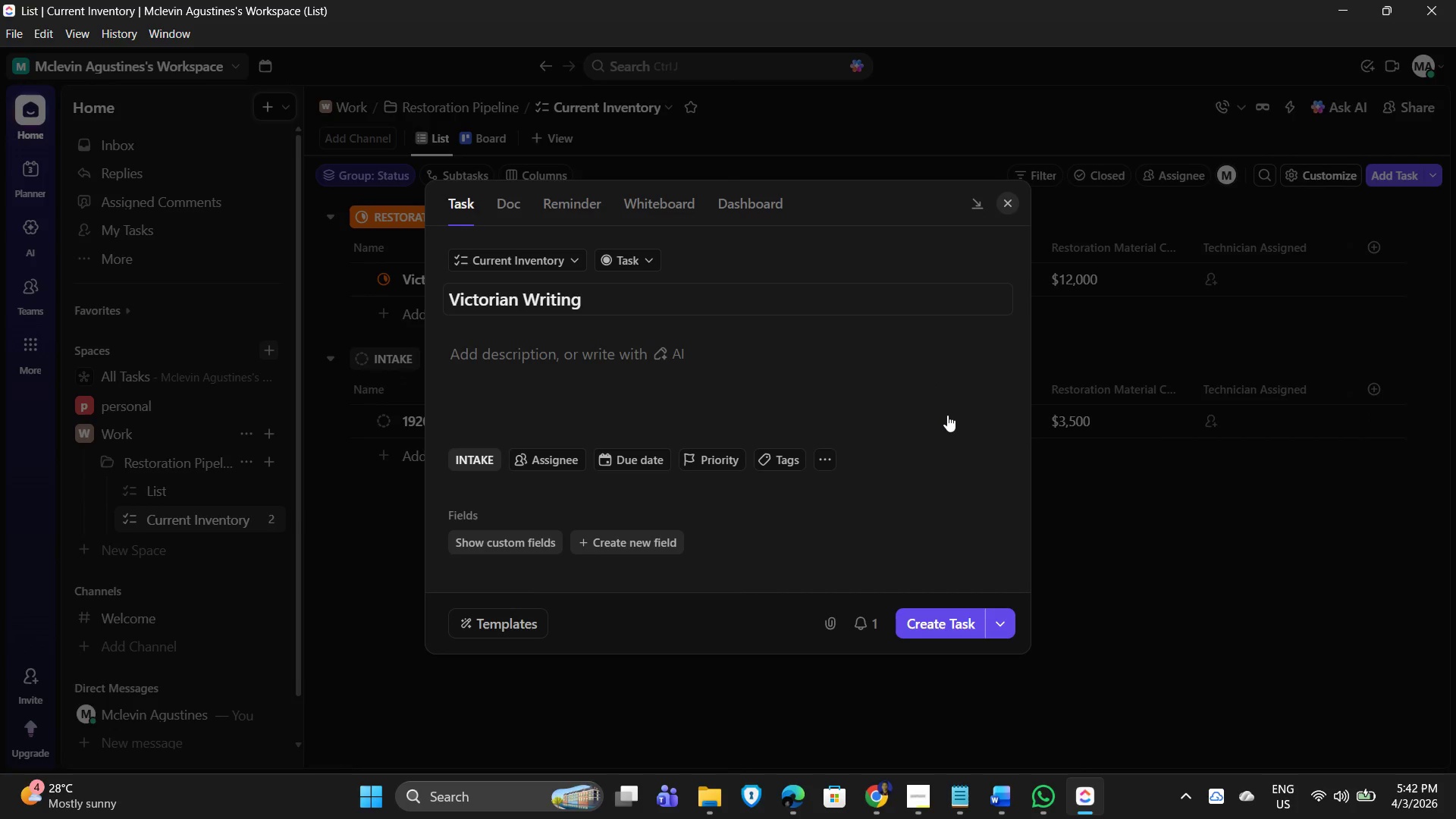 
 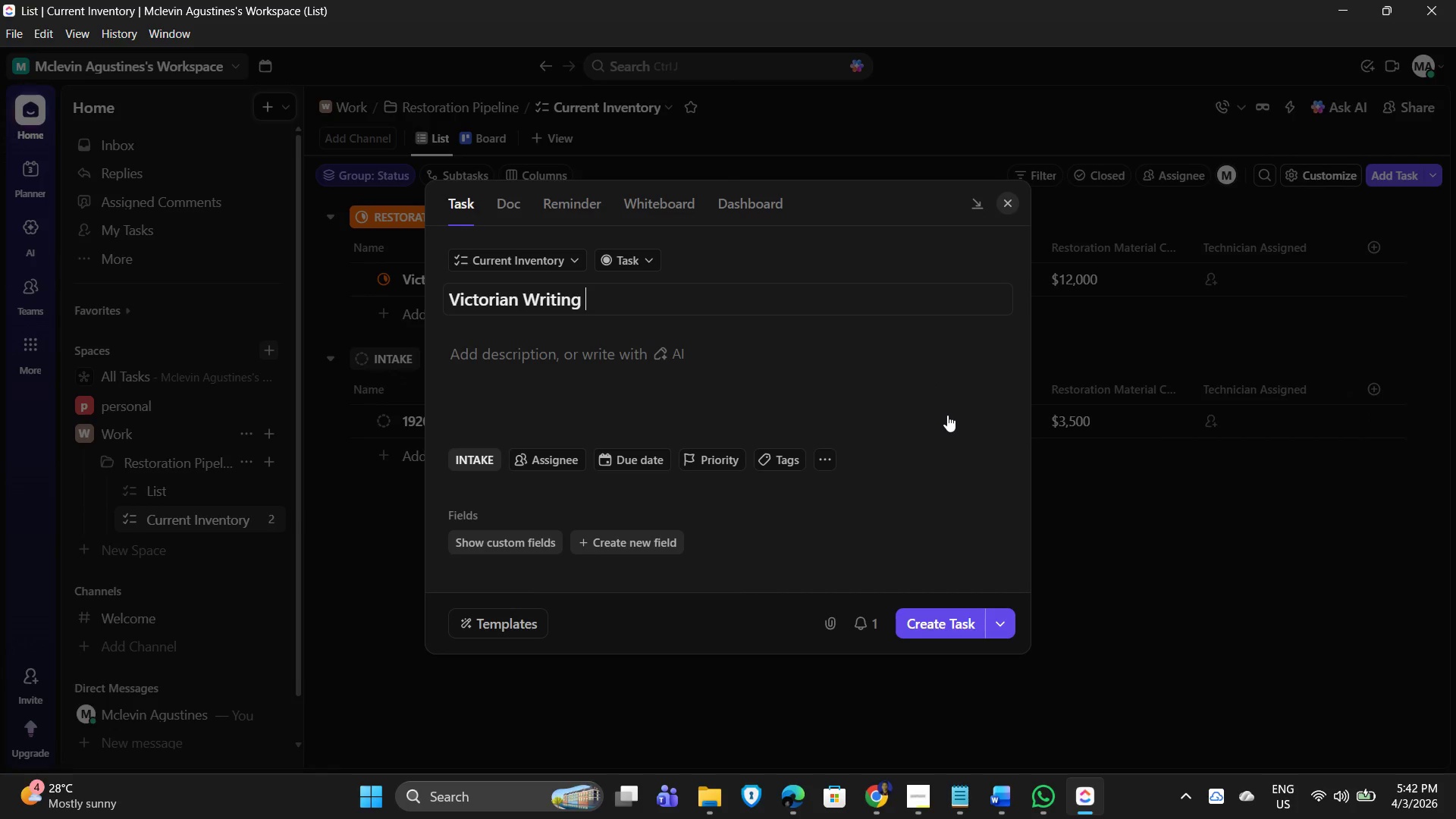 
hold_key(key=Backspace, duration=1.16)
 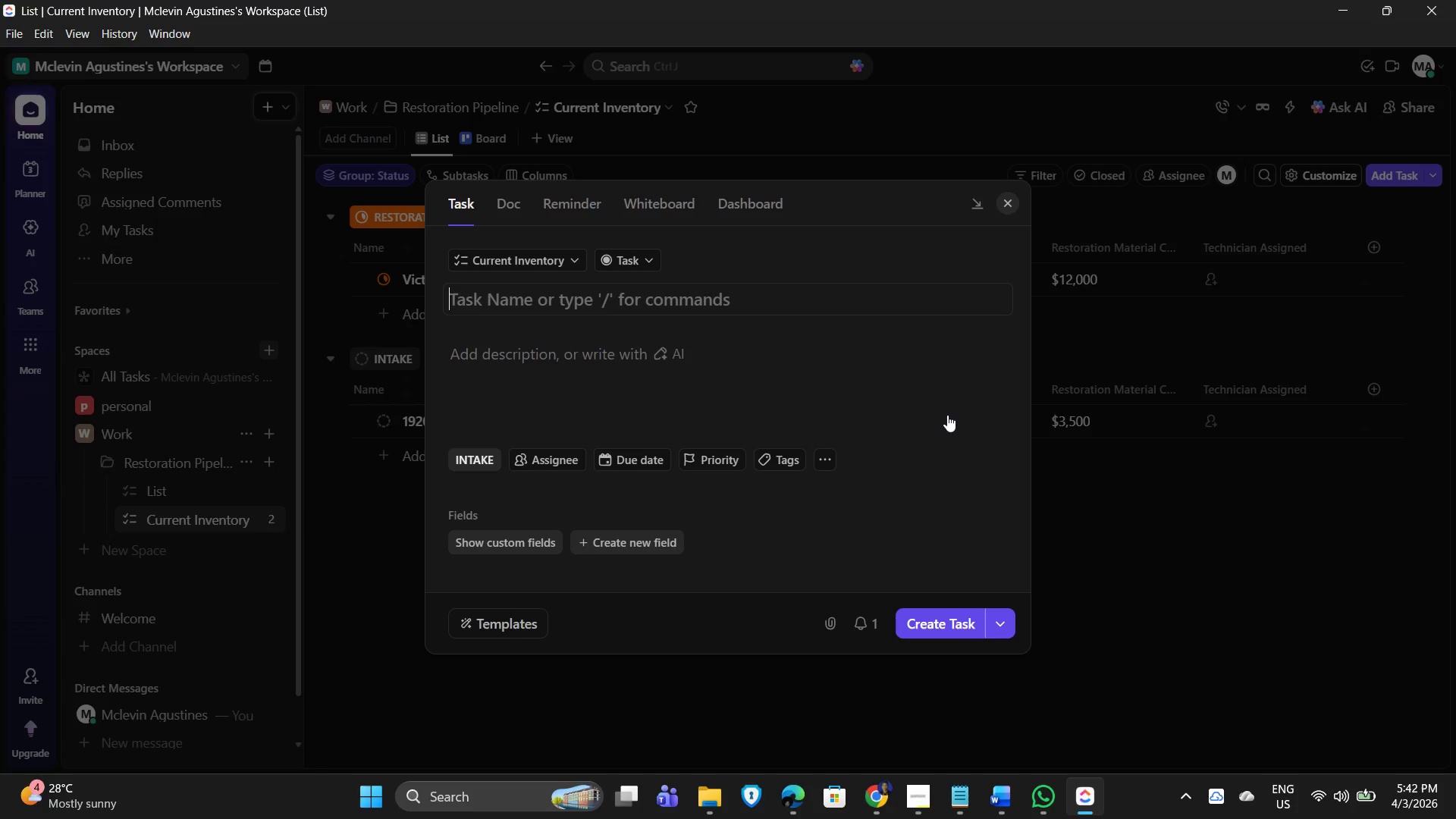 
type(Ornate Gilt Mirrir)
 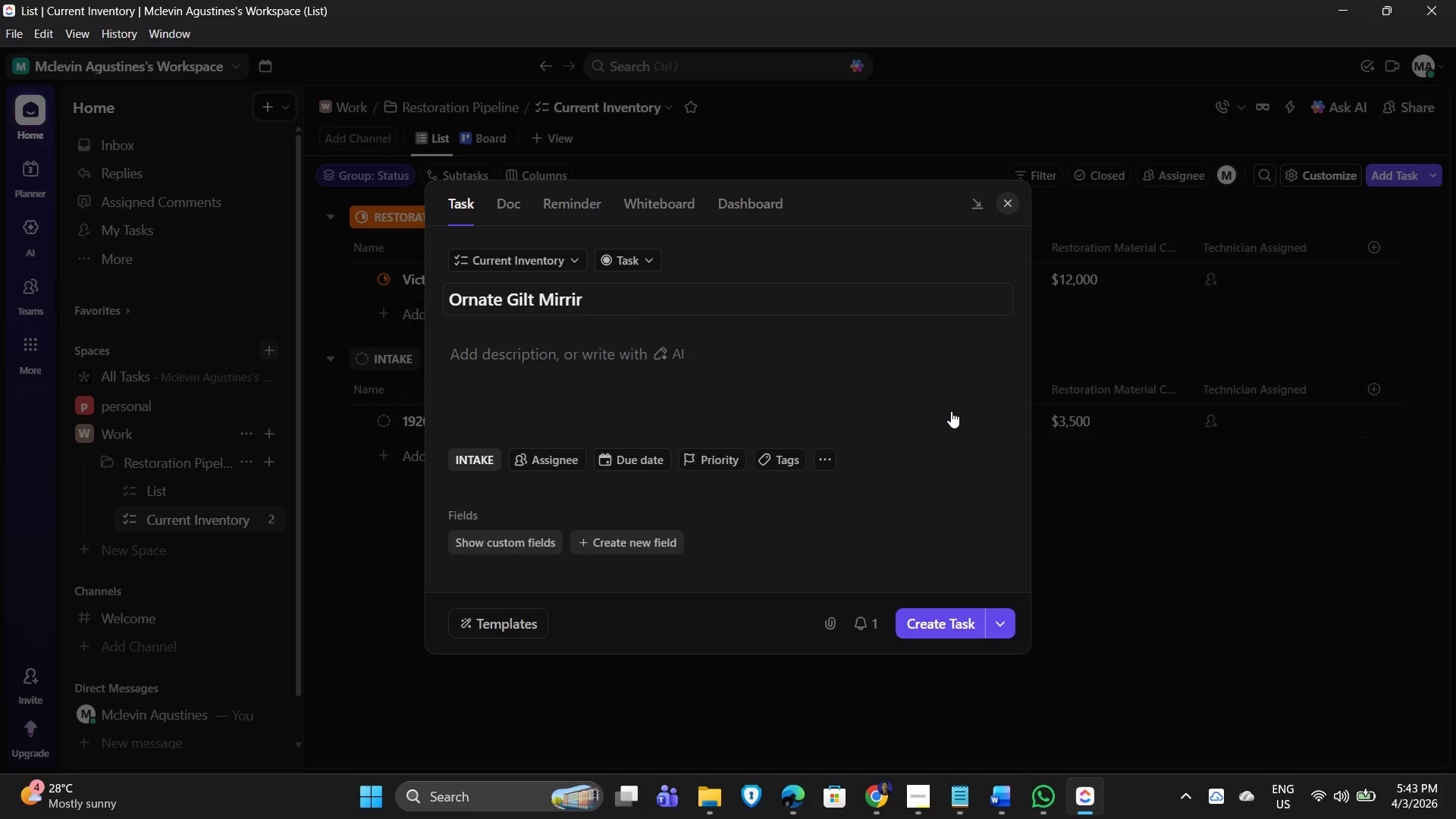 
key(Backspace)
key(Backspace)
type(or)
 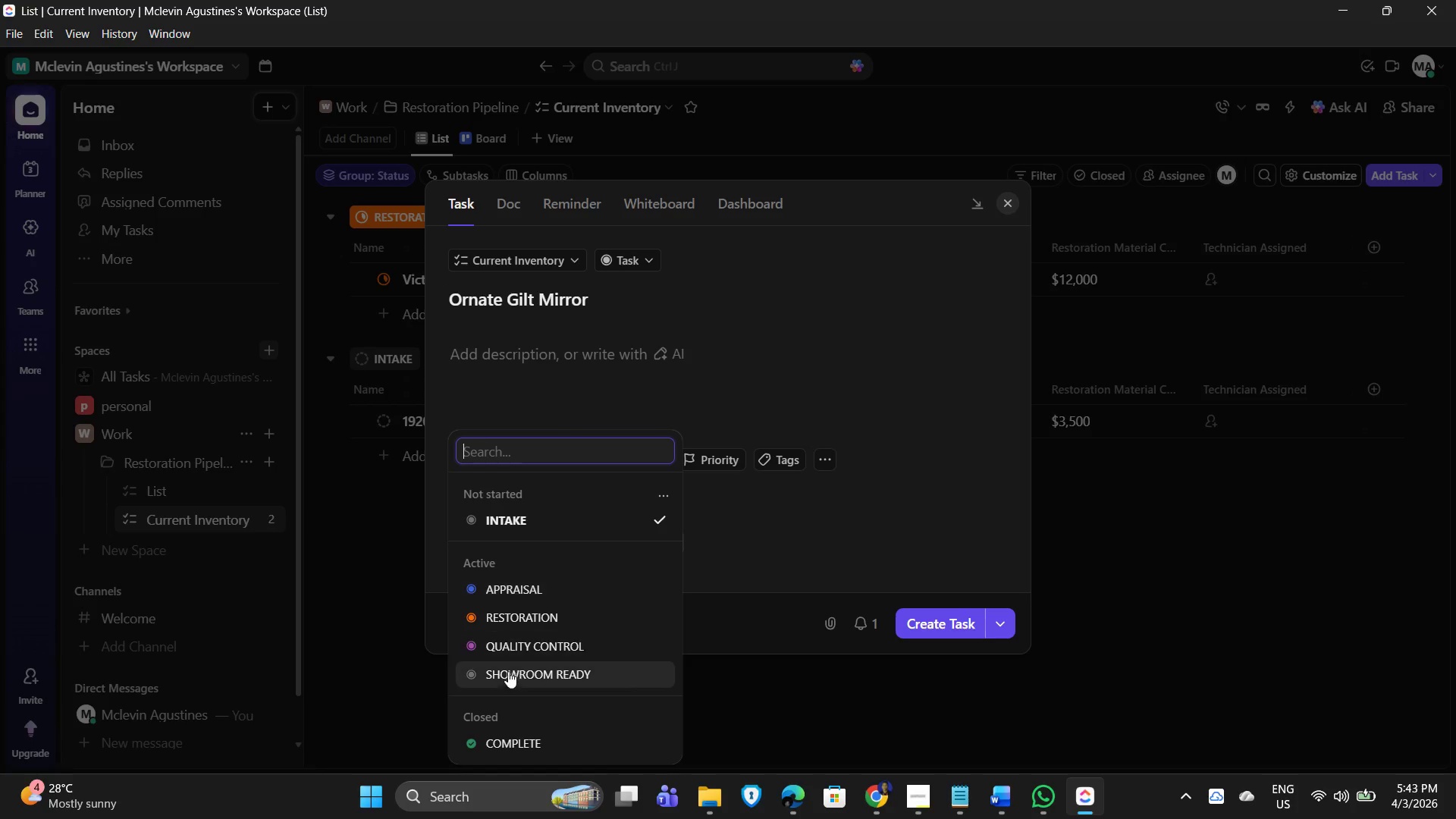 
wait(6.38)
 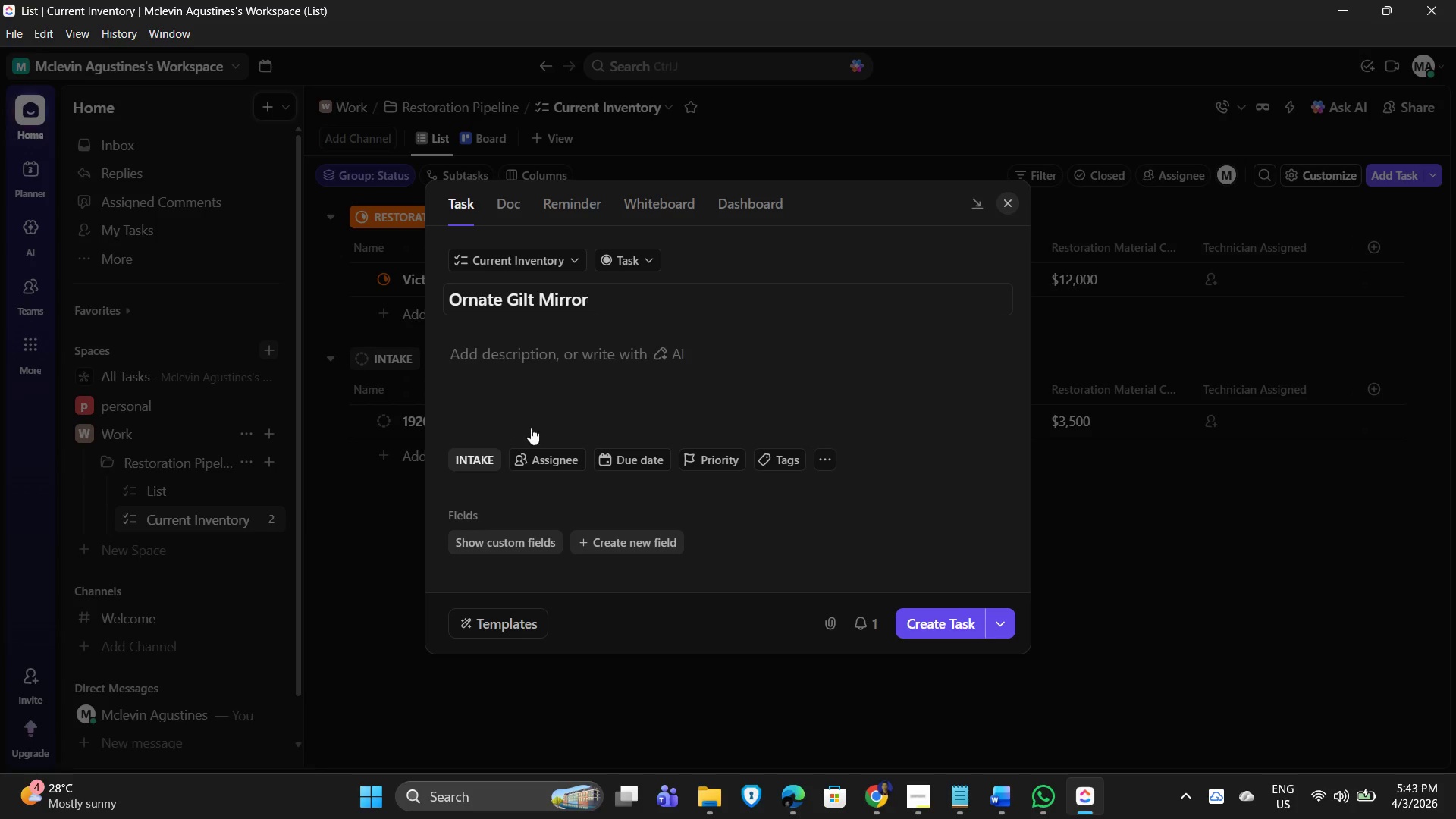 
left_click([501, 599])
 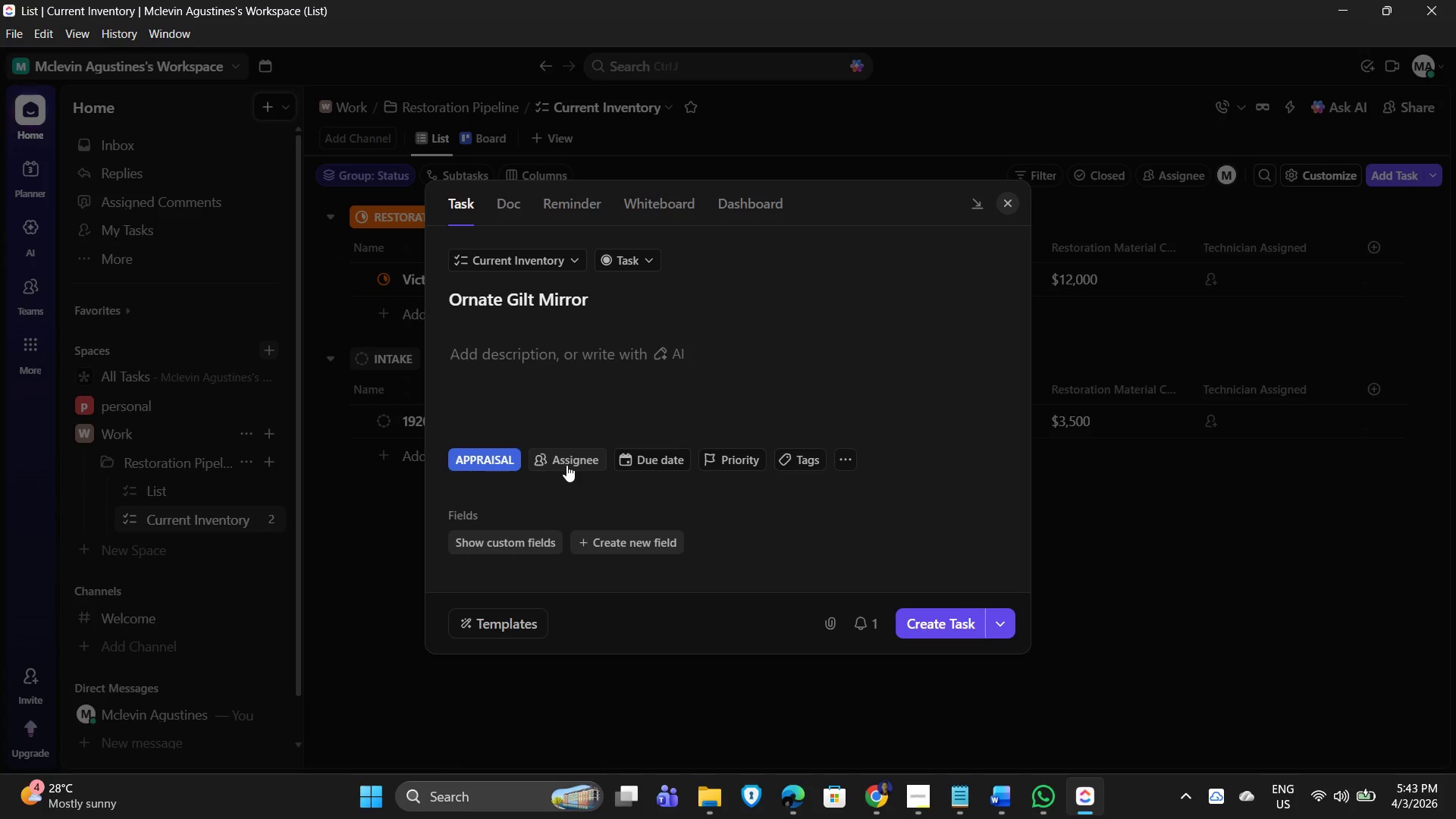 
left_click([567, 465])
 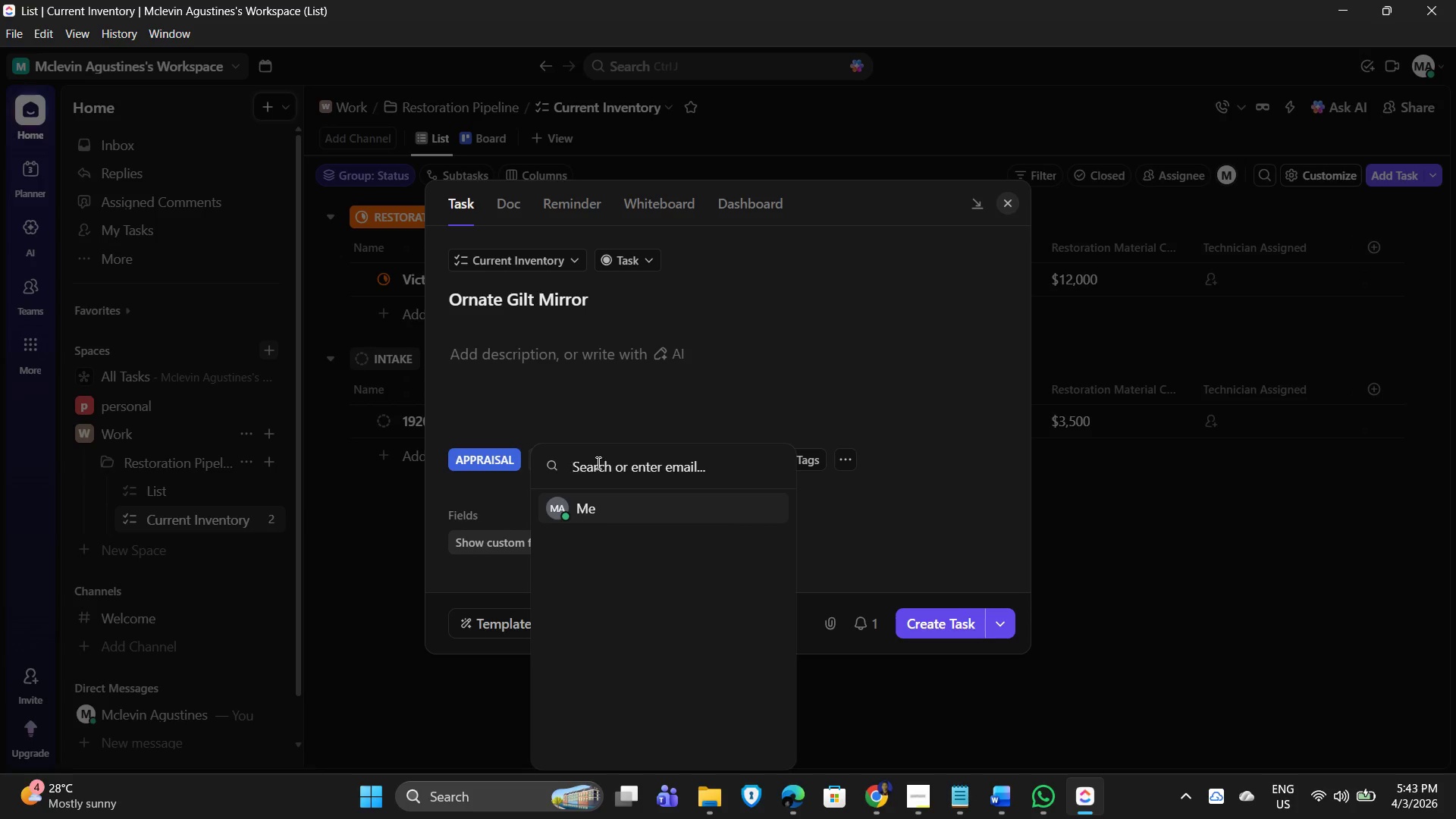 
left_click([679, 388])
 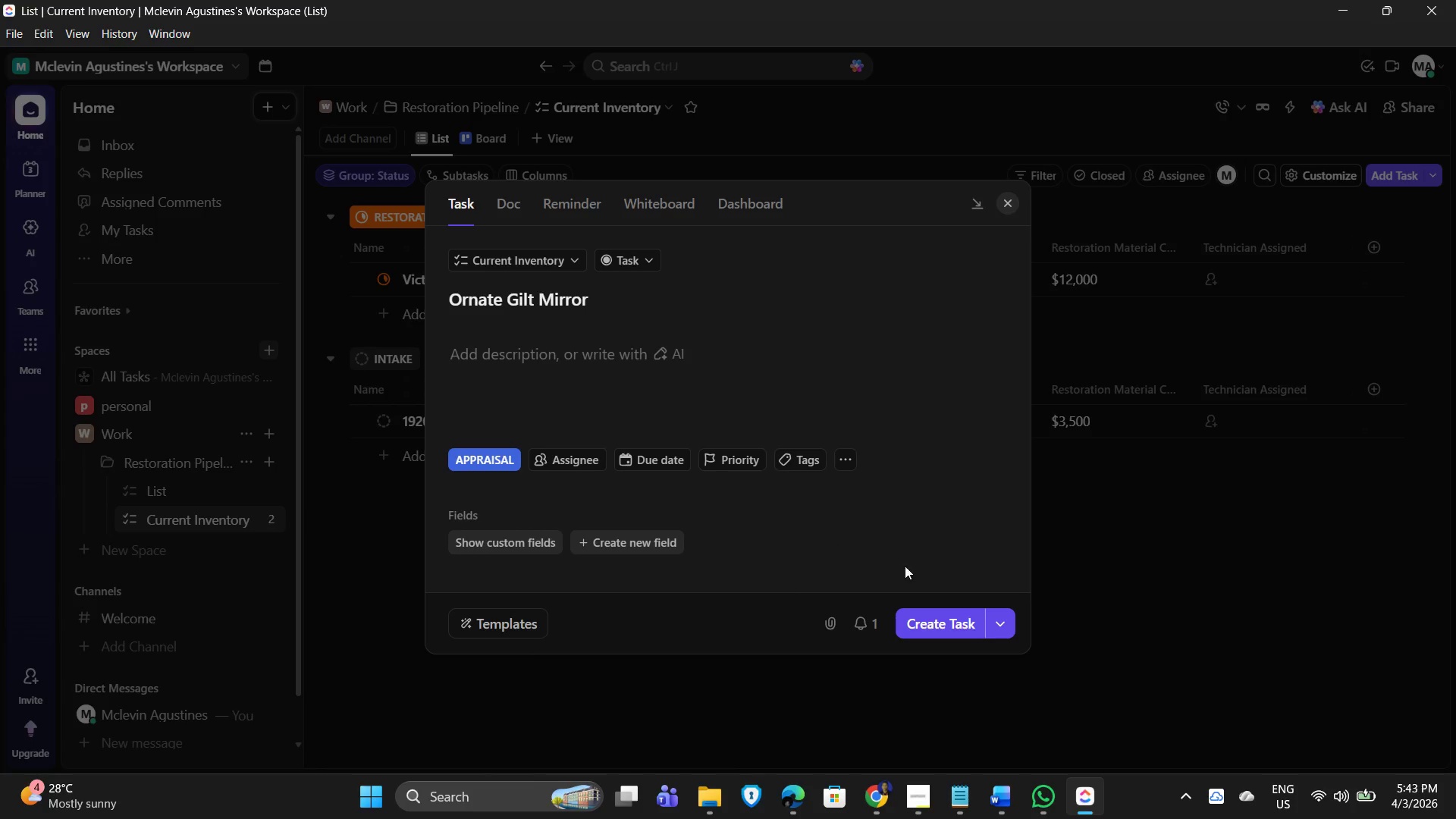 
wait(5.19)
 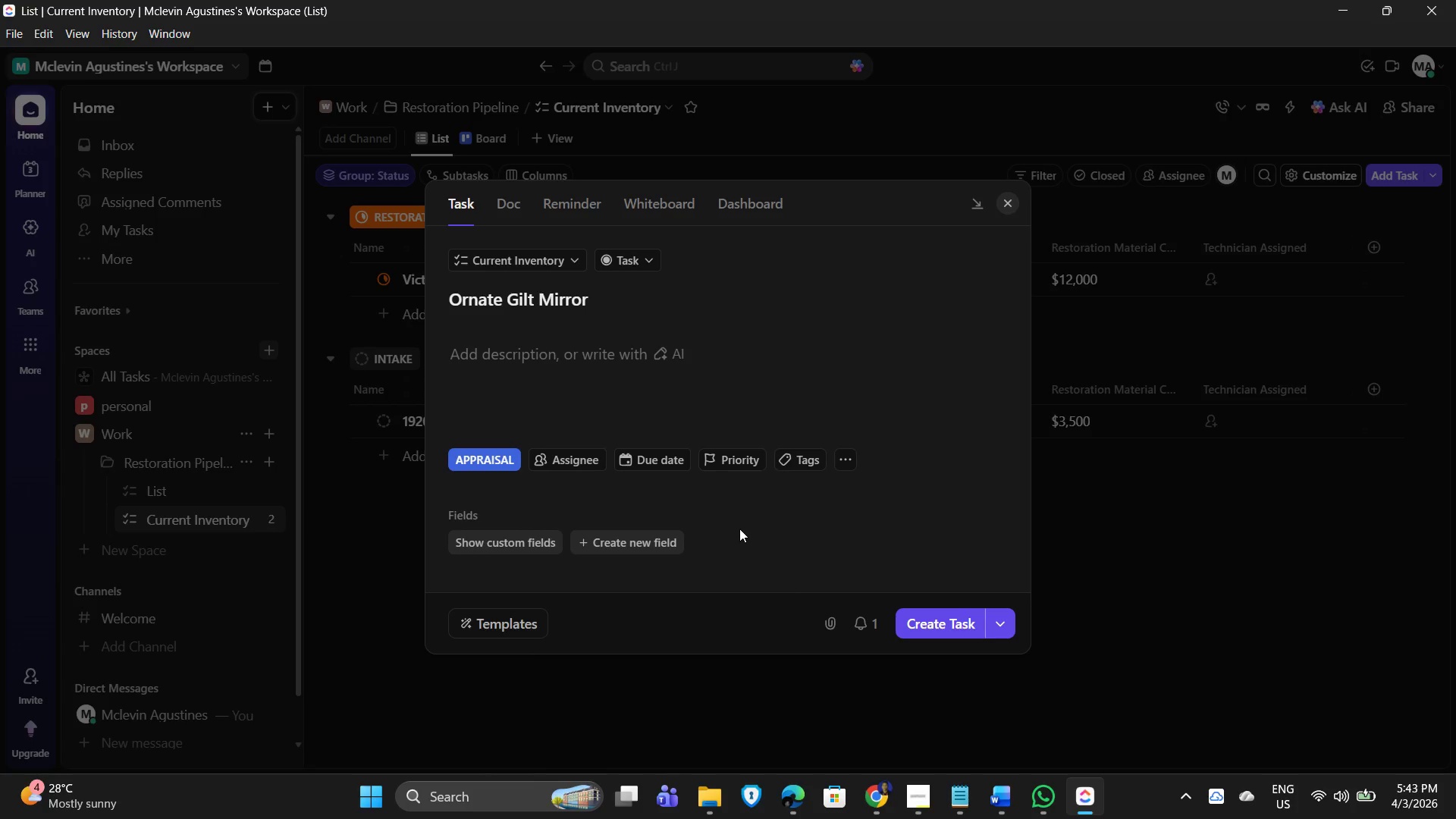 
left_click([942, 622])
 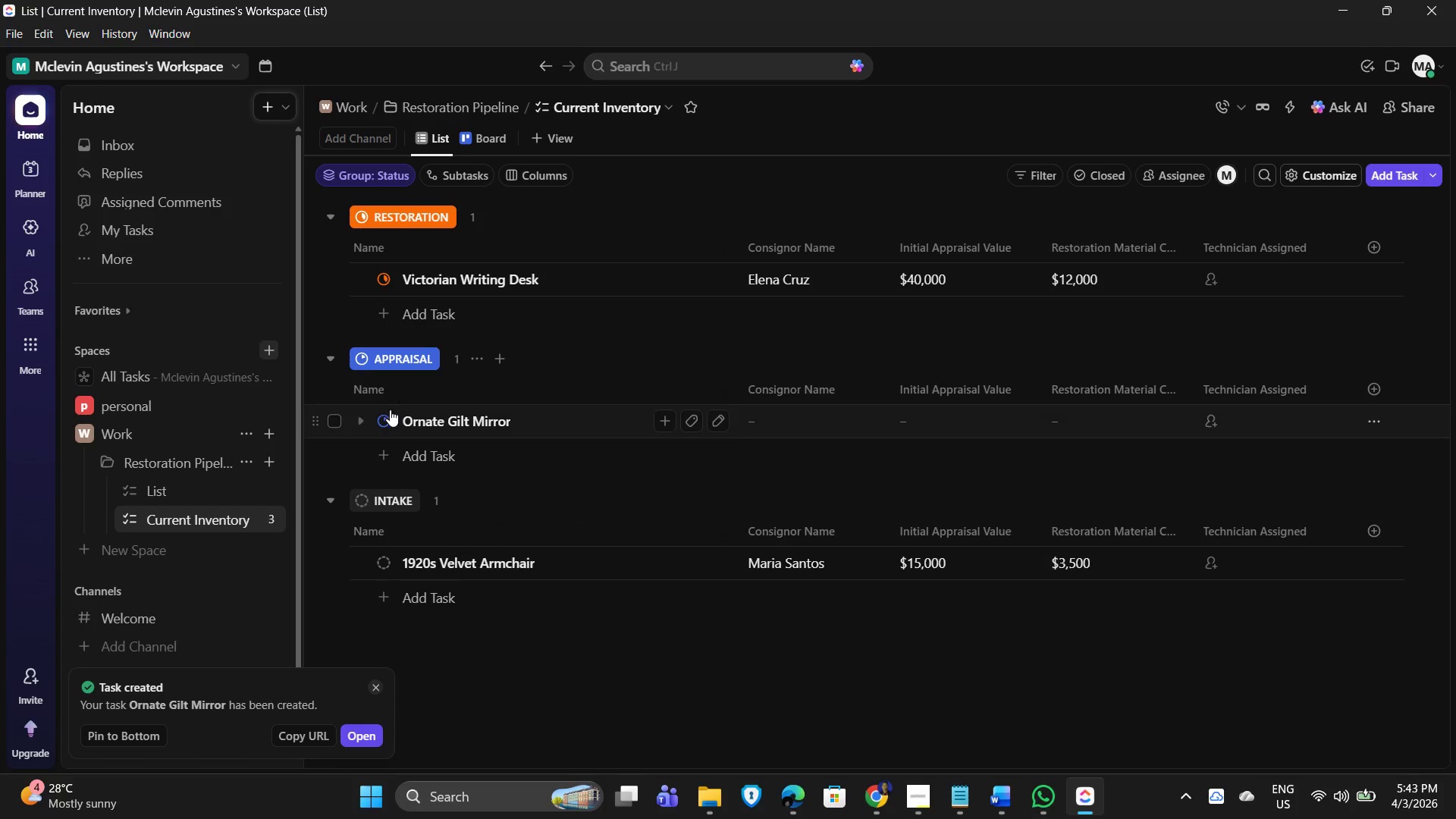 
left_click([779, 421])
 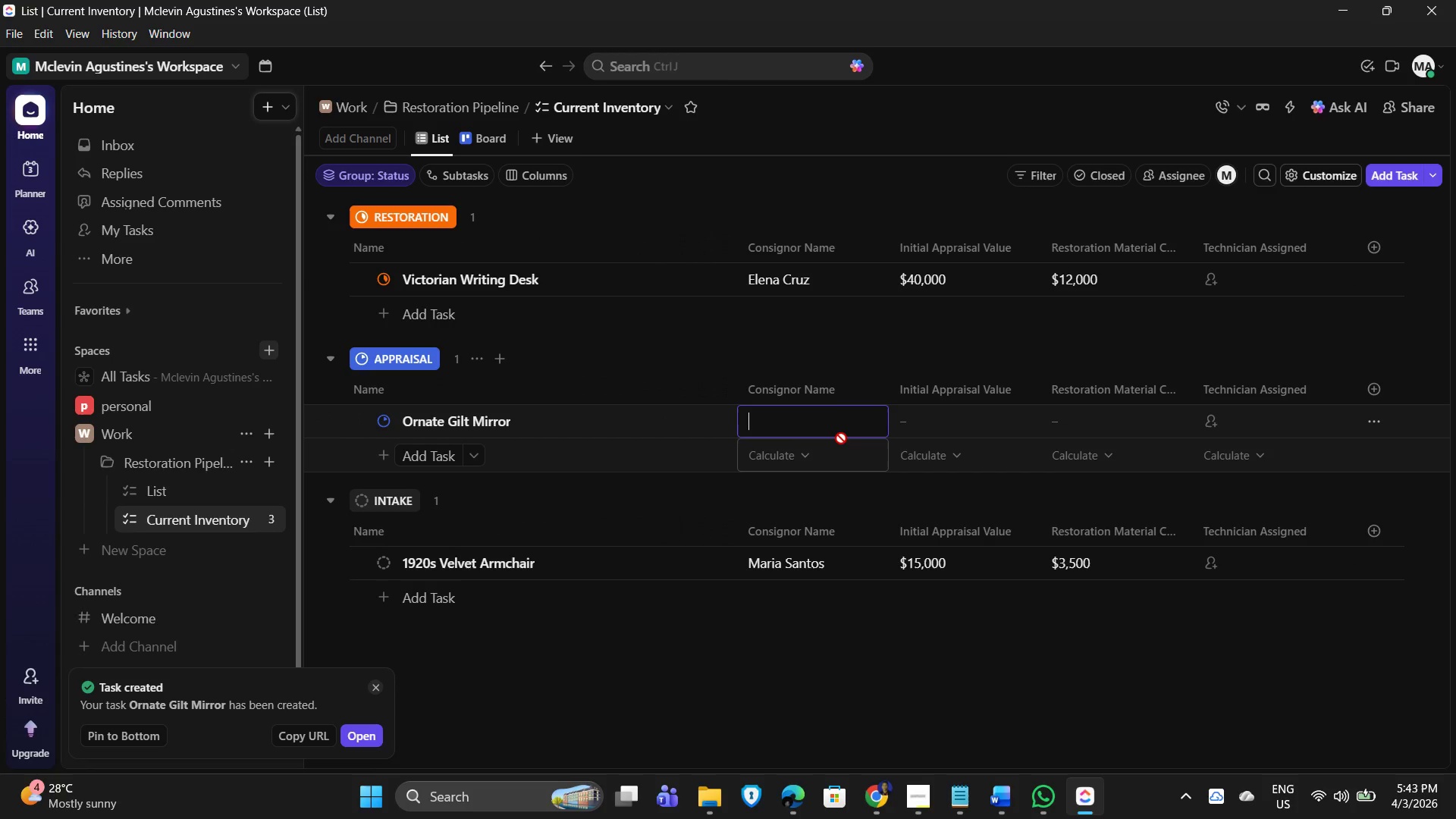 
type(Juan Dela Cruz)
 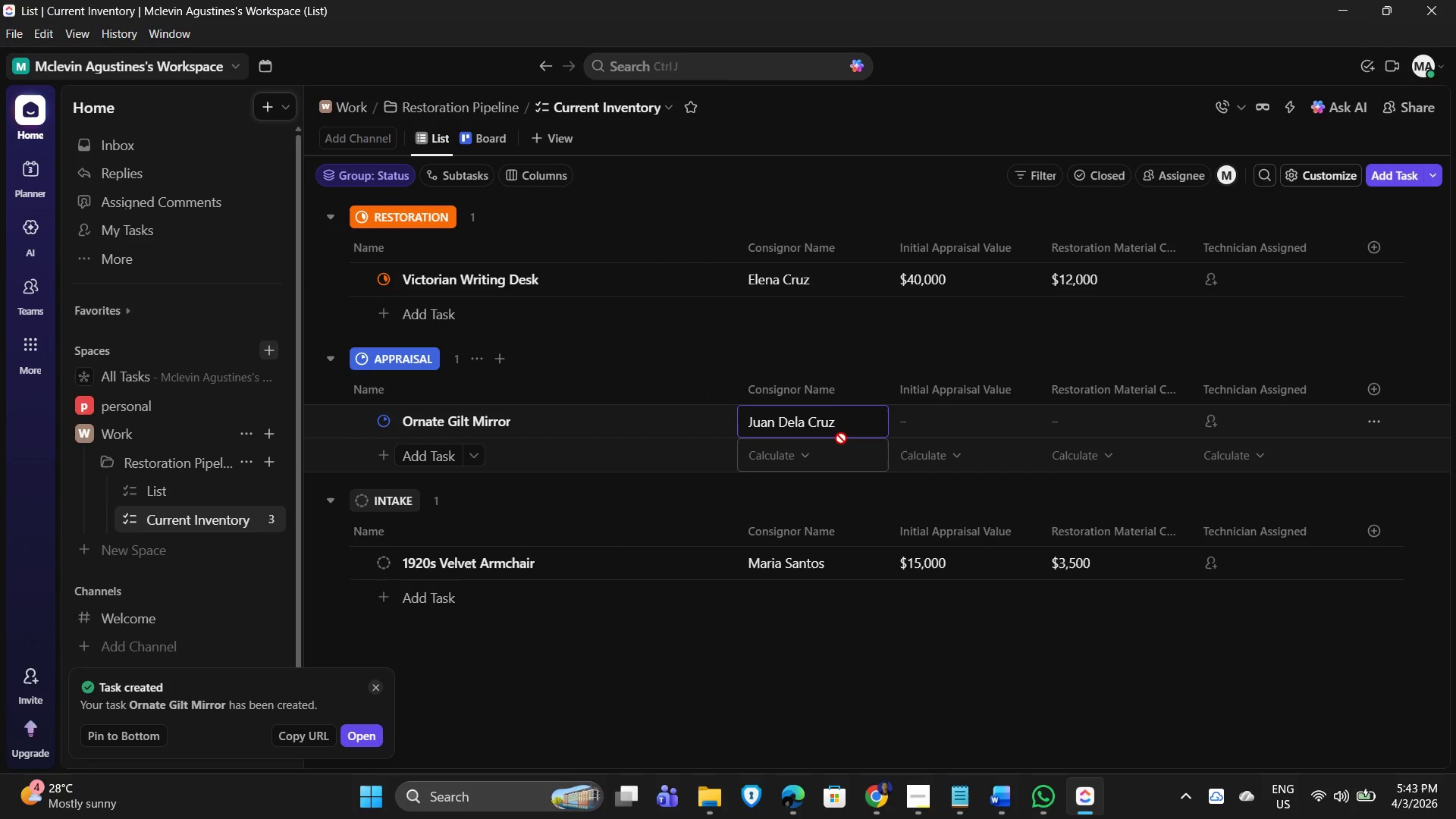 
left_click_drag(start_coordinate=[948, 429], to_coordinate=[952, 429])
 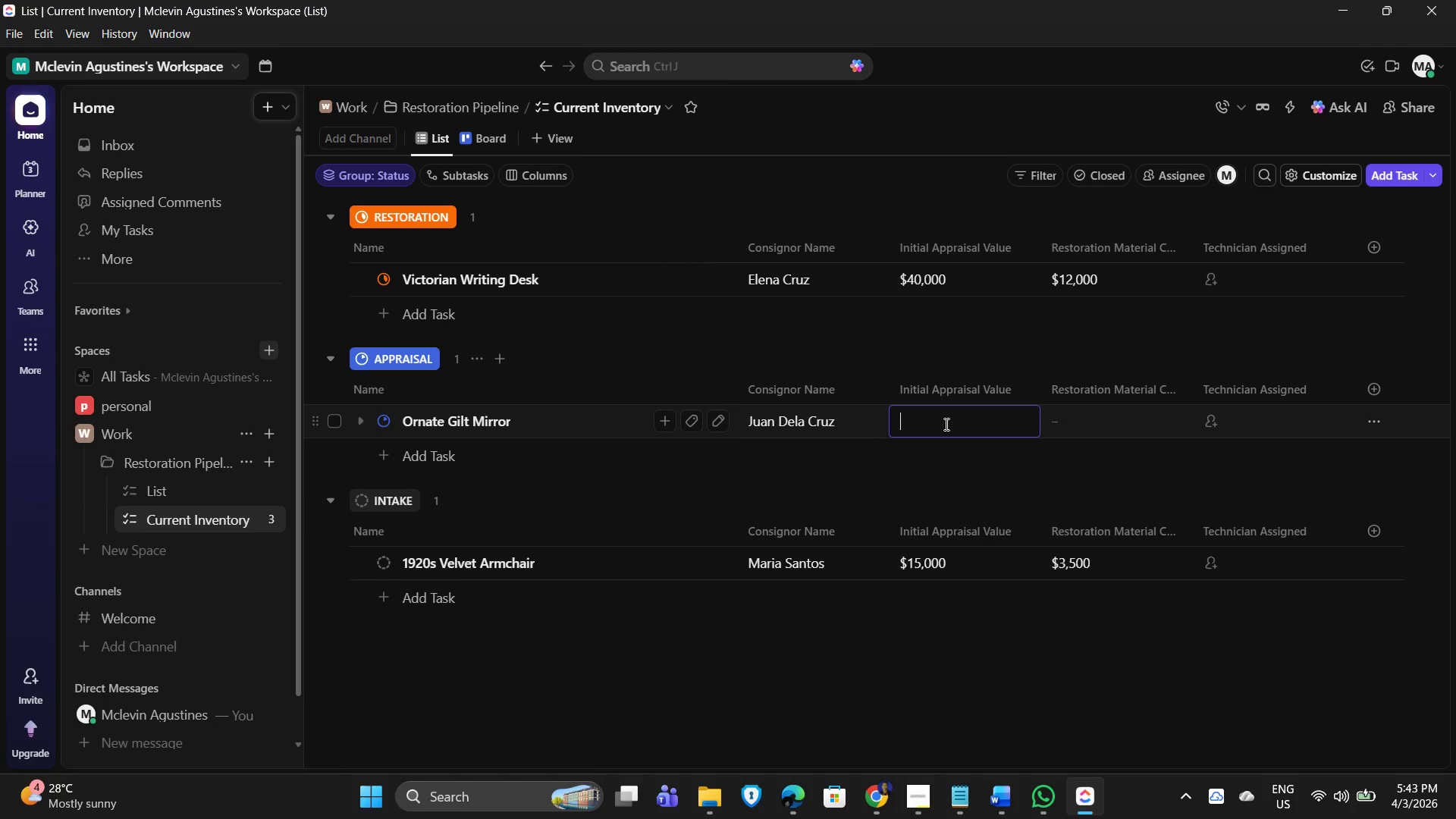 
key(Numpad2)
 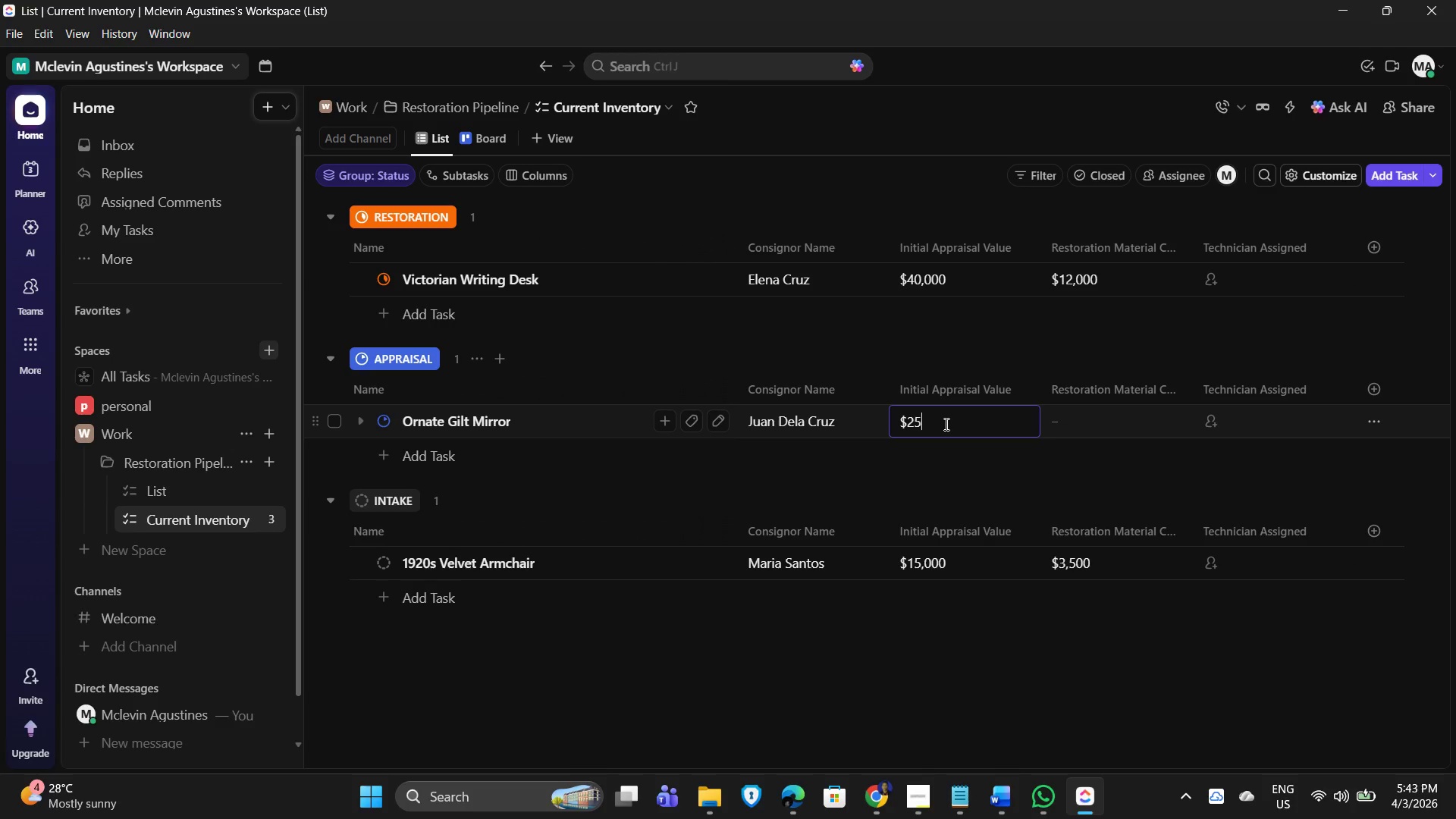 
key(Numpad5)
 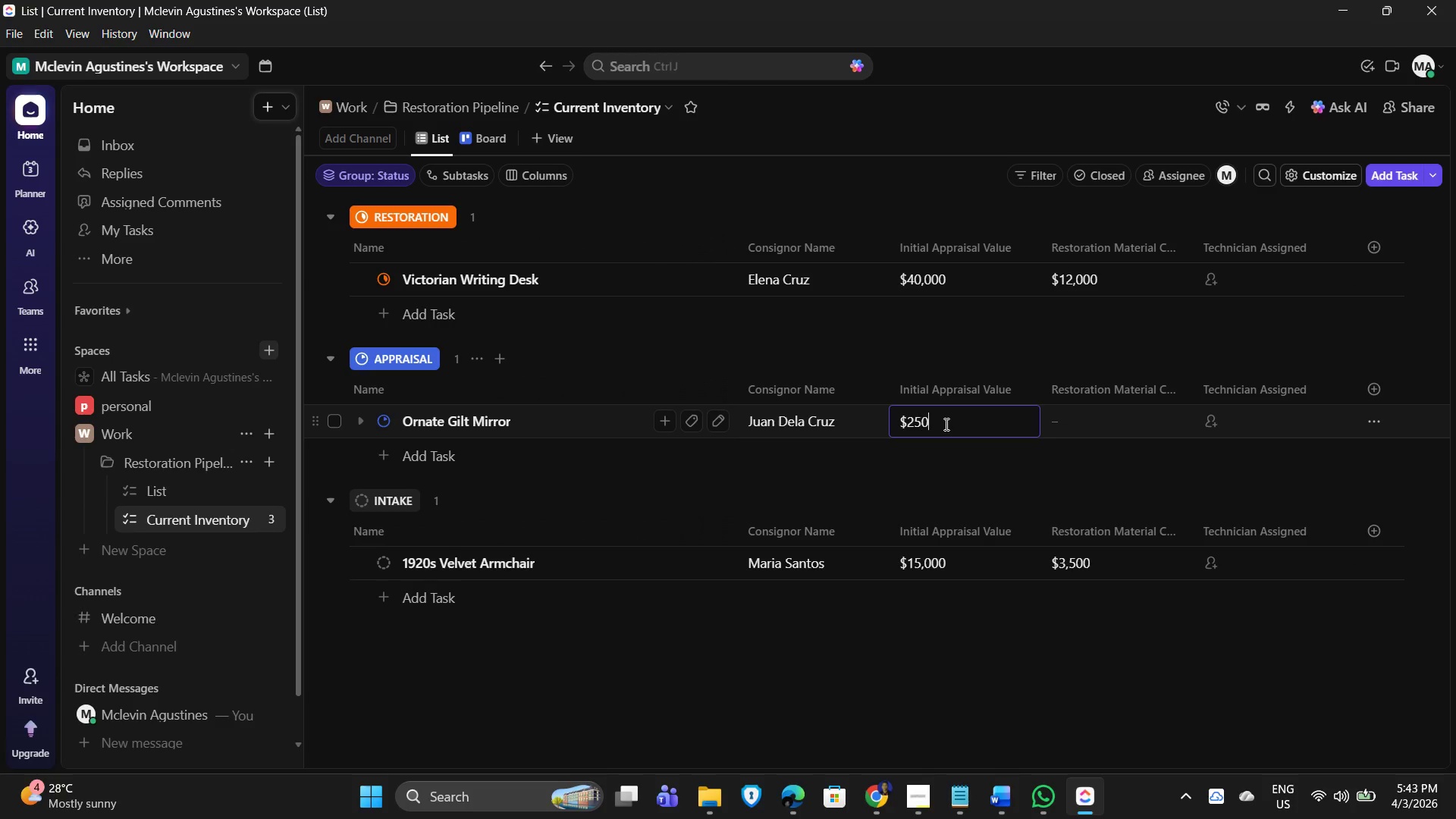 
key(Numpad0)
 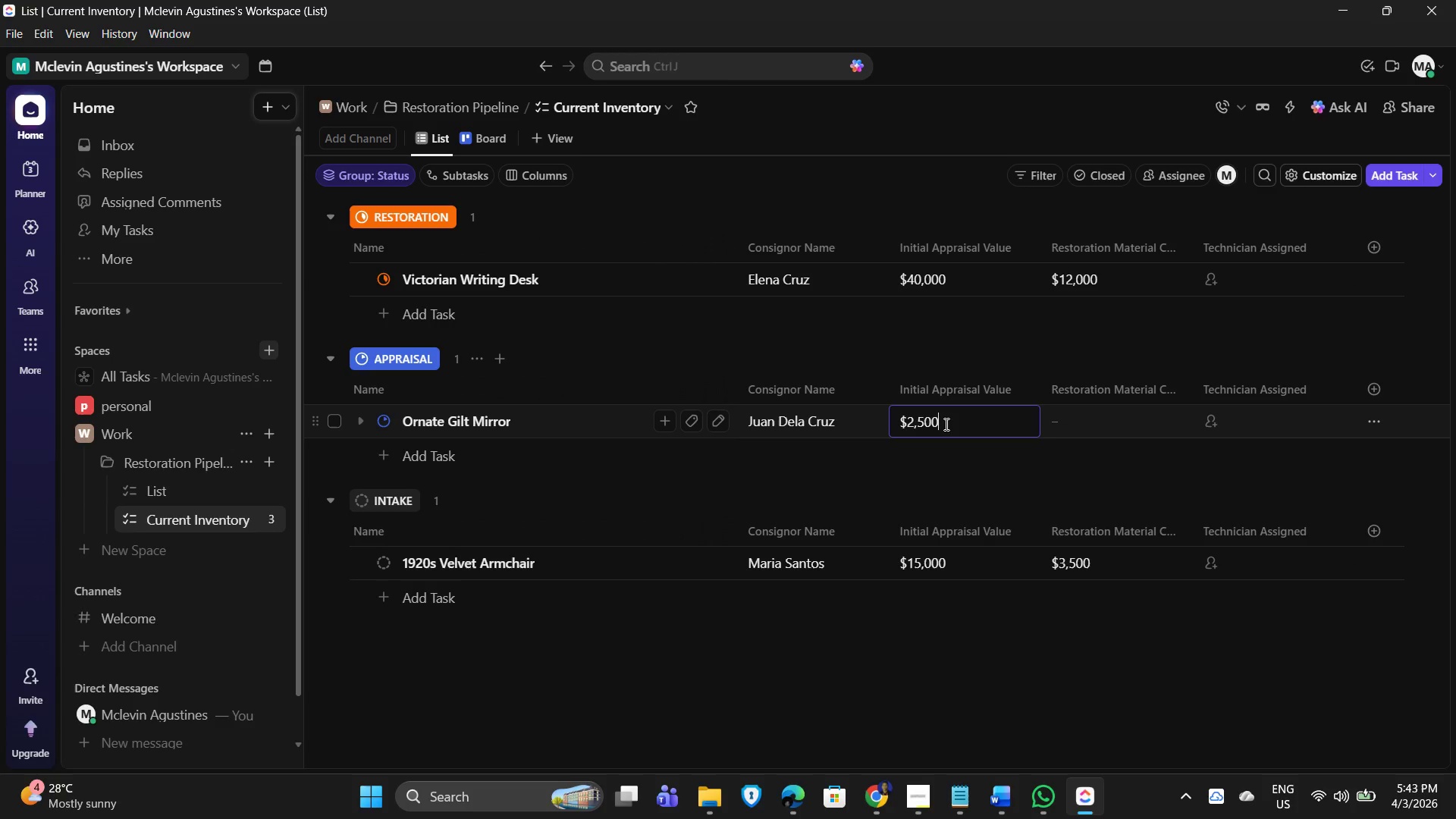 
key(Numpad0)
 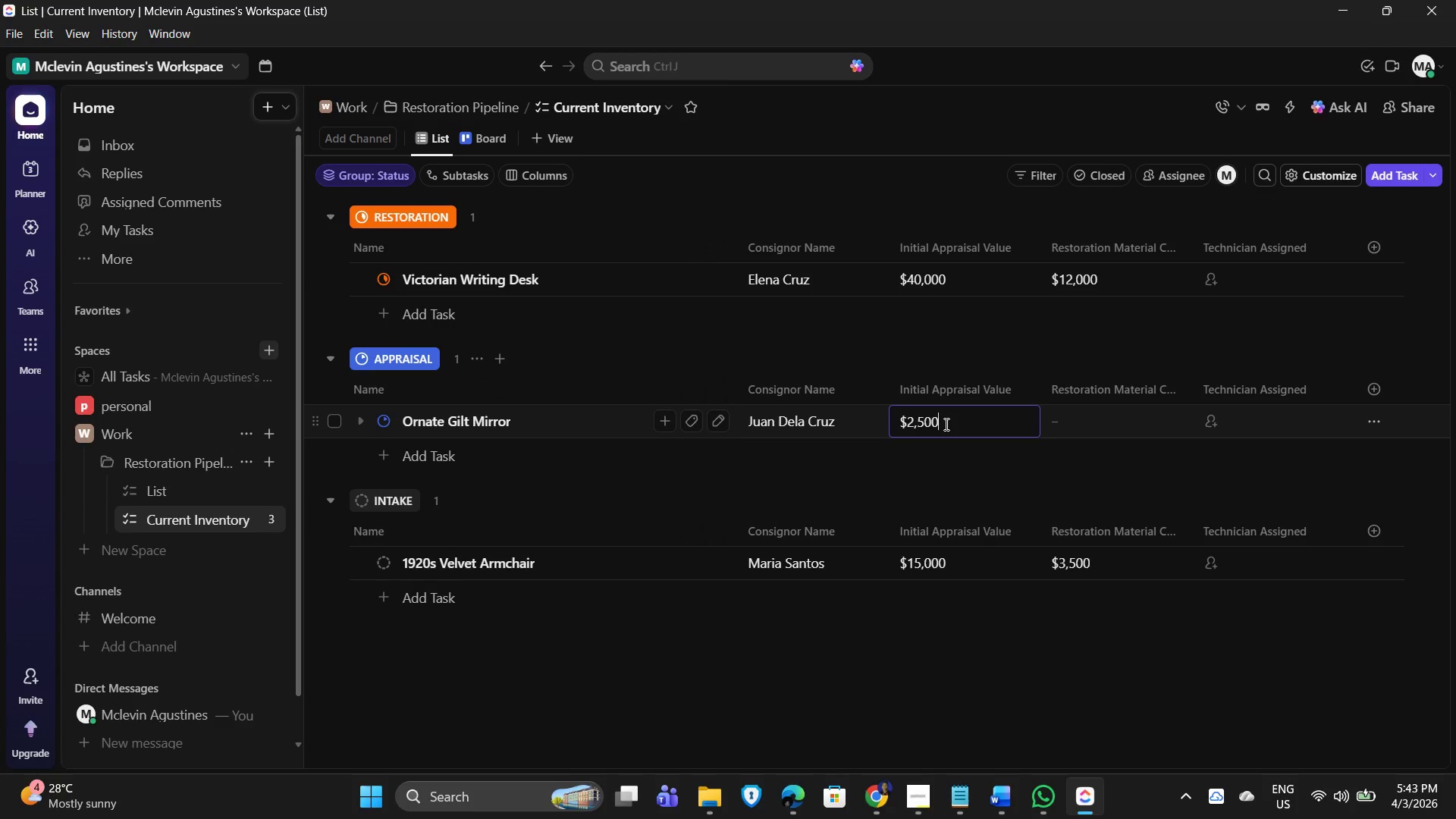 
key(Numpad0)
 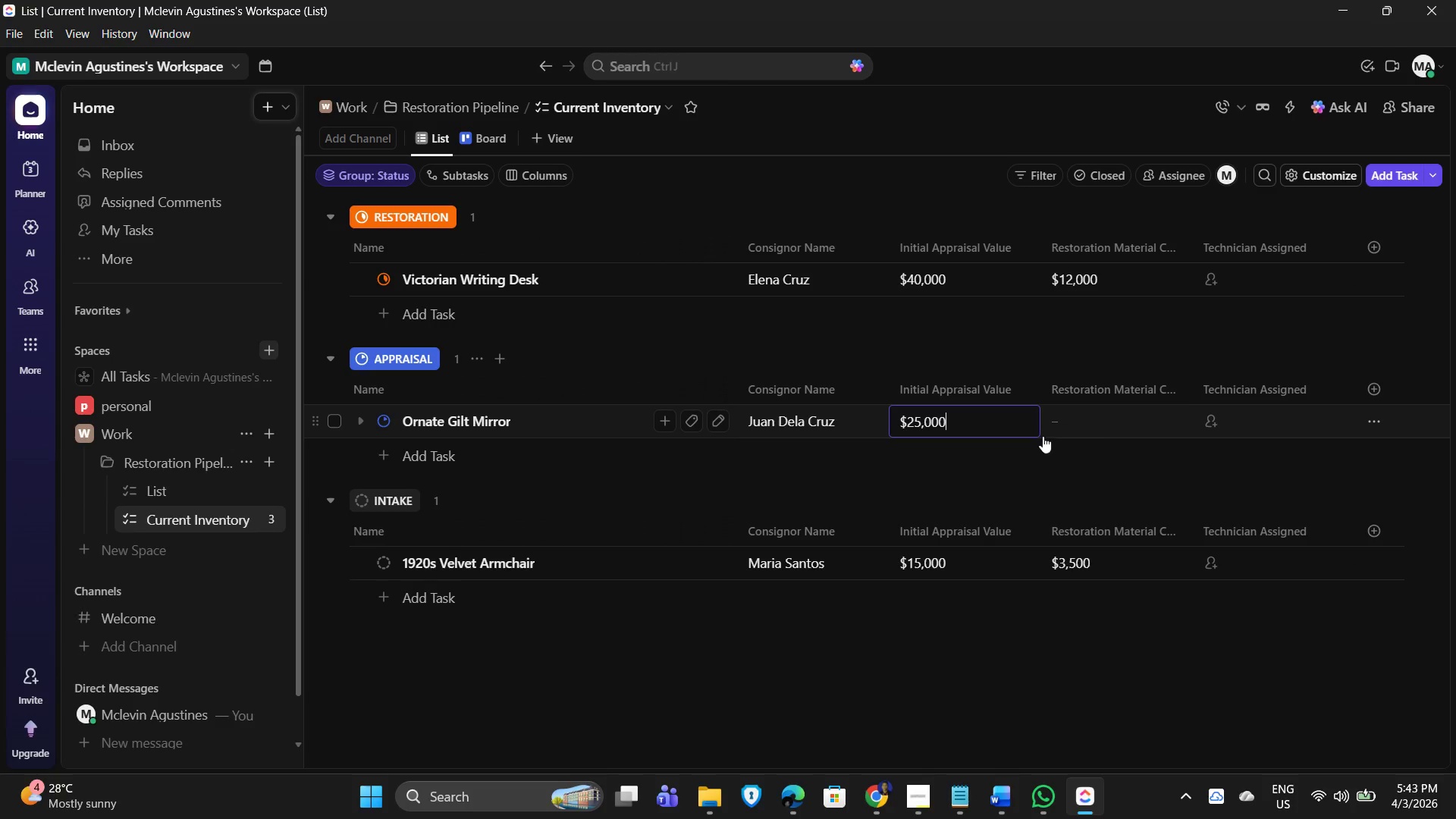 
left_click([1113, 420])
 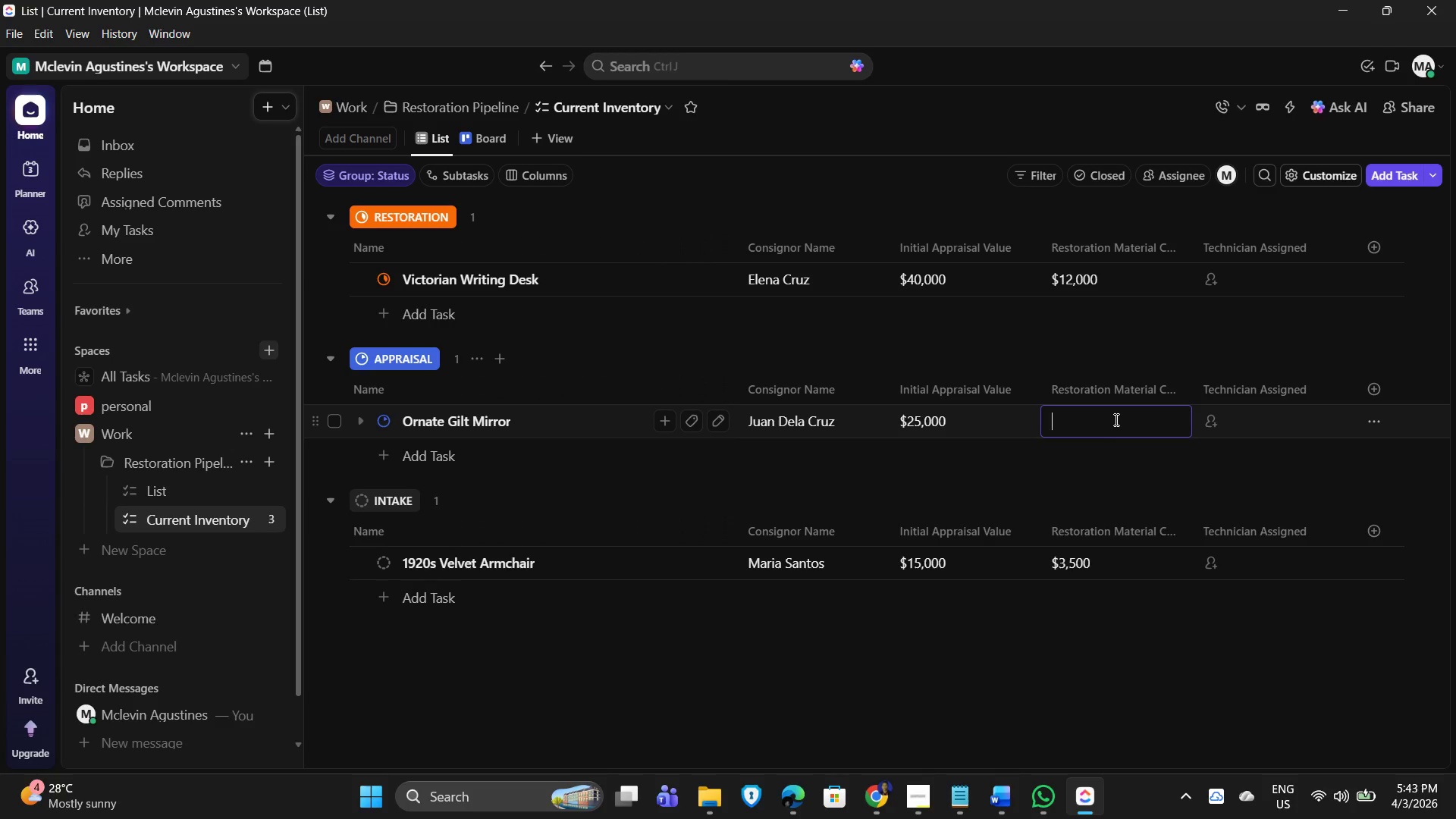 
key(Numpad5)
 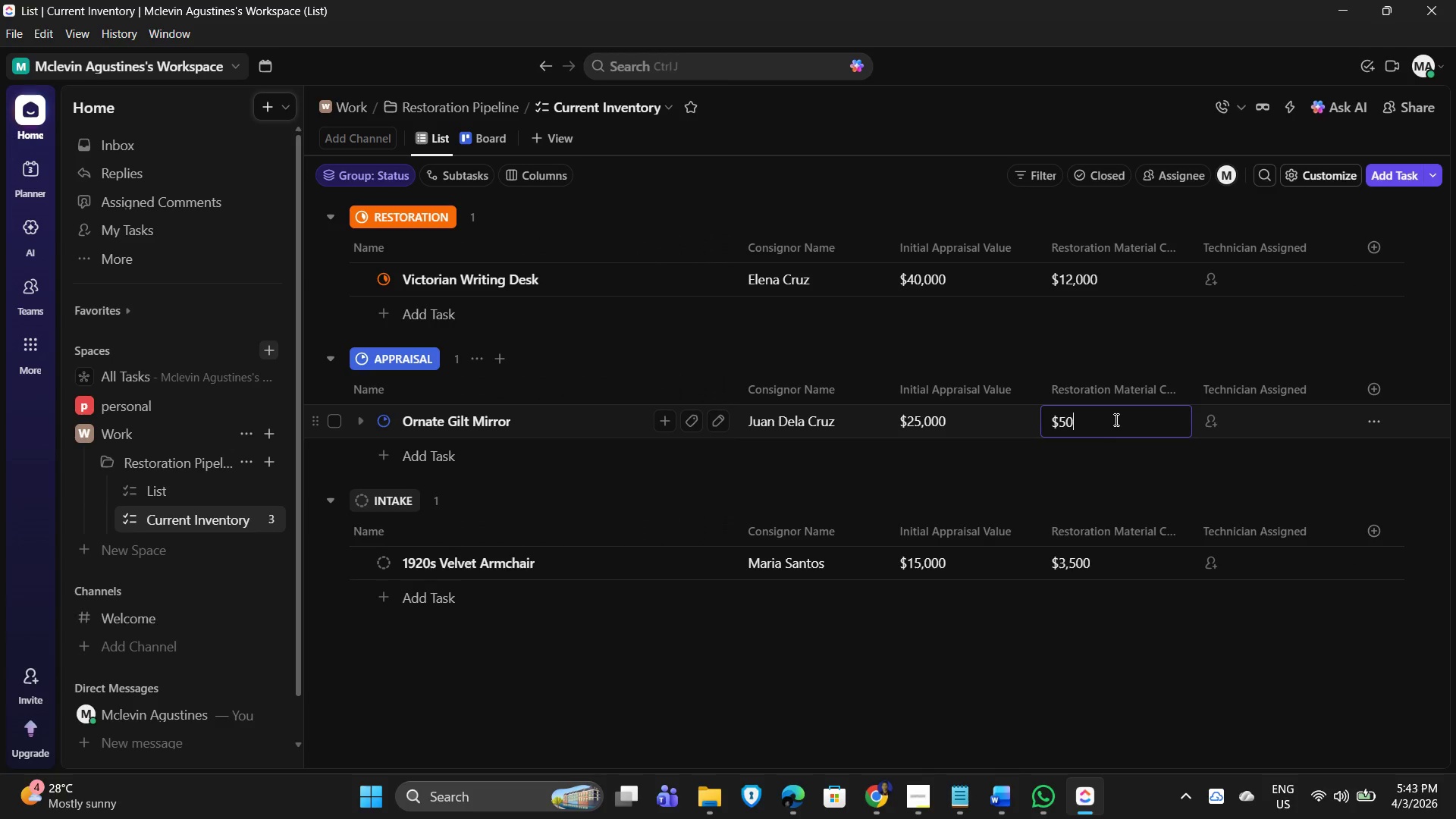 
key(Numpad0)
 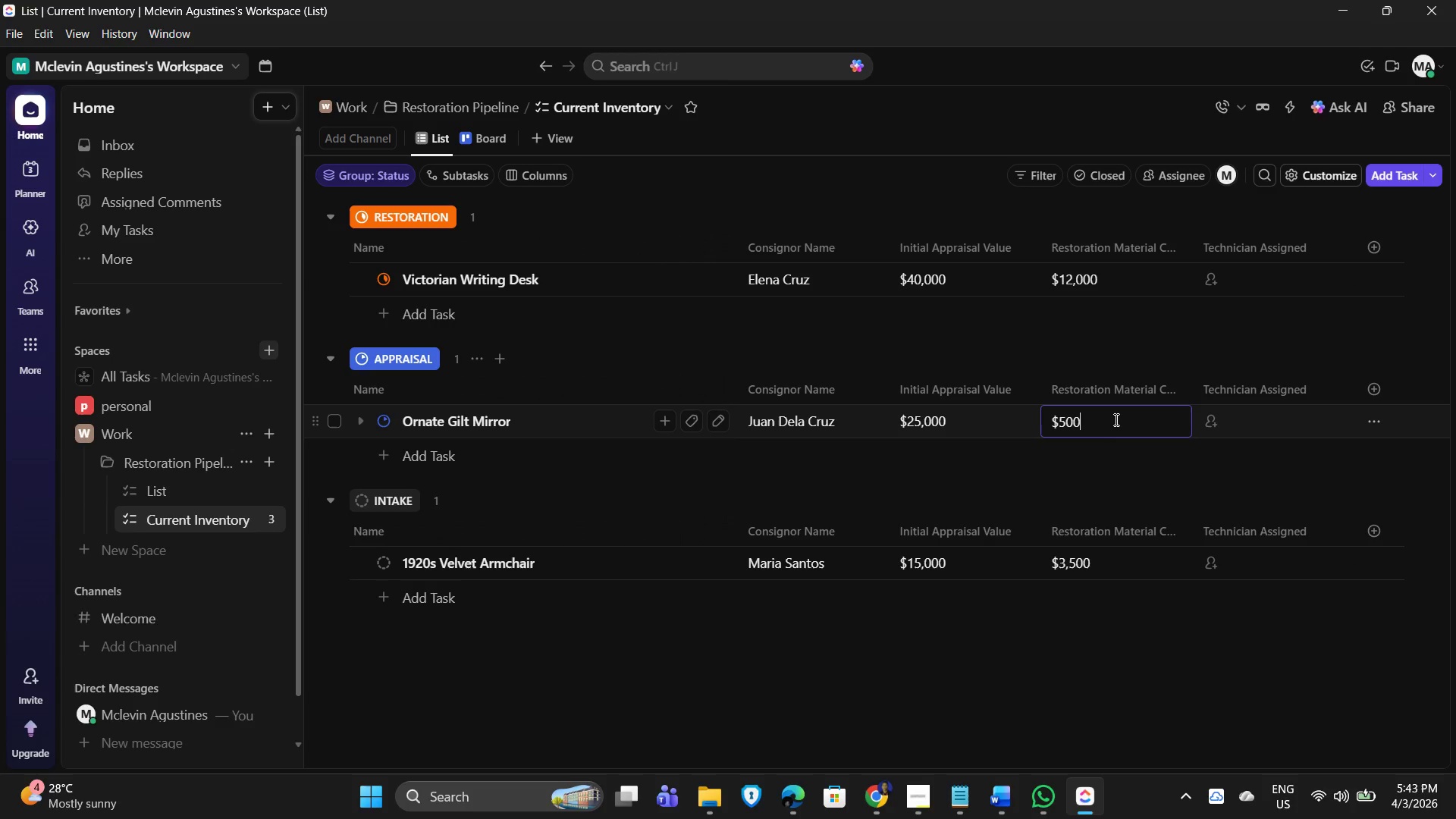 
key(Numpad0)
 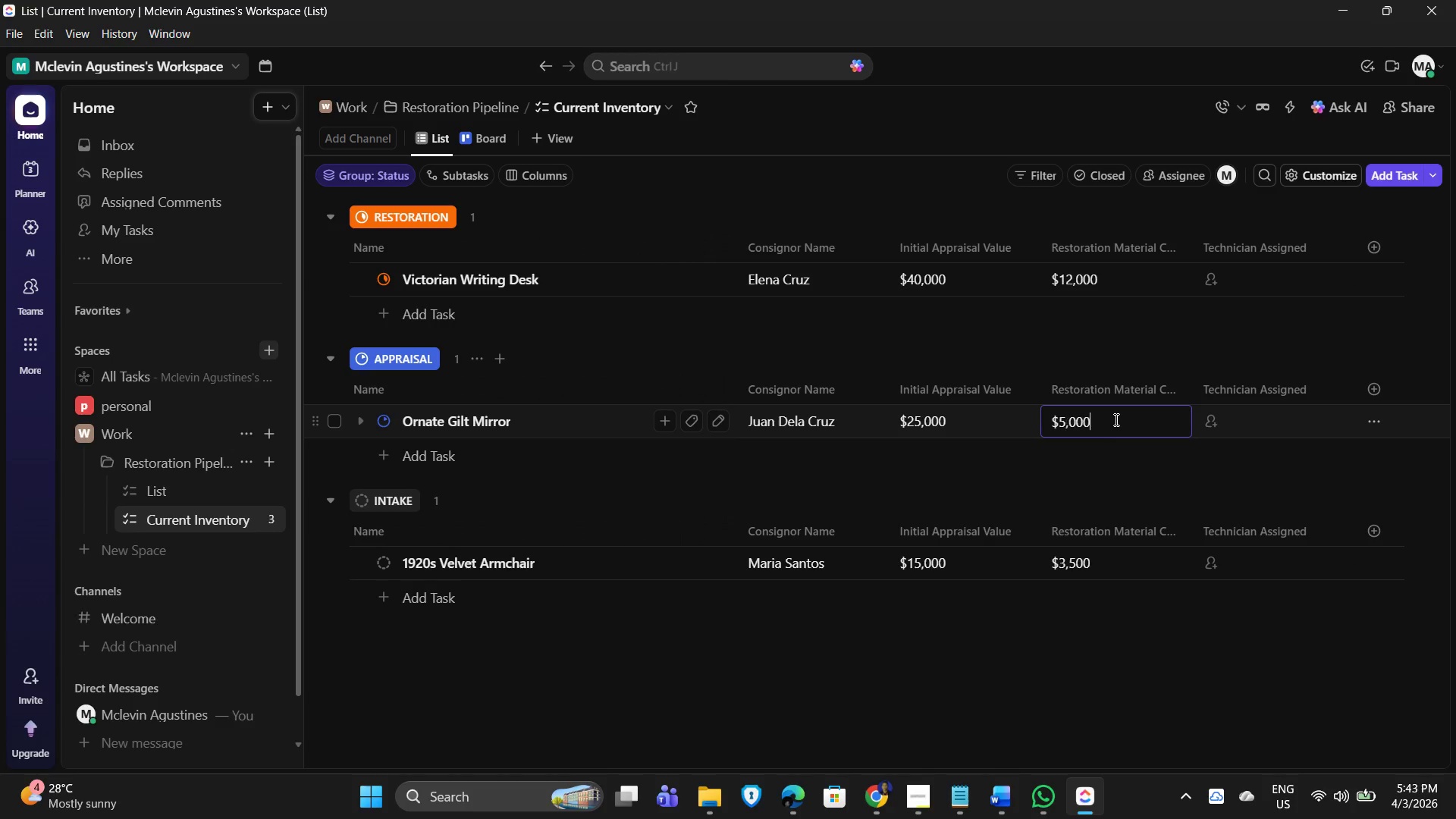 
key(Numpad0)
 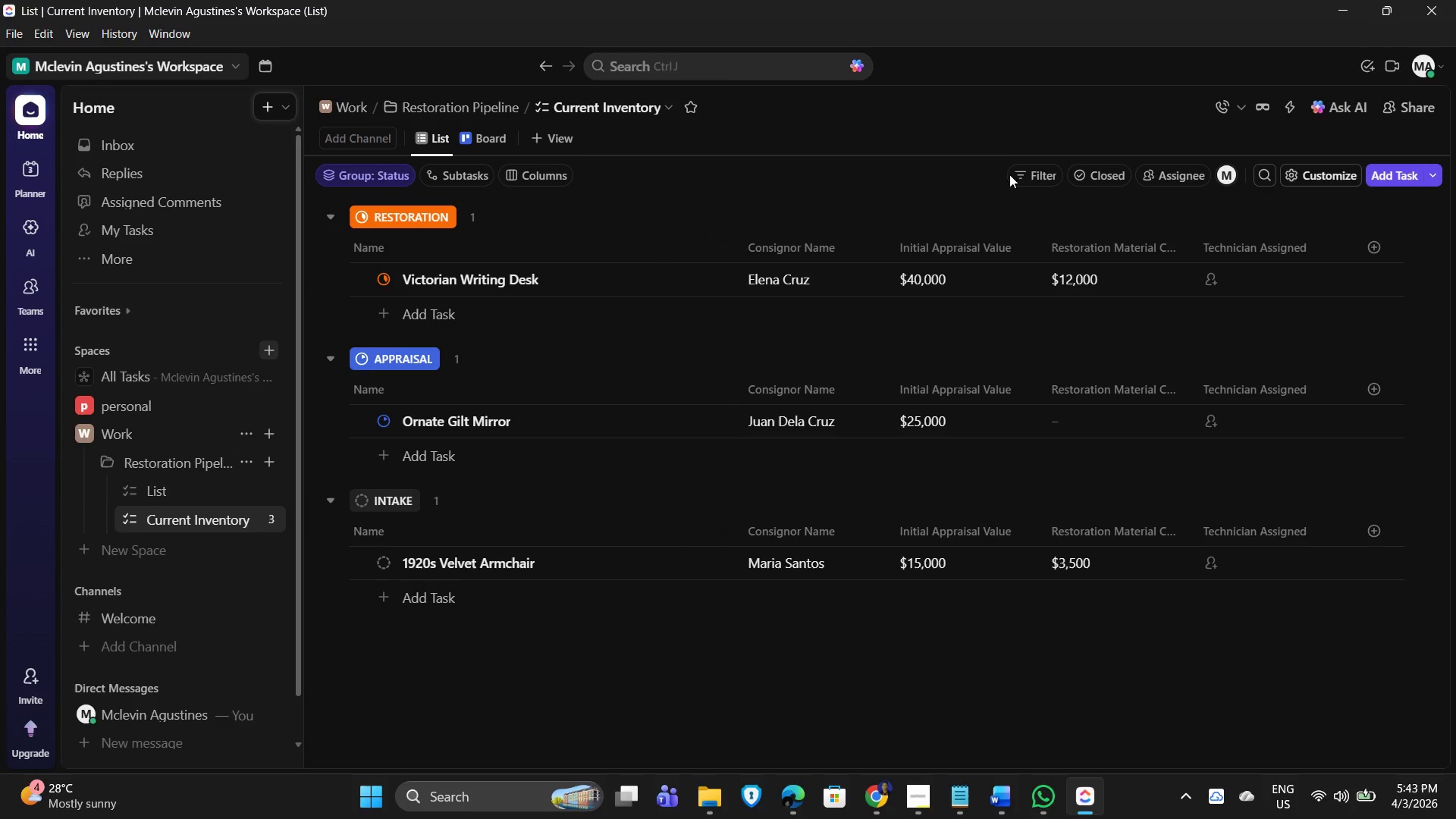 
left_click([1389, 177])
 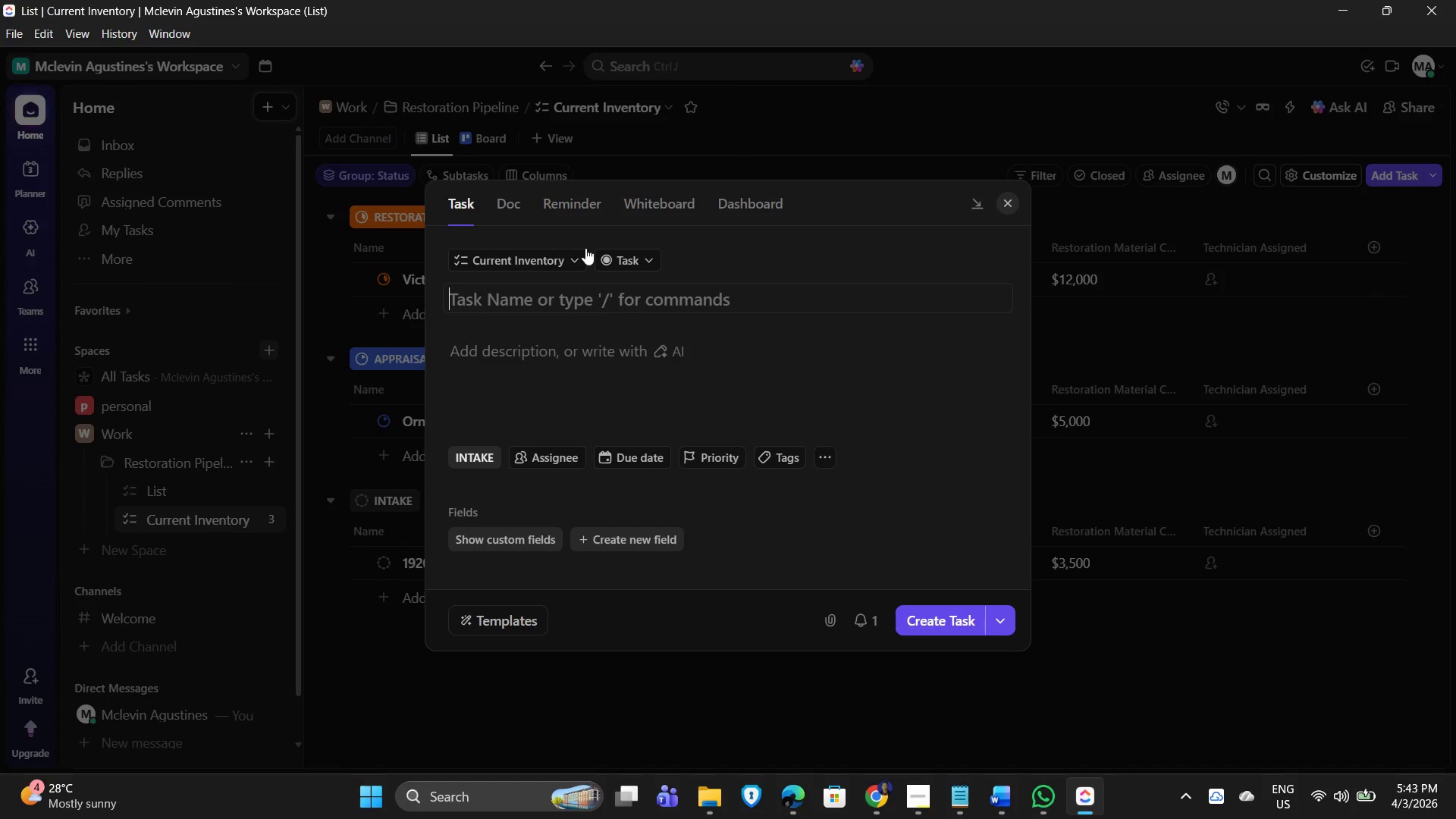 
type(Art Deco Cabinet)
 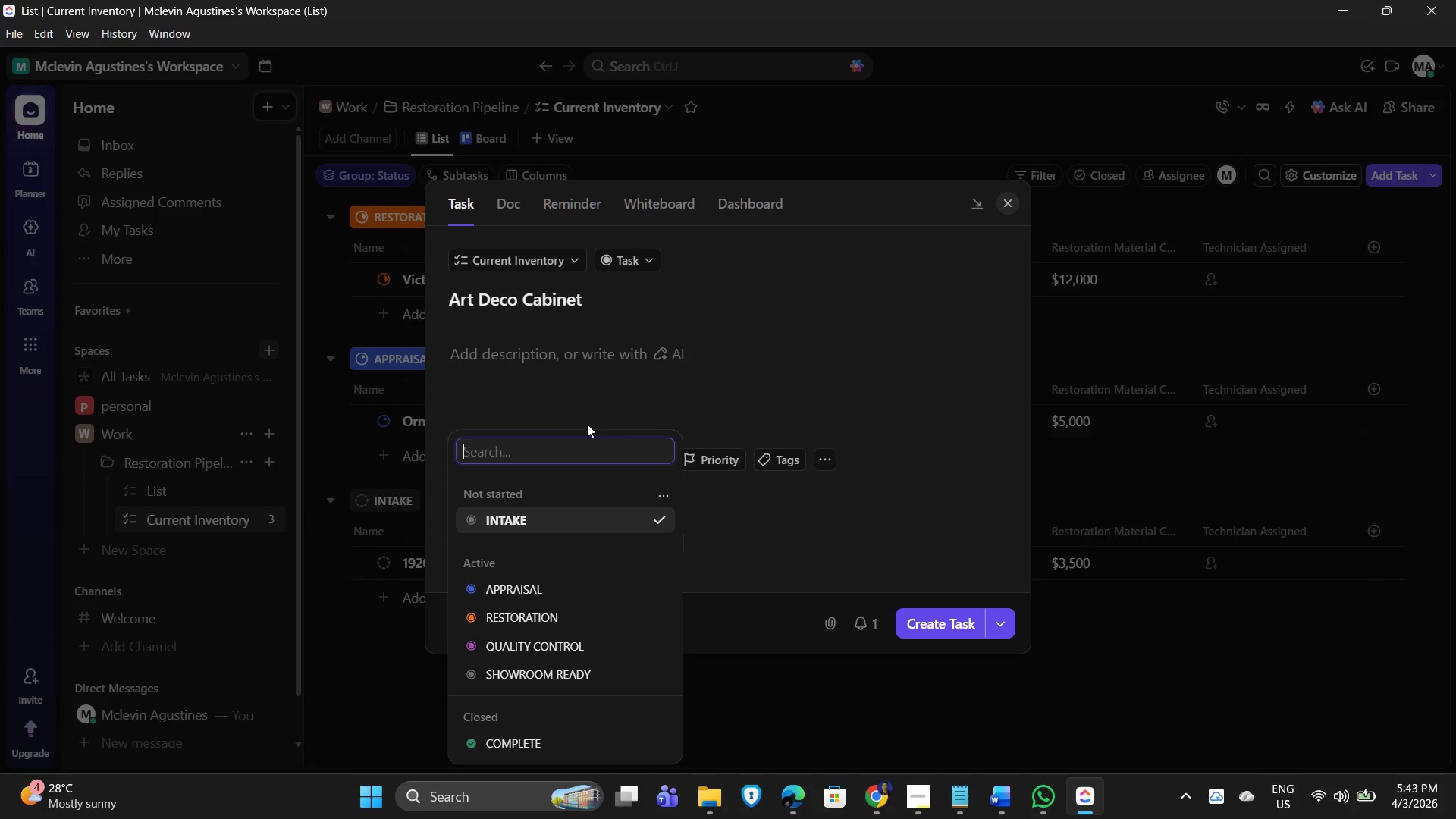 
wait(7.01)
 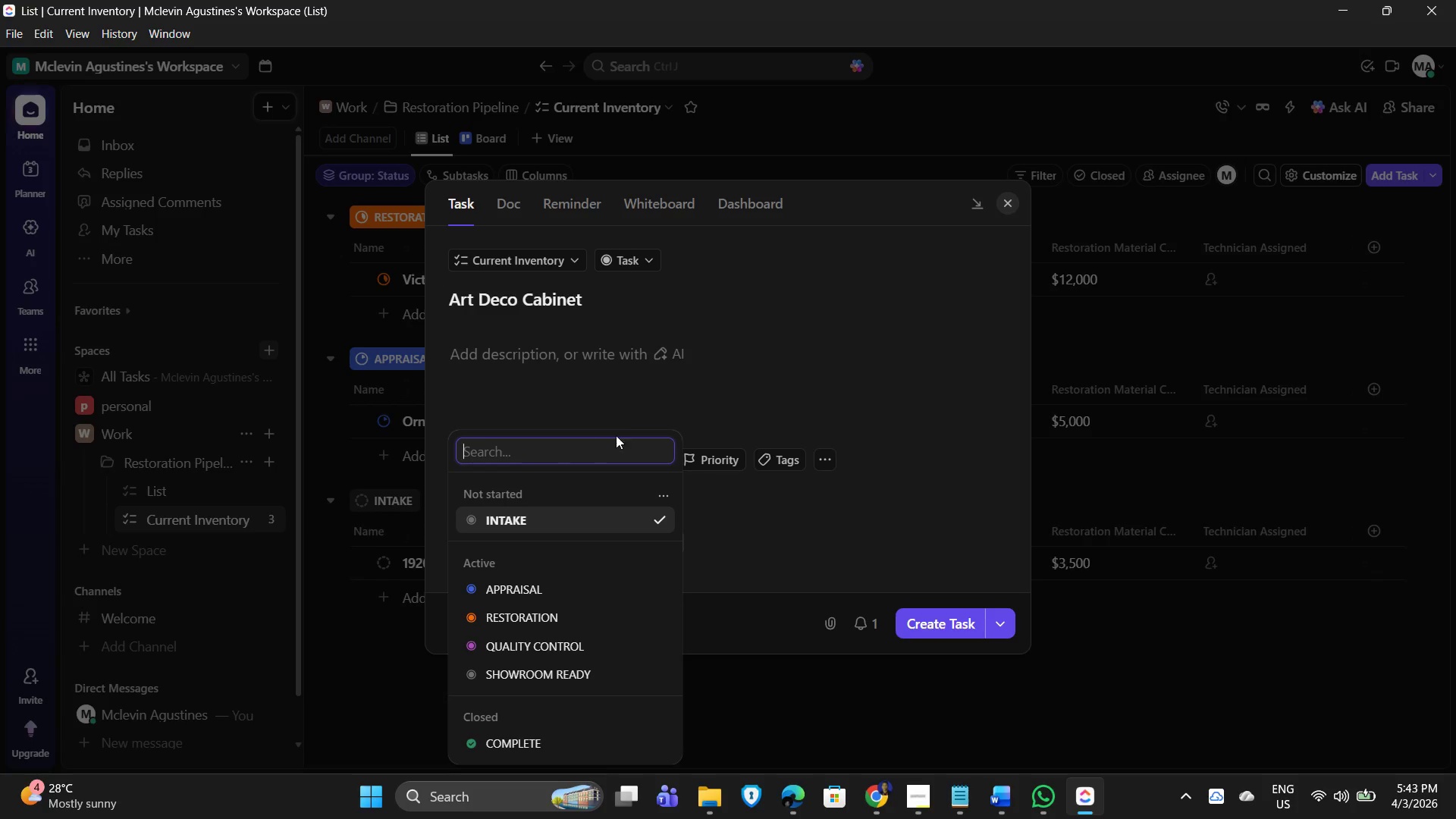 
left_click([952, 627])
 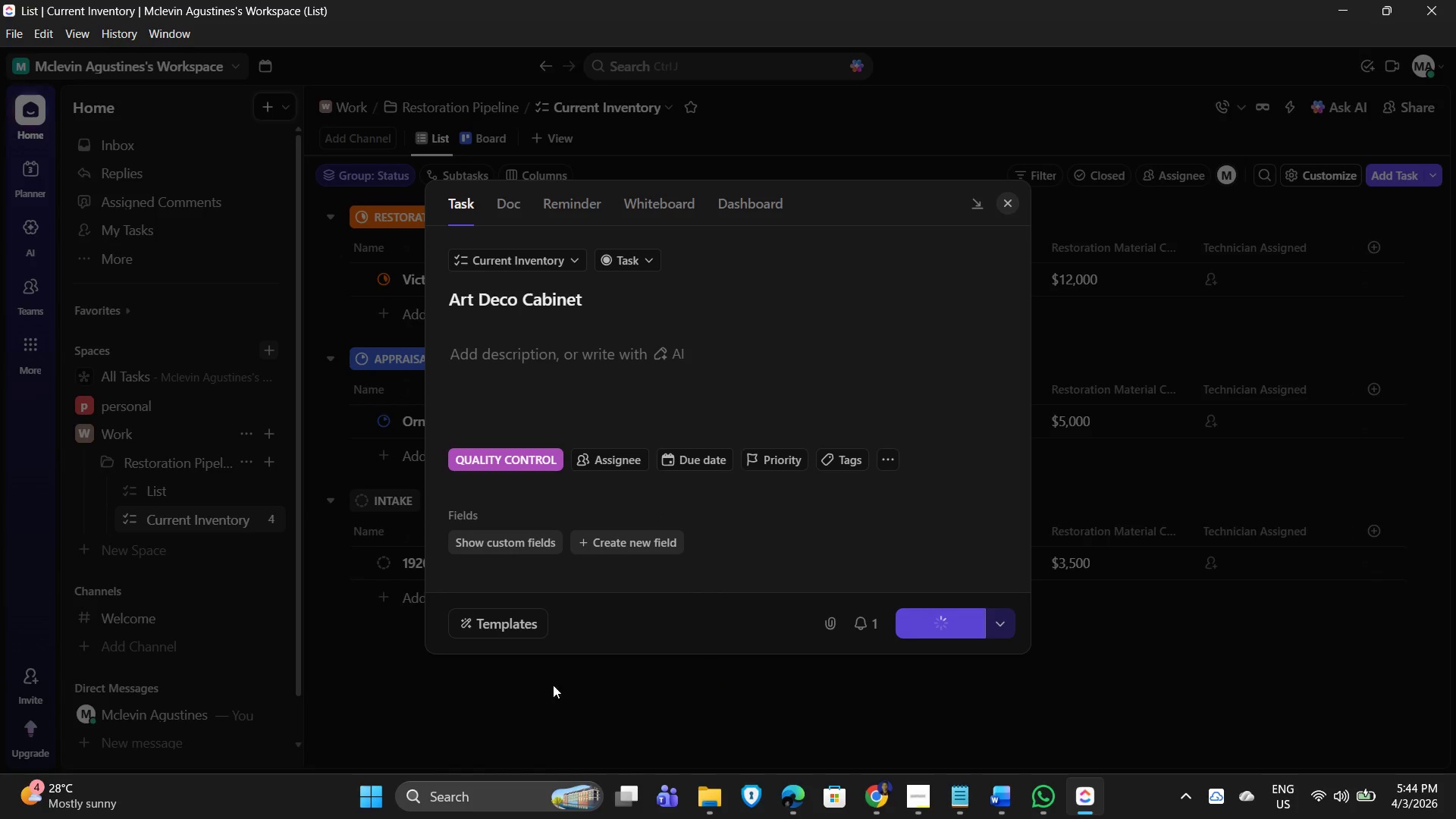 
mouse_move([488, 670])
 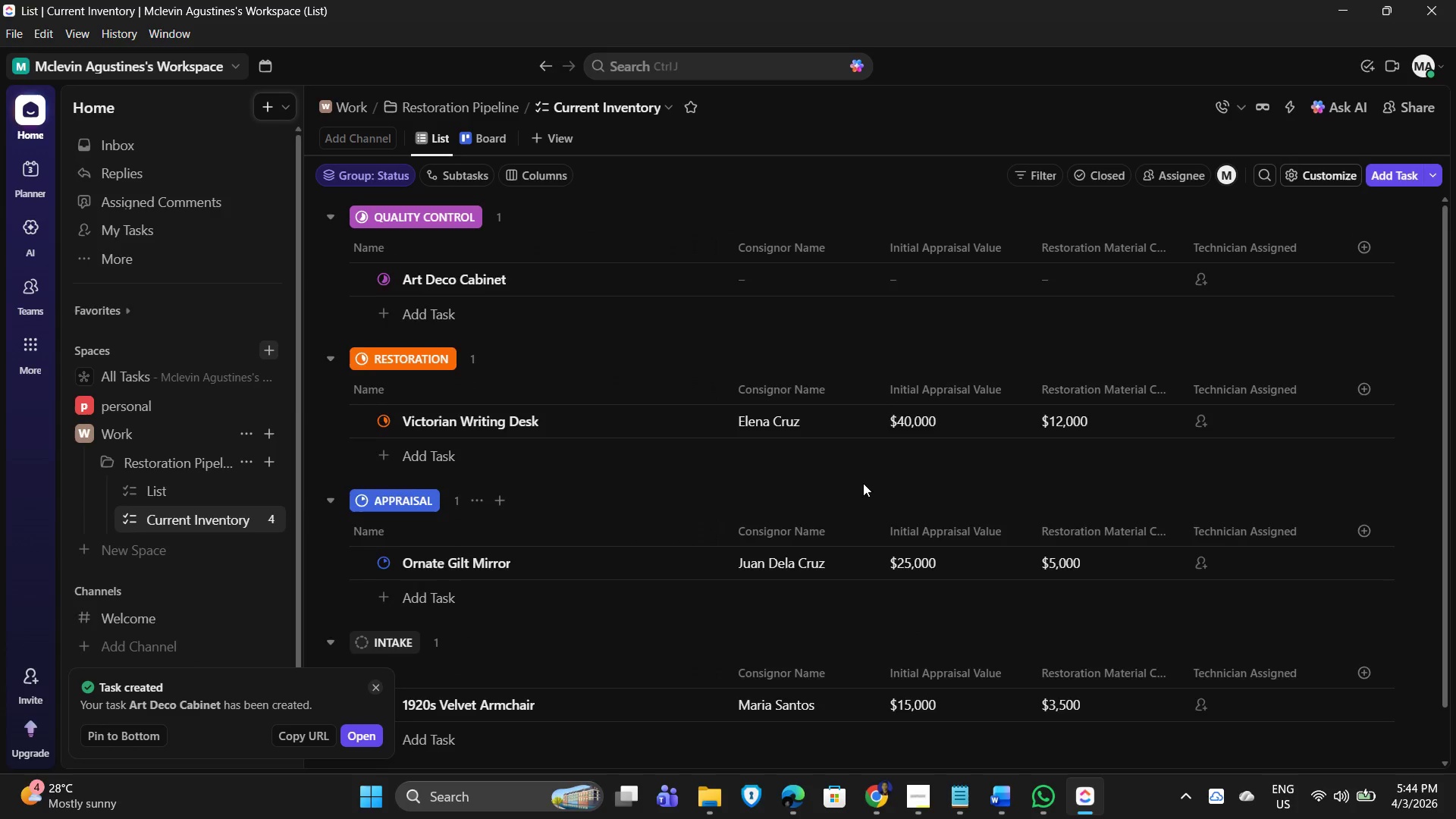 
scroll: coordinate [861, 483], scroll_direction: down, amount: 3.0
 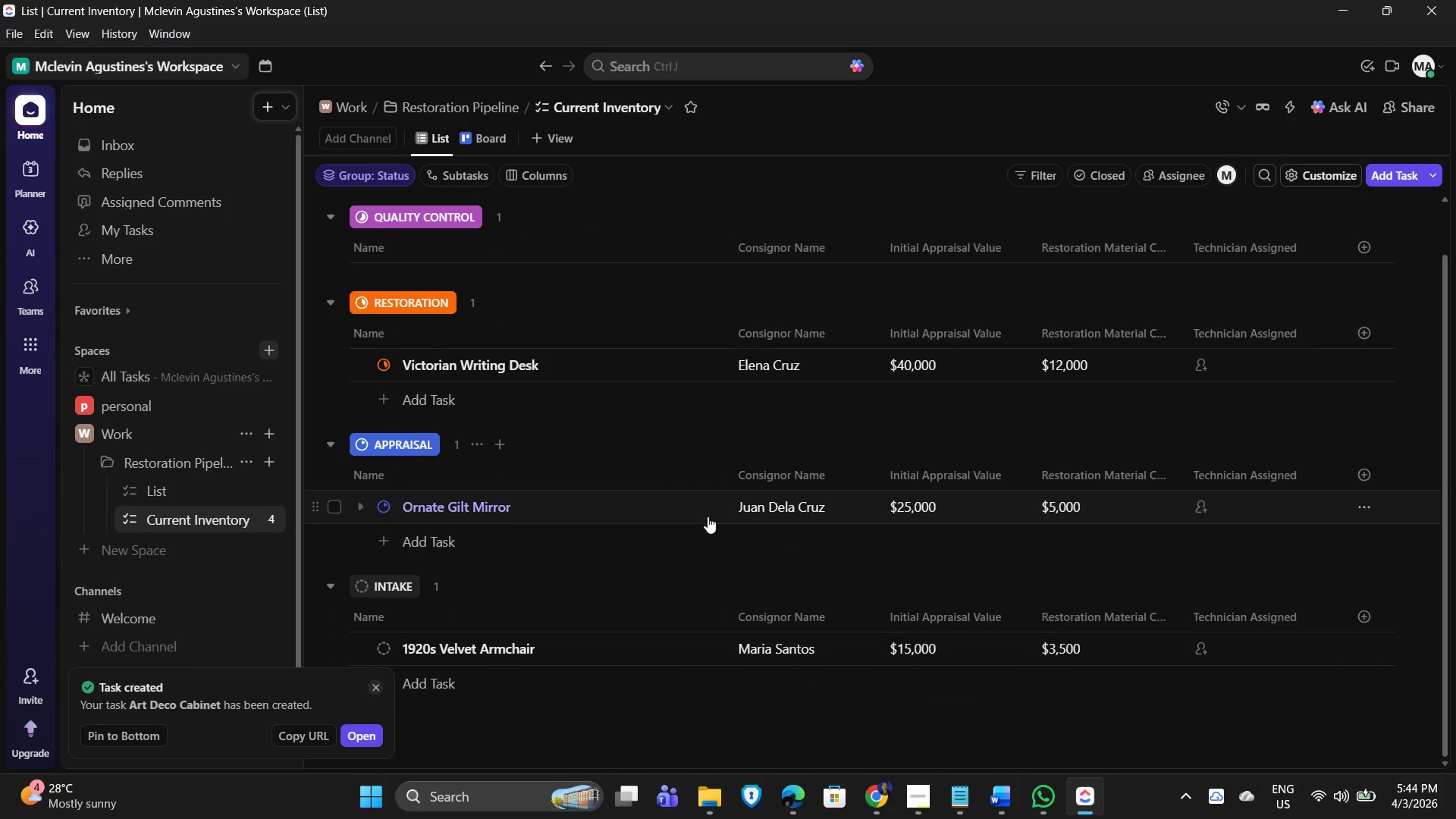 
scroll: coordinate [707, 504], scroll_direction: up, amount: 2.0
 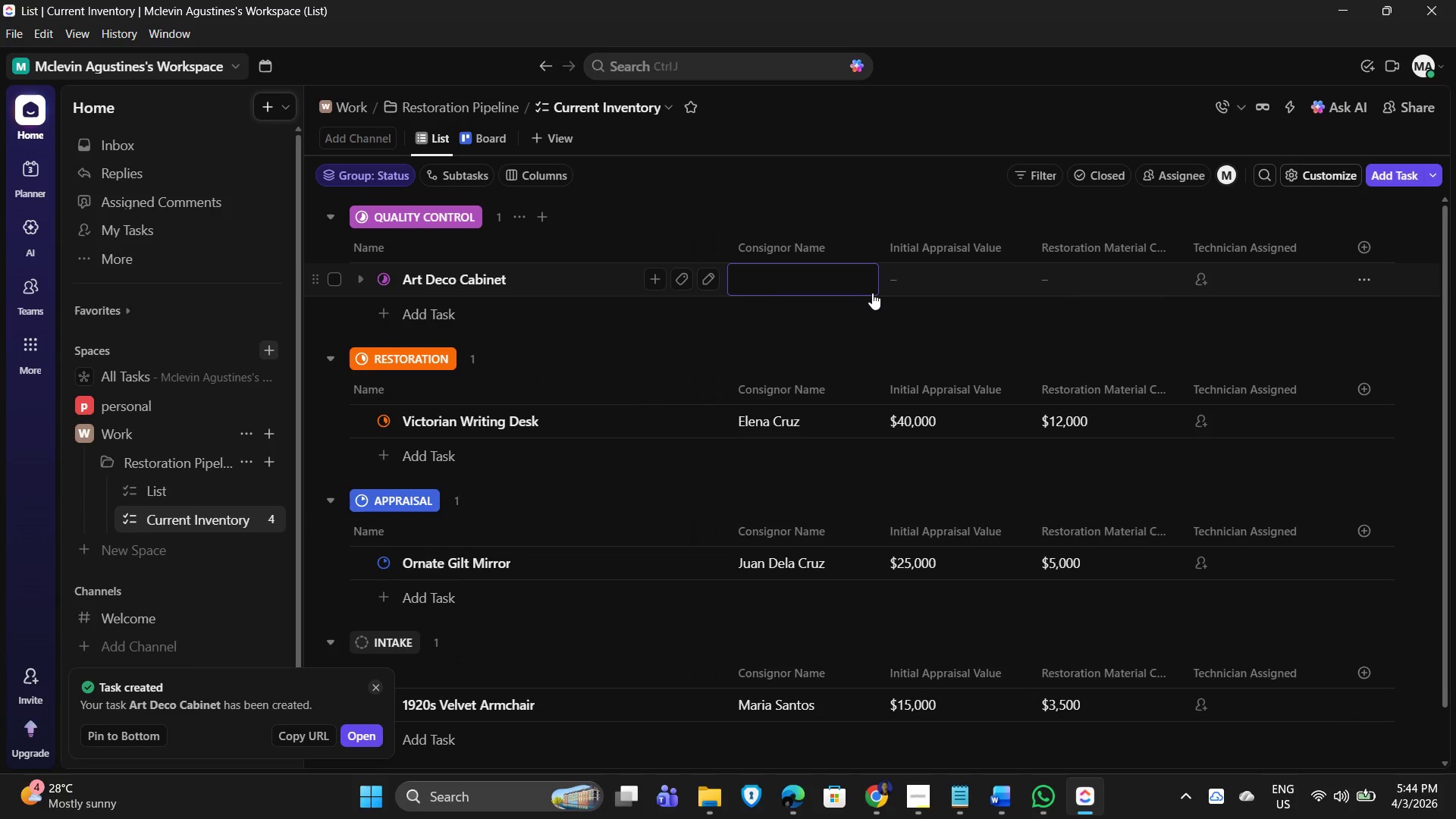 
type(Sofia Reyes)
 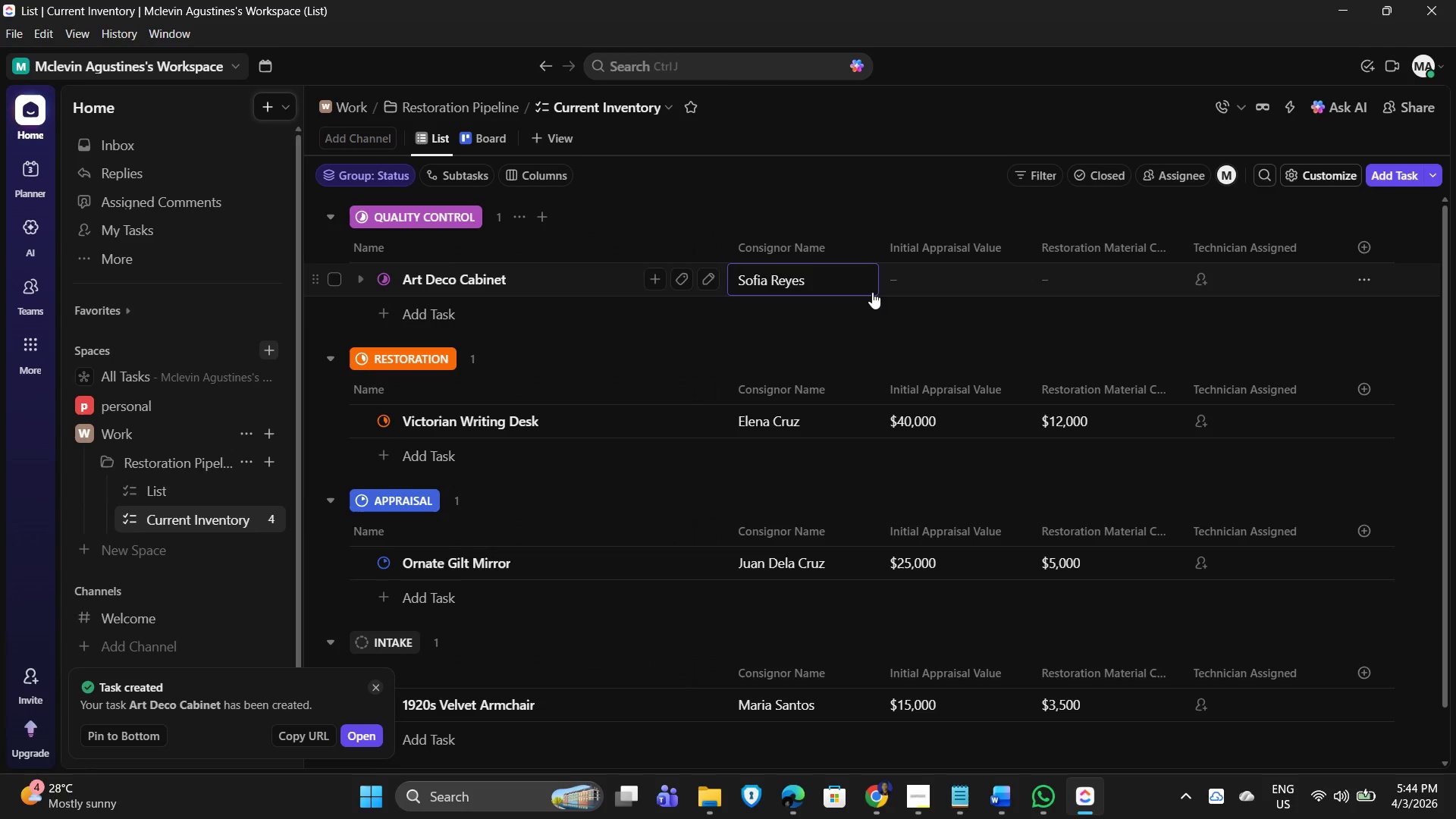 
left_click([947, 271])
 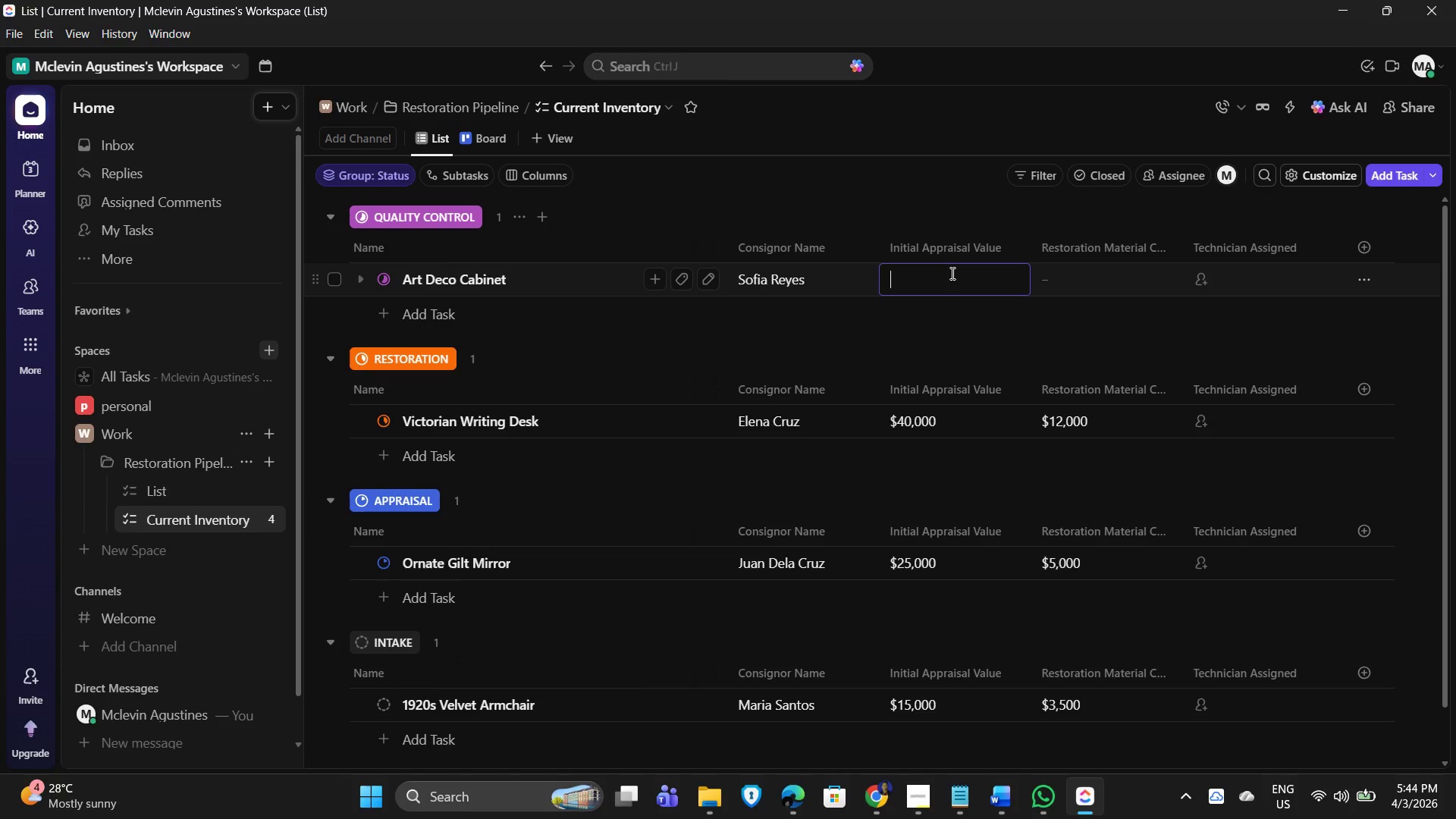 
key(Numpad5)
 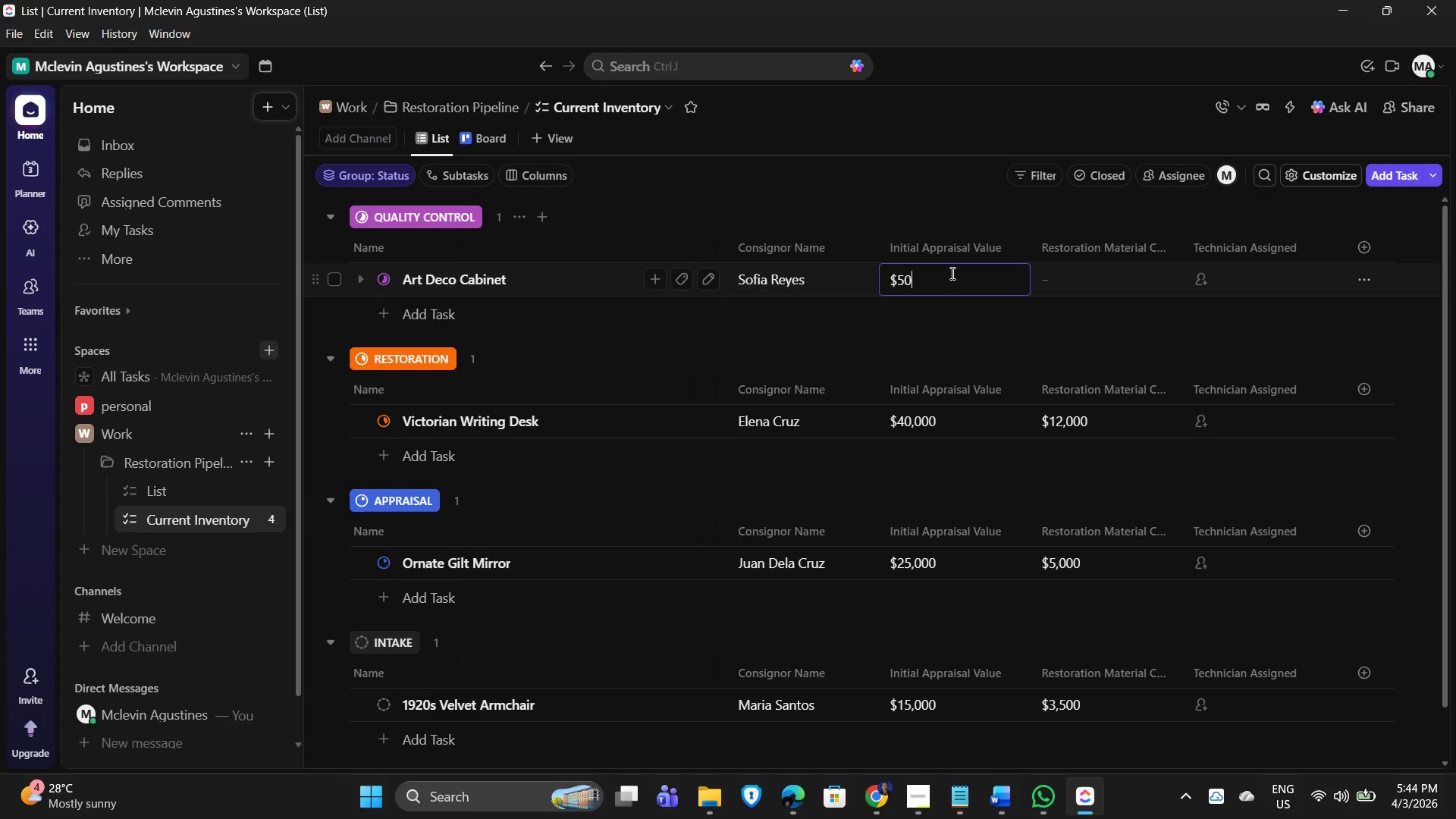 
key(Numpad0)
 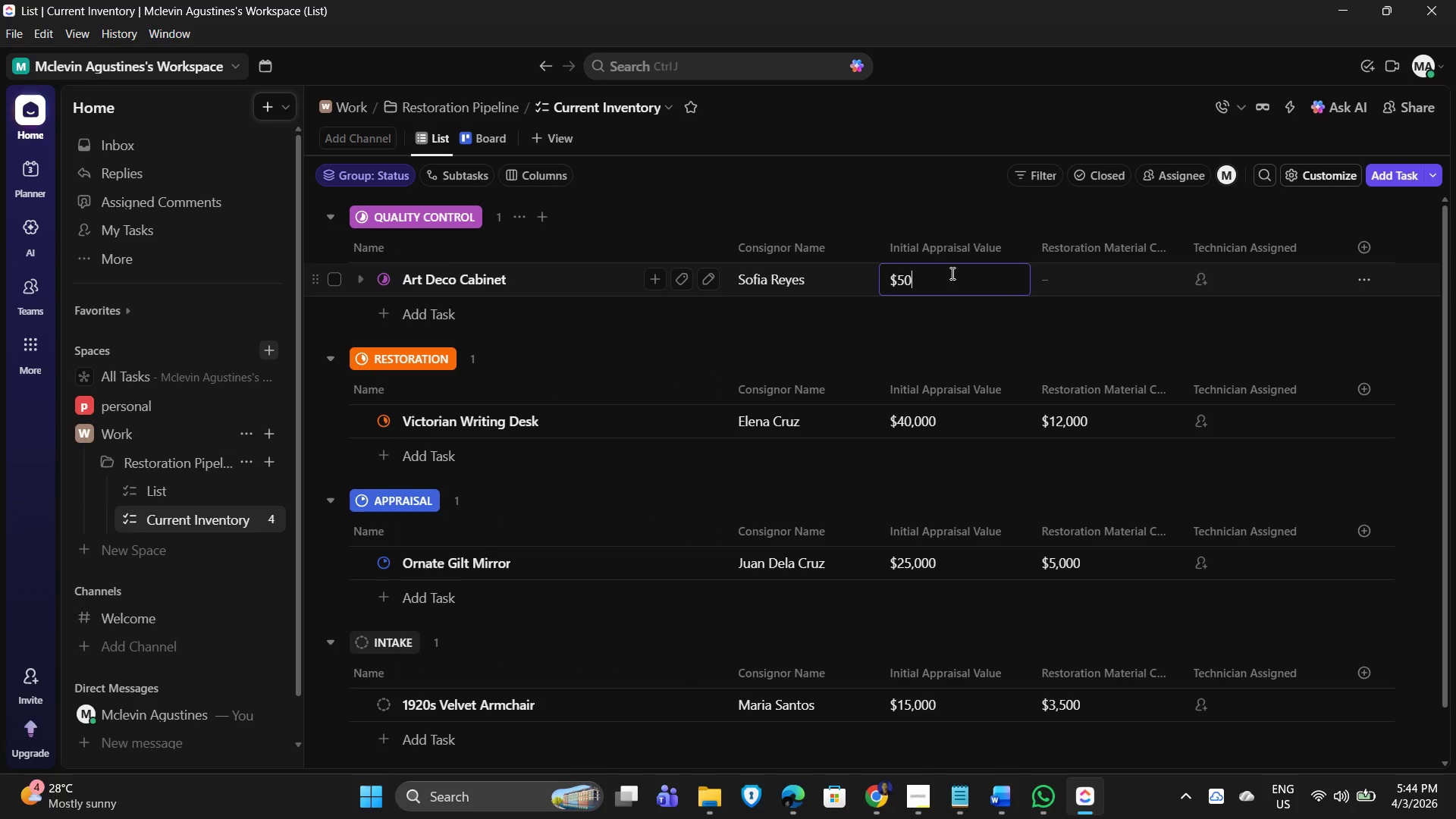 
wait(12.36)
 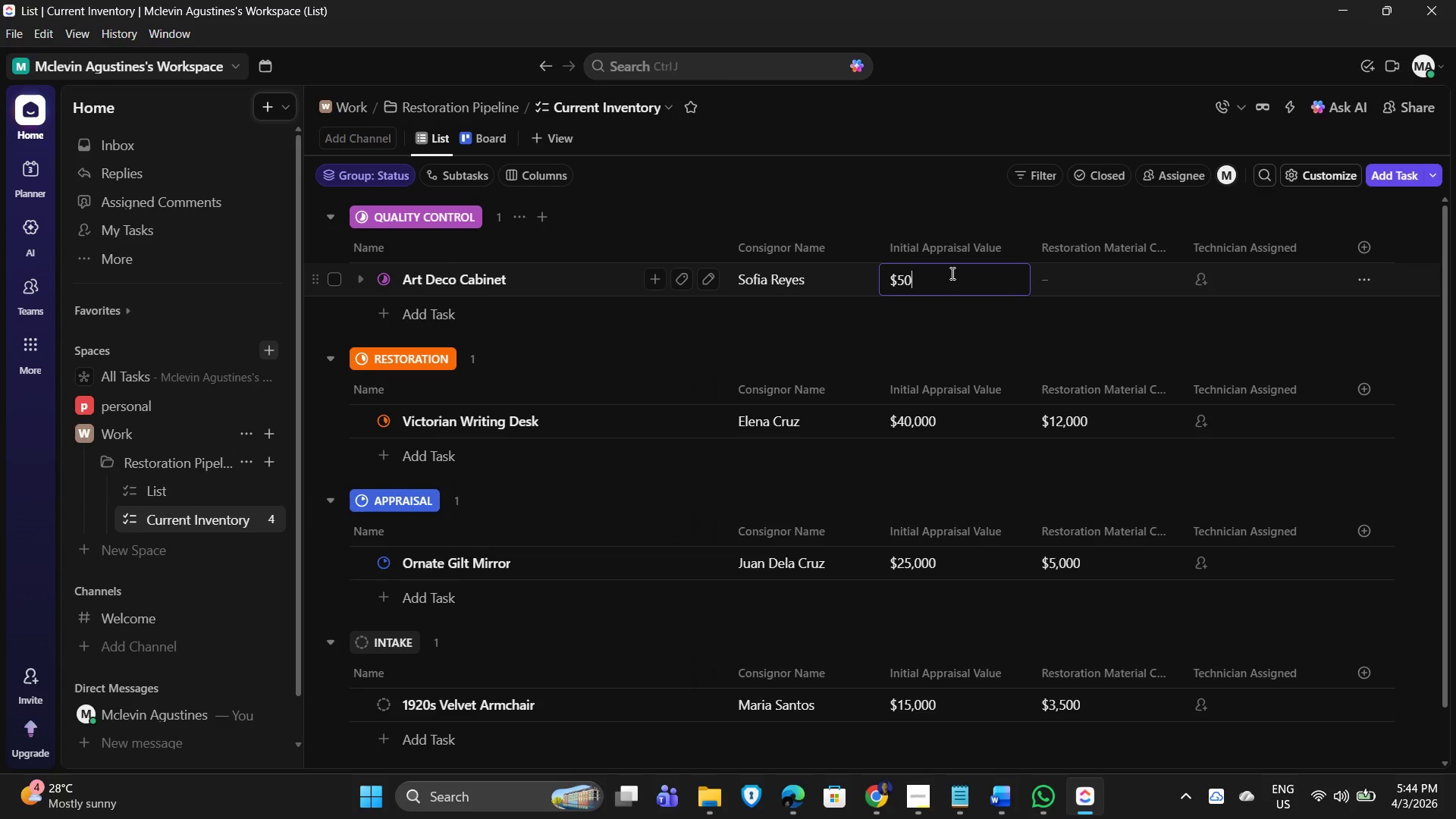 
key(Numpad0)
 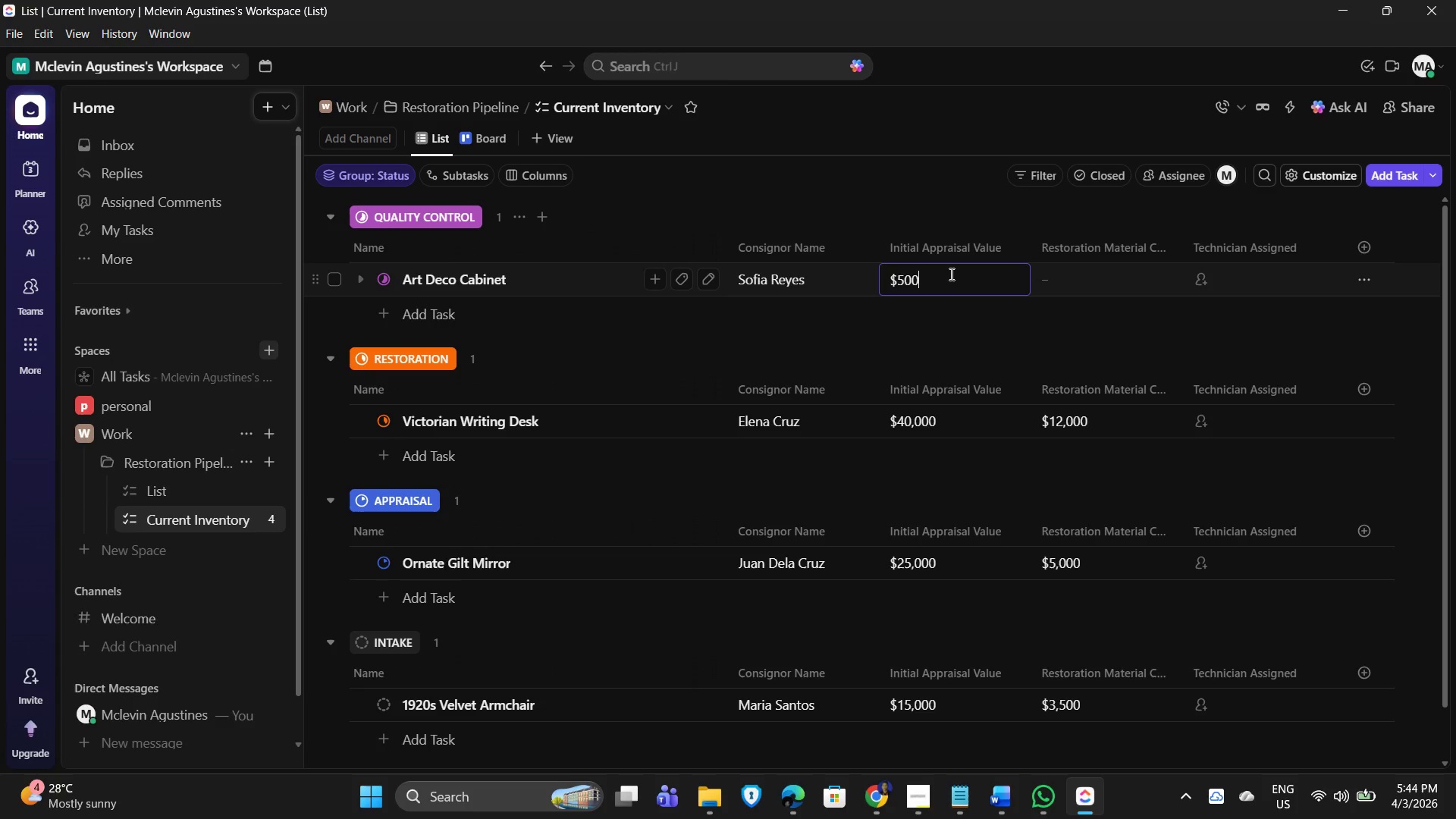 
key(Backspace)
 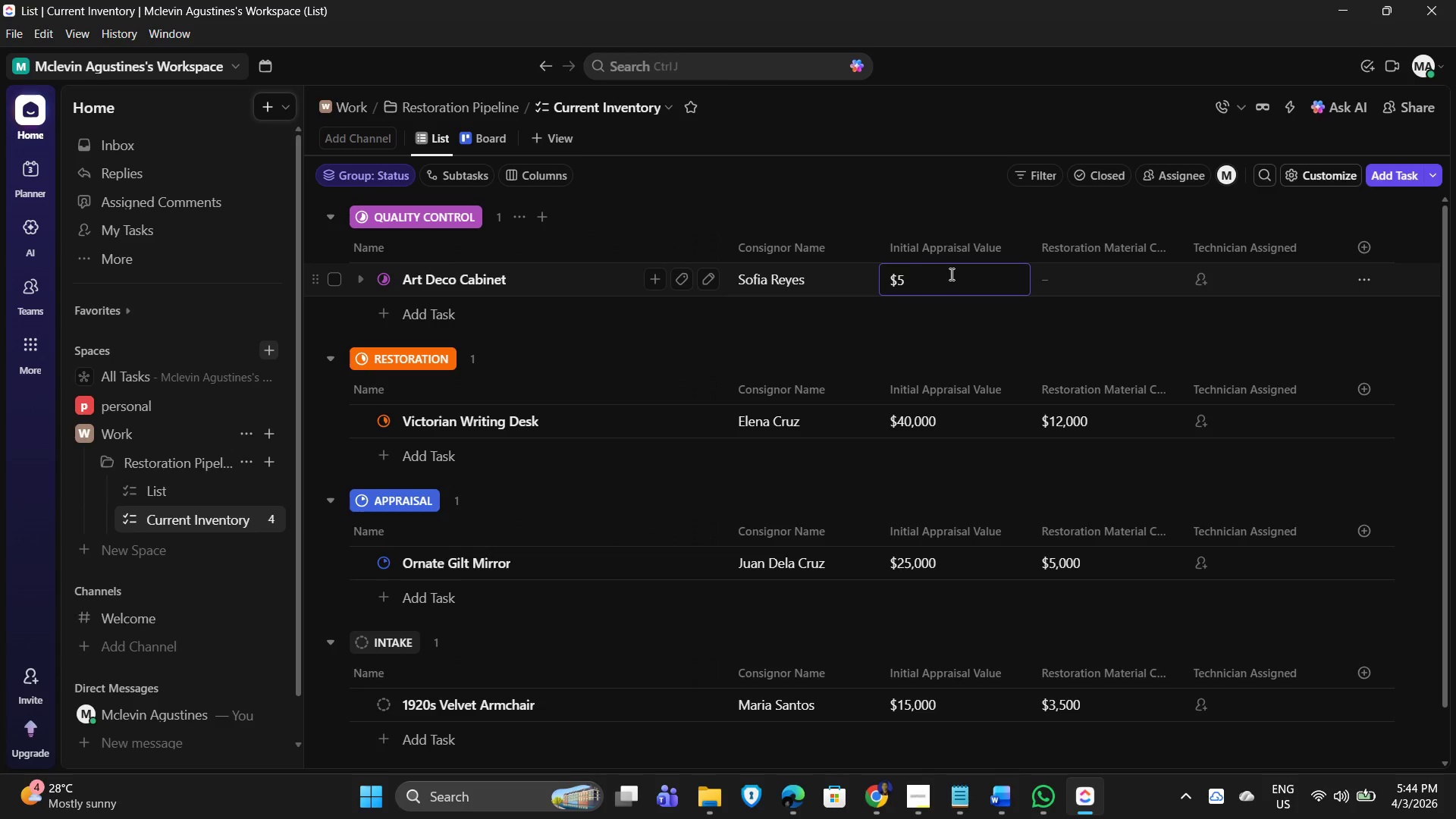 
key(Backspace)
 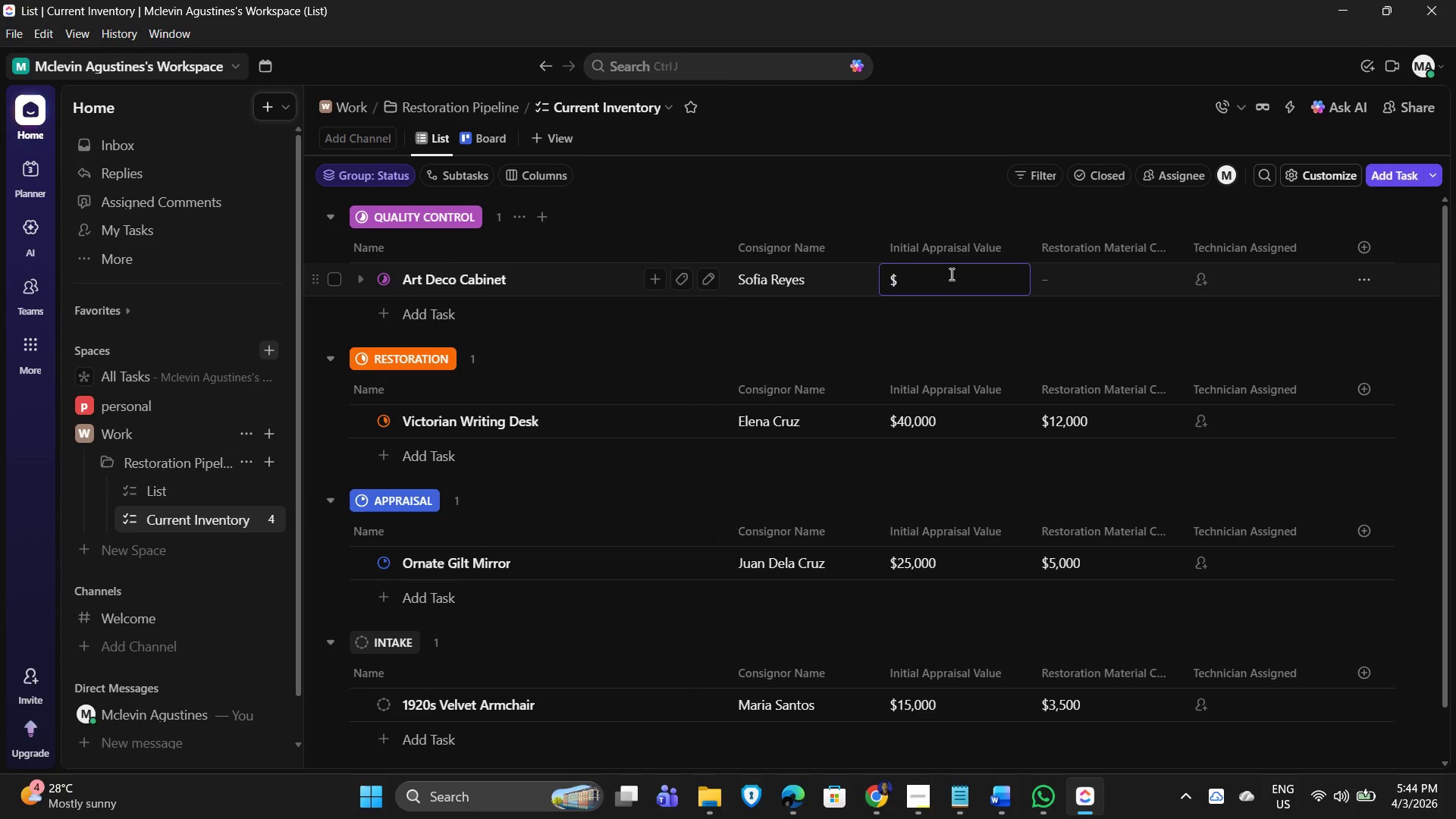 
key(Backspace)
 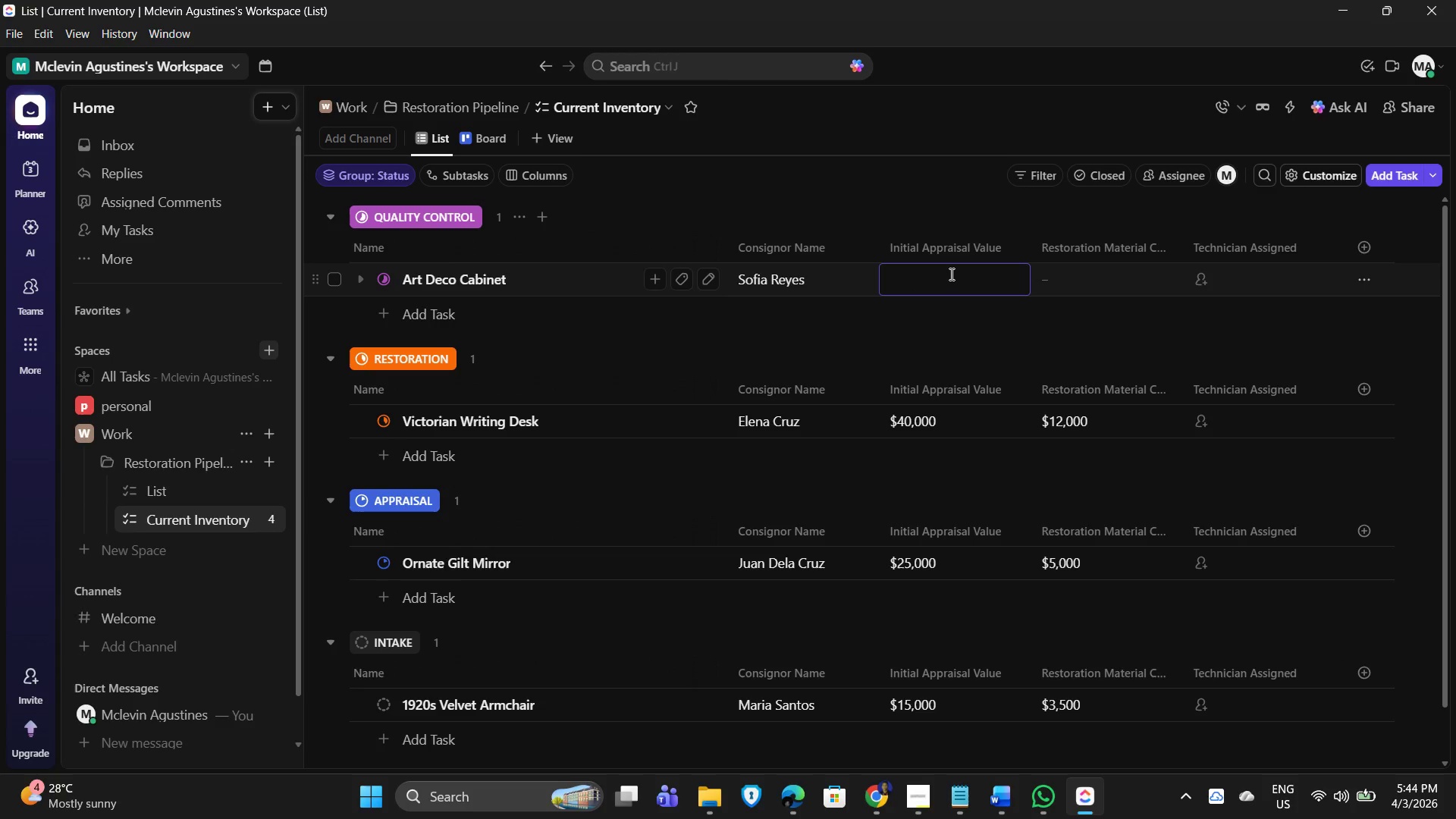 
key(Backspace)
 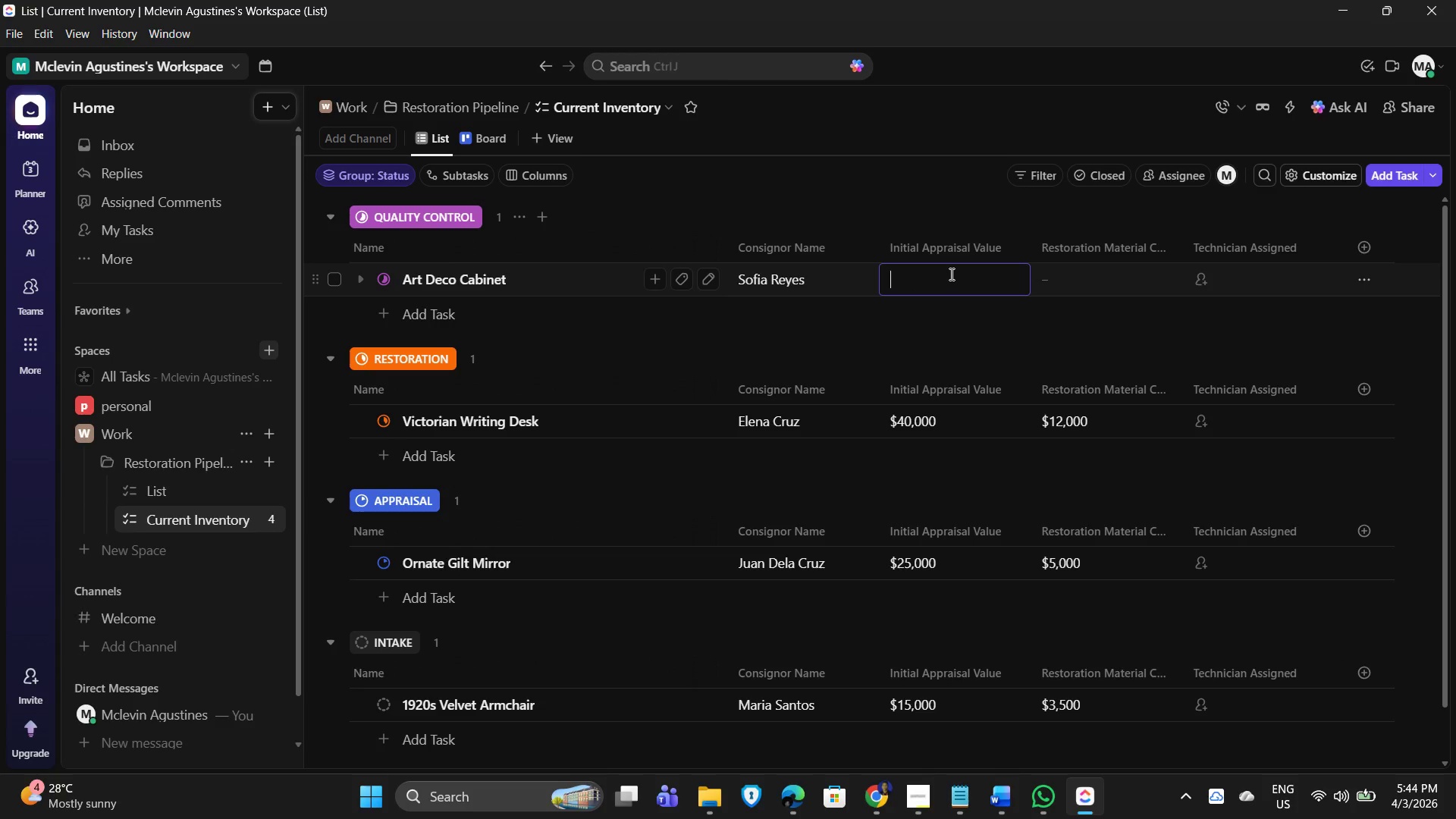 
key(Backspace)
 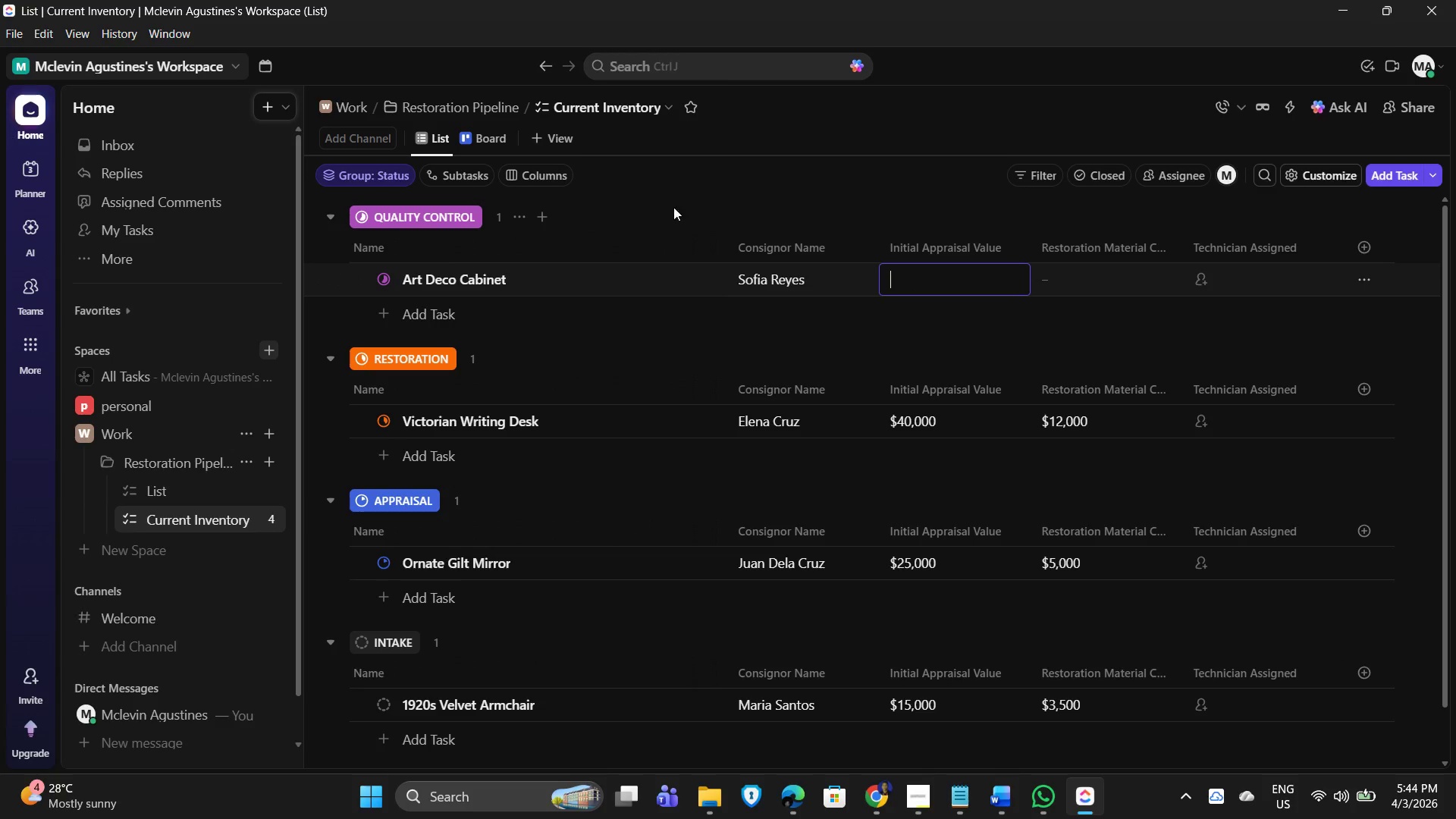 
left_click_drag(start_coordinate=[760, 207], to_coordinate=[766, 207])
 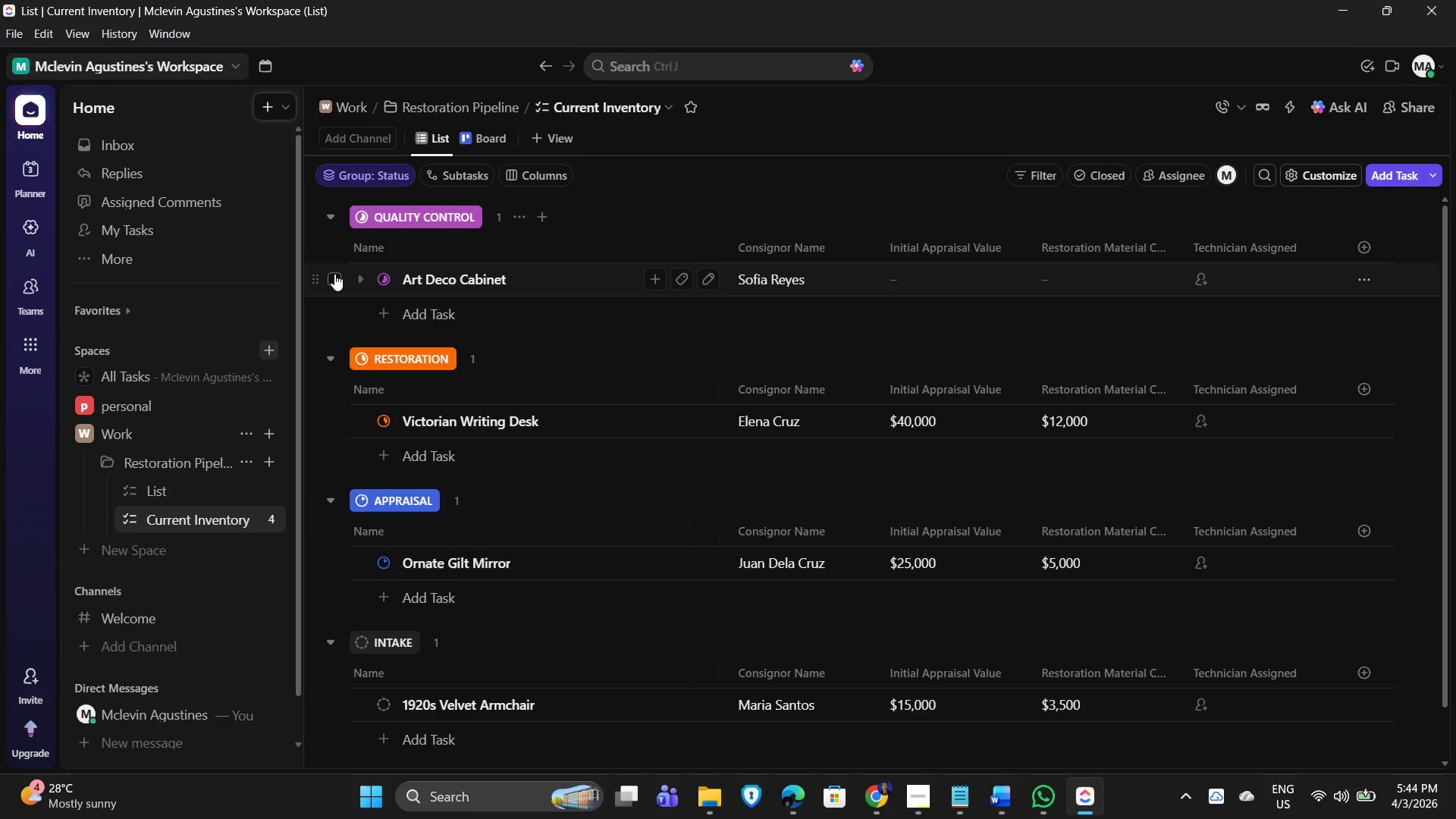 
left_click([334, 274])
 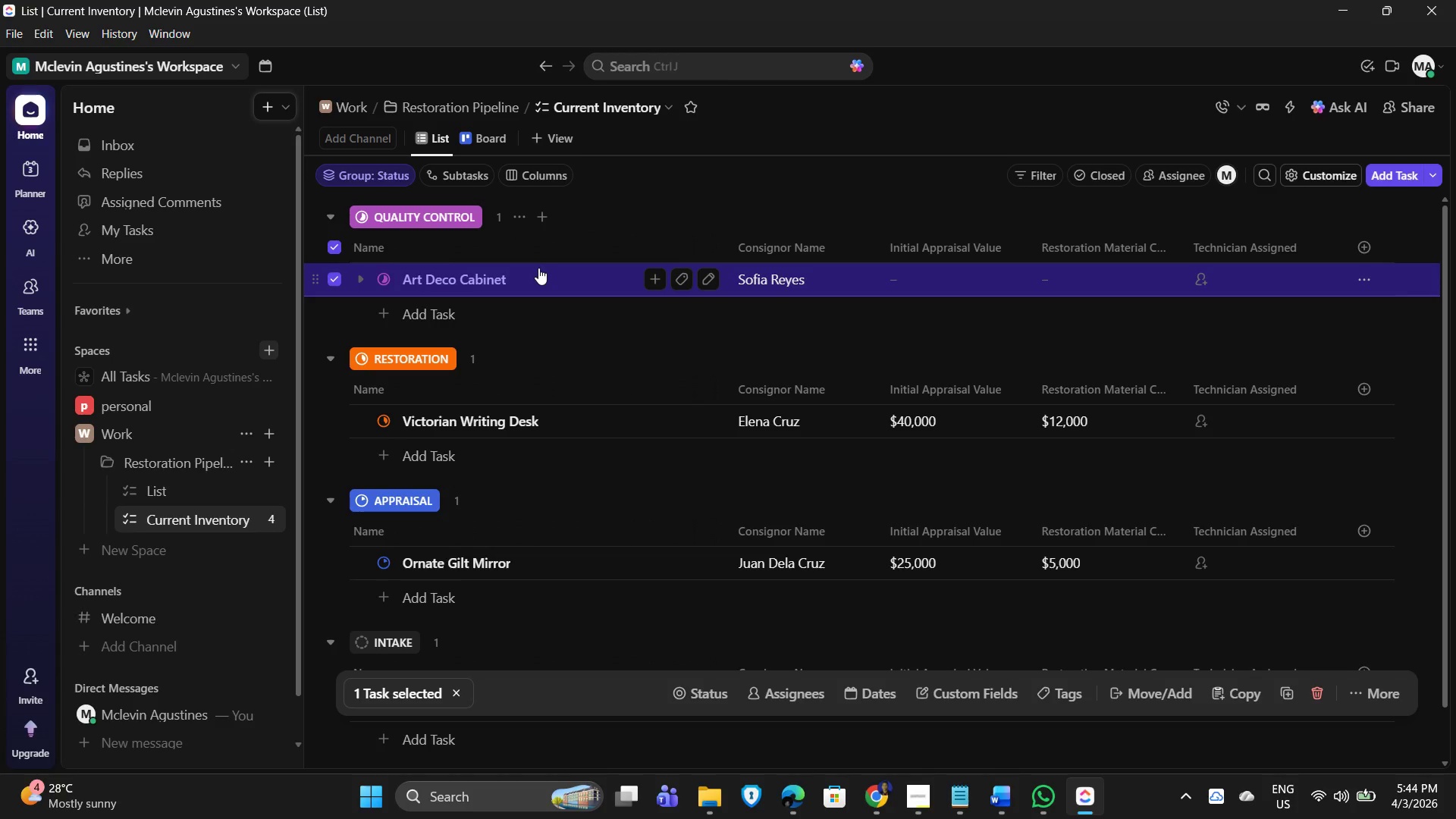 
wait(9.34)
 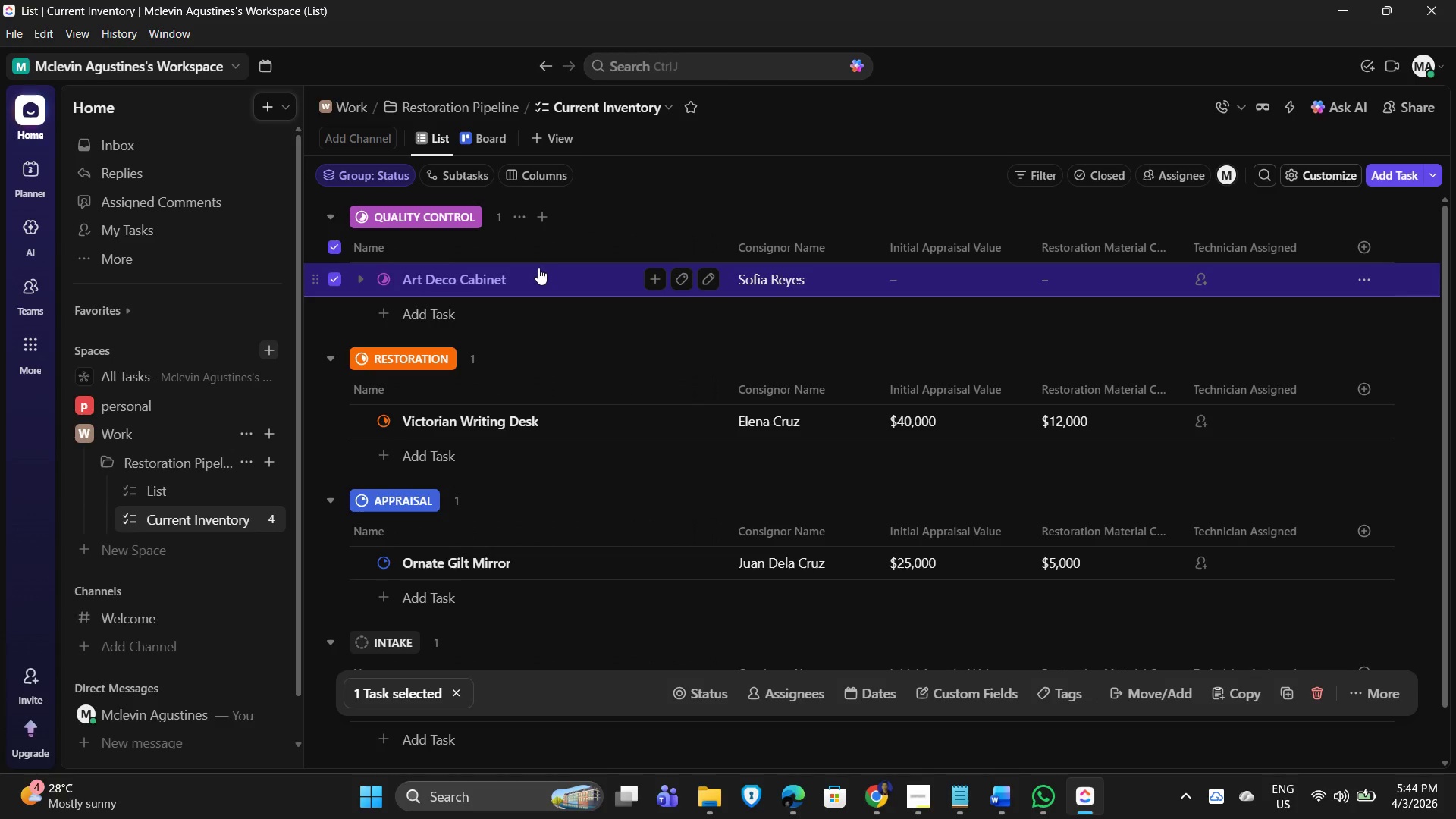 
left_click([777, 271])
 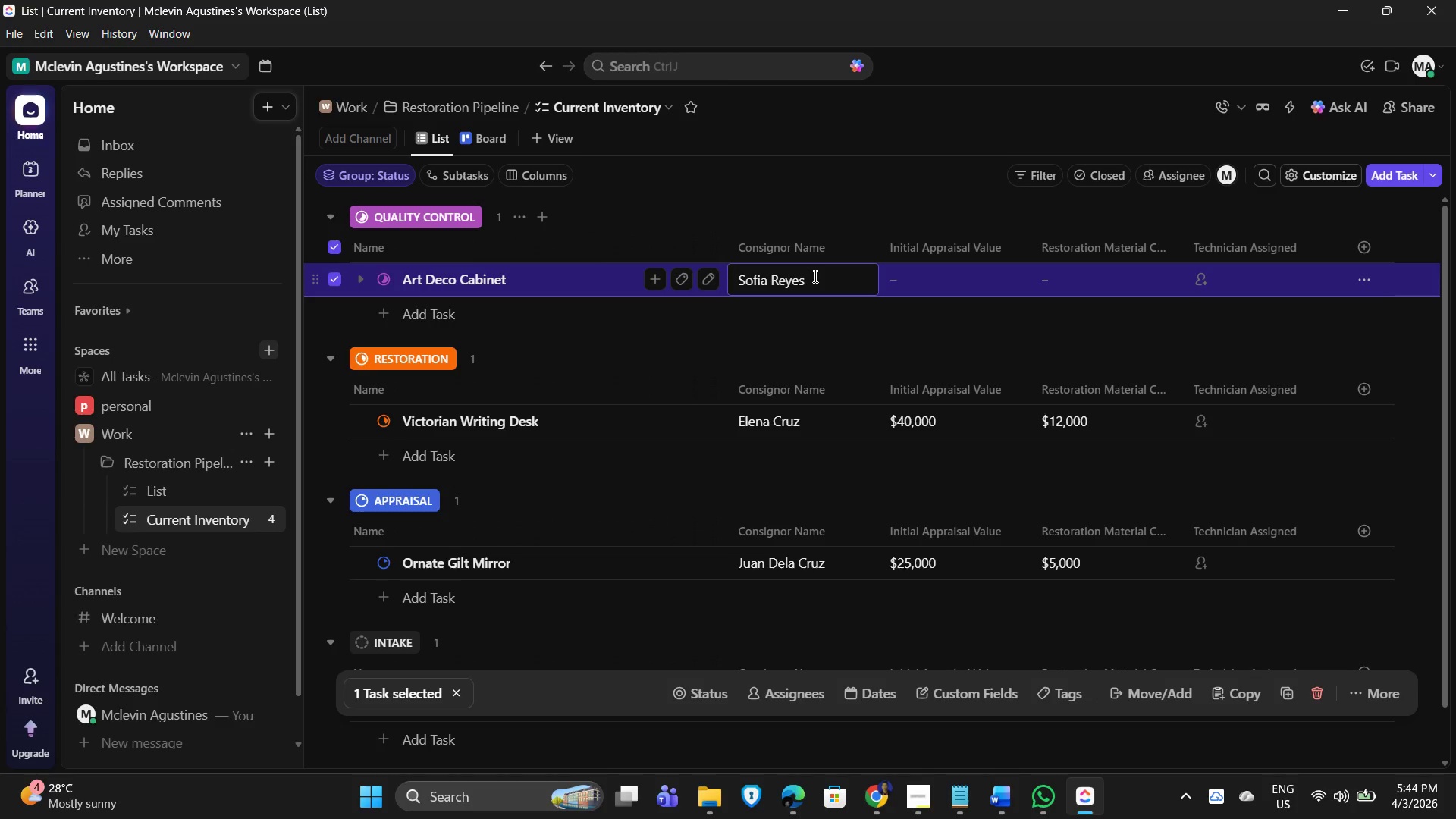 
key(Backspace)
key(Backspace)
key(Backspace)
key(Backspace)
key(Backspace)
key(Backspace)
key(Backspace)
key(Backspace)
key(Backspace)
key(Backspace)
key(Backspace)
key(Backspace)
type(Roberto Lin)
key(Backspace)
type(m)
 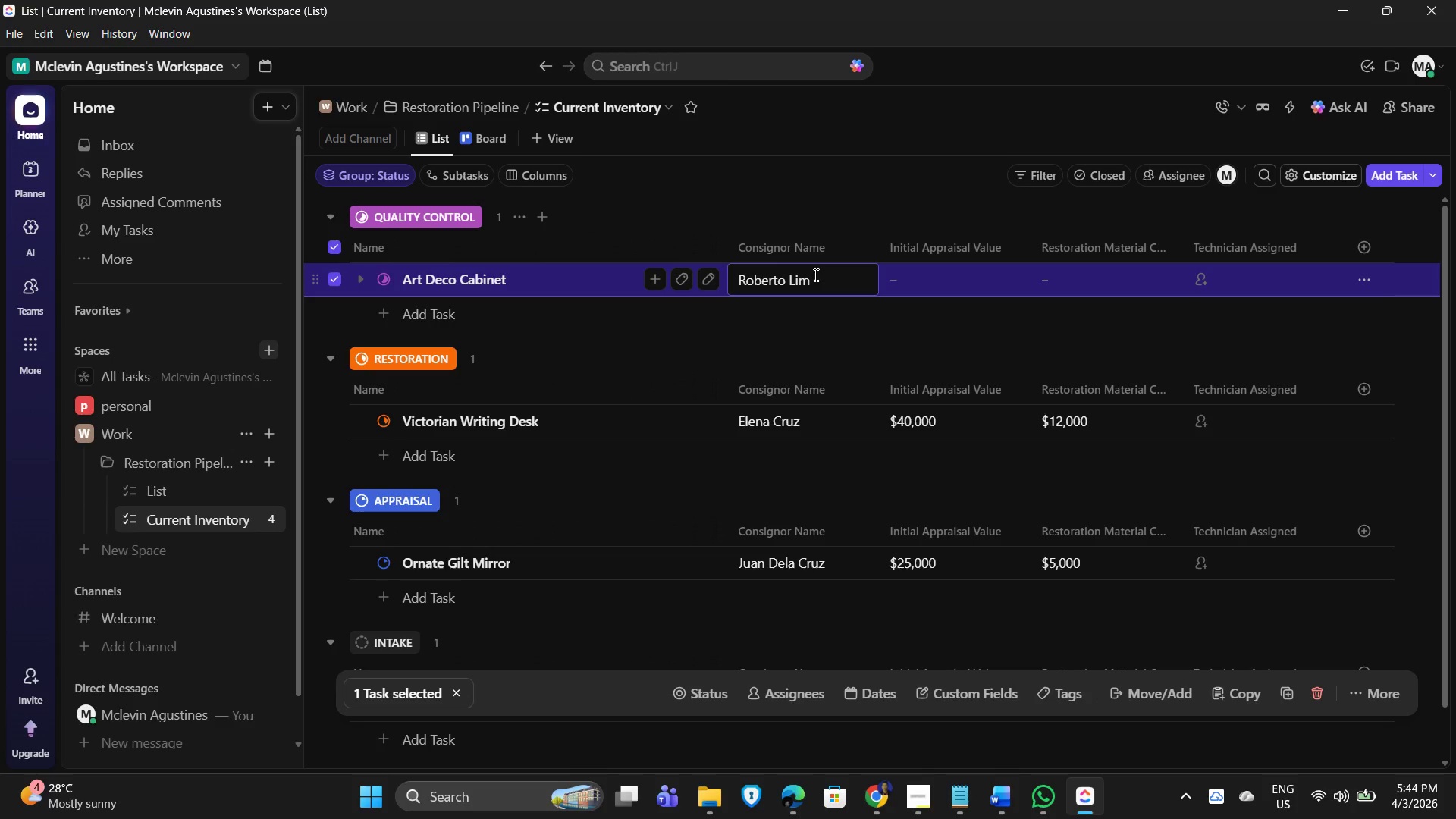 
left_click_drag(start_coordinate=[943, 274], to_coordinate=[947, 278])
 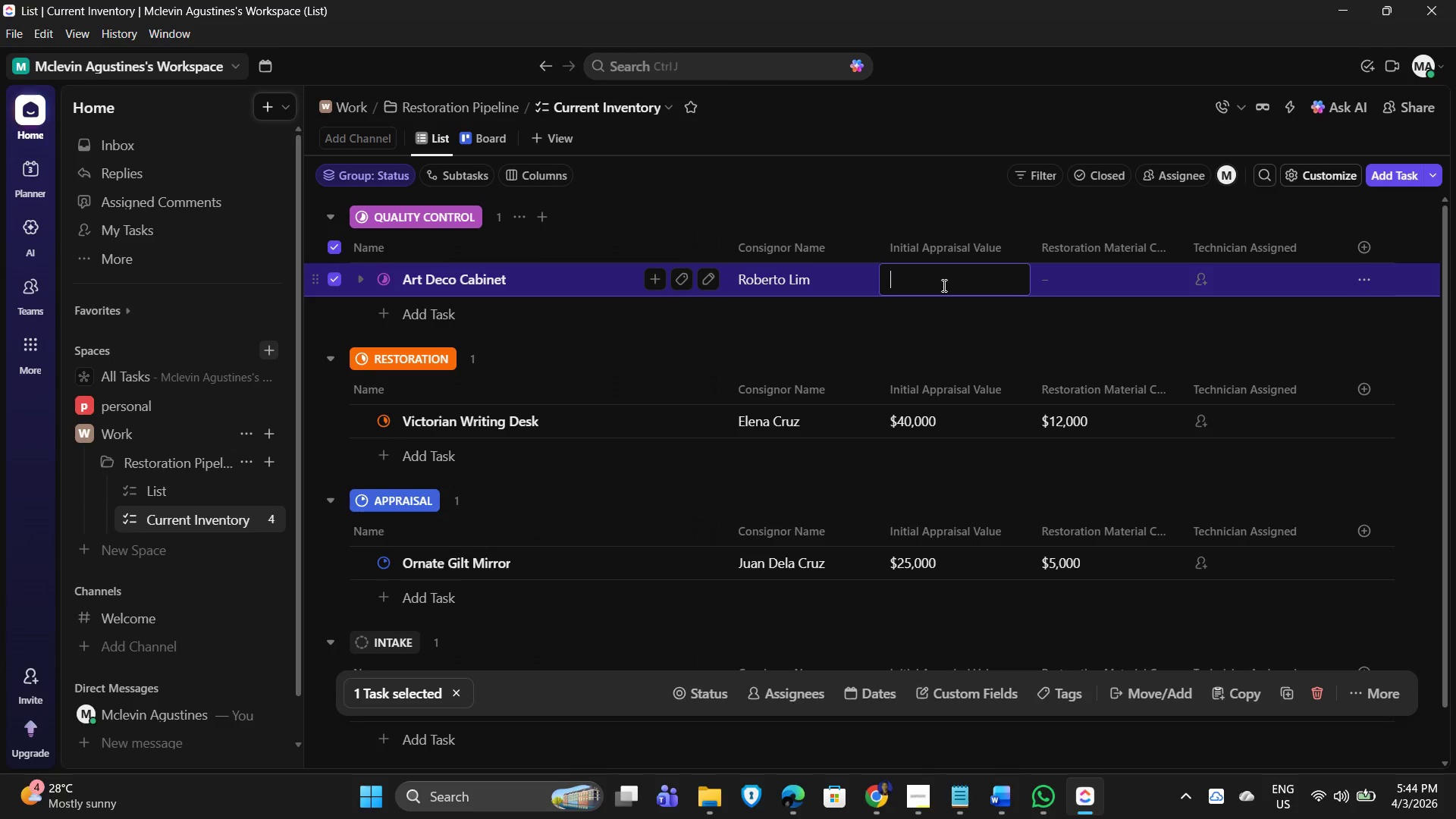 
key(Numpad3)
 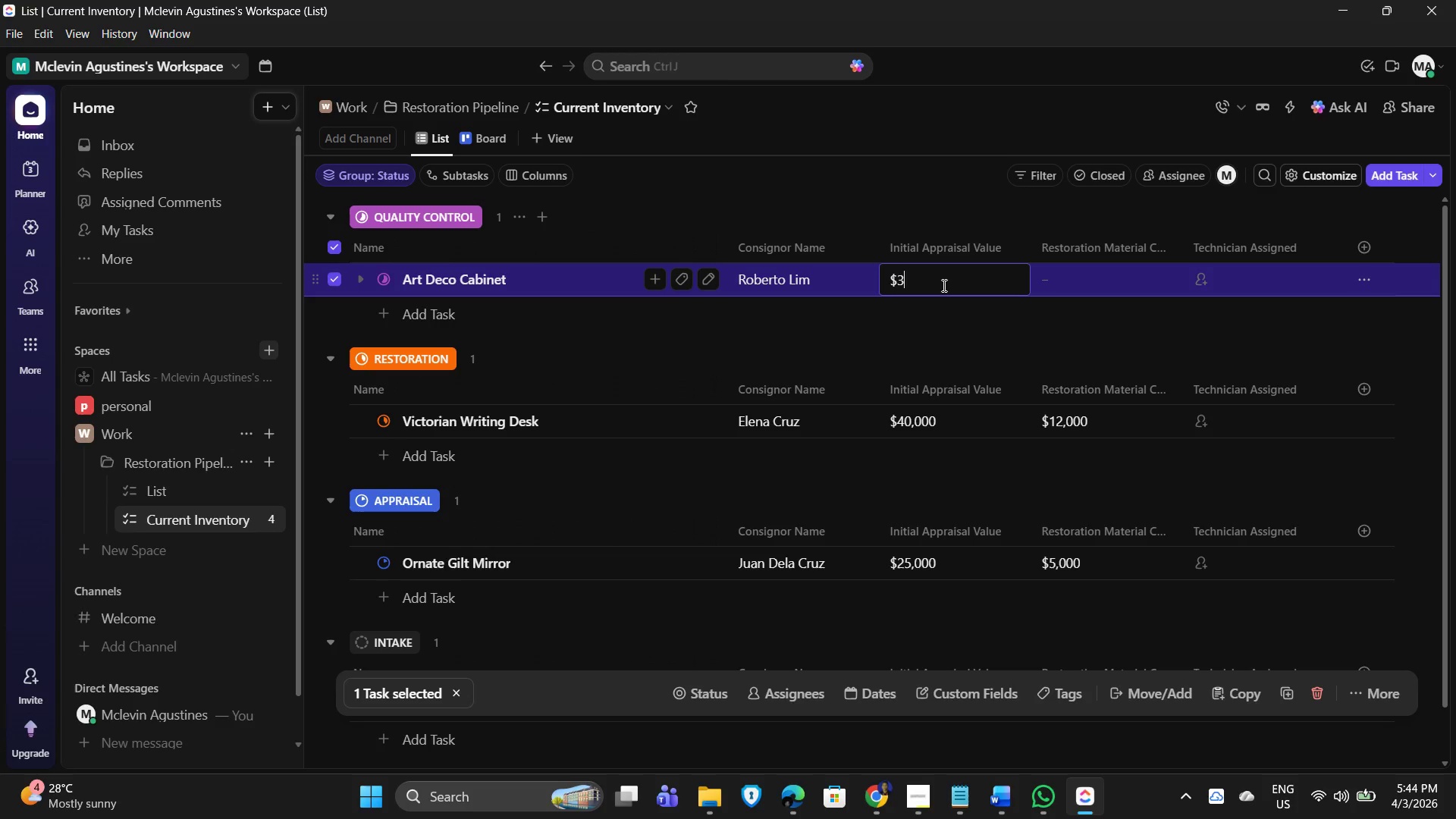 
key(Numpad5)
 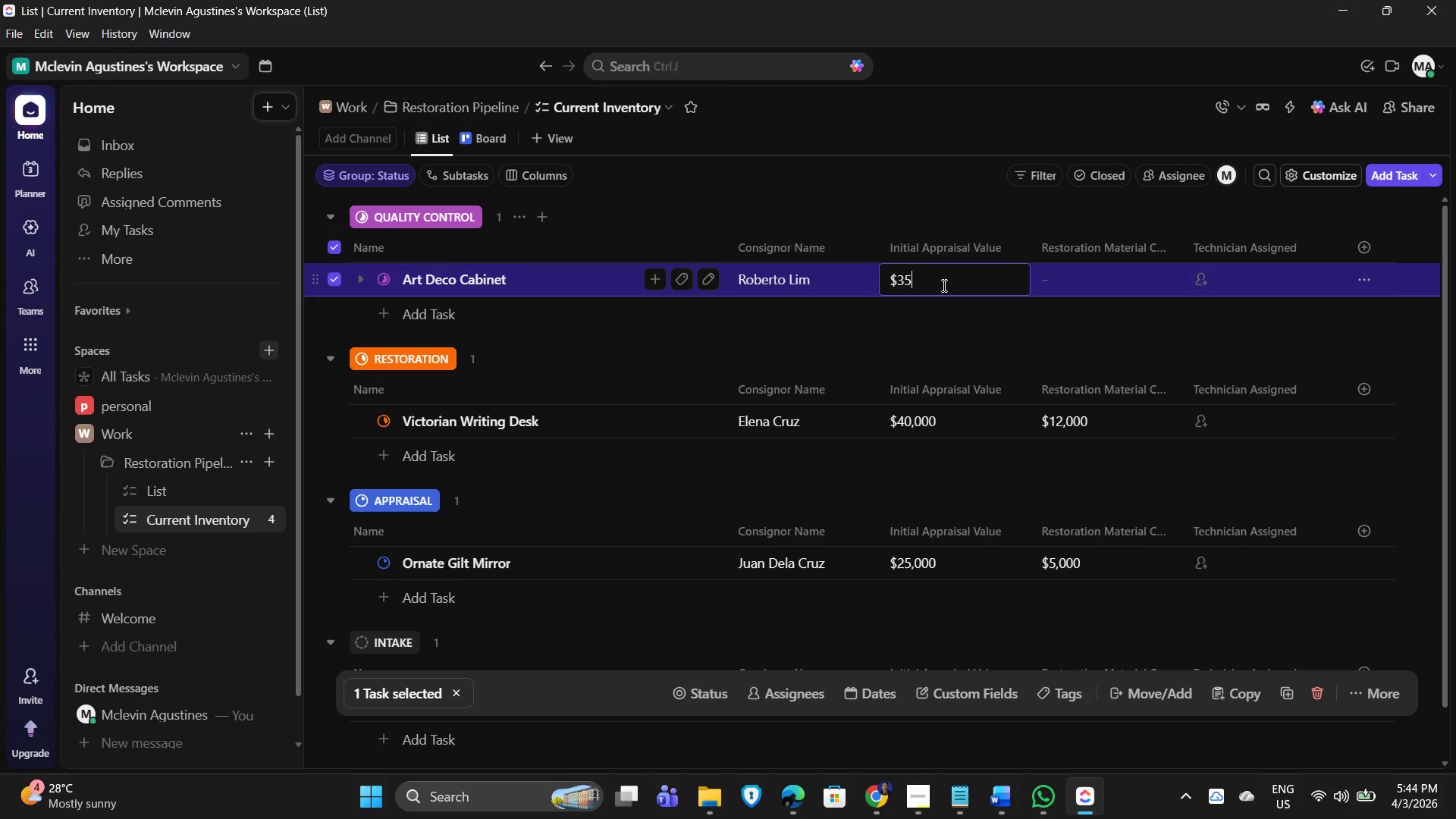 
key(Numpad0)
 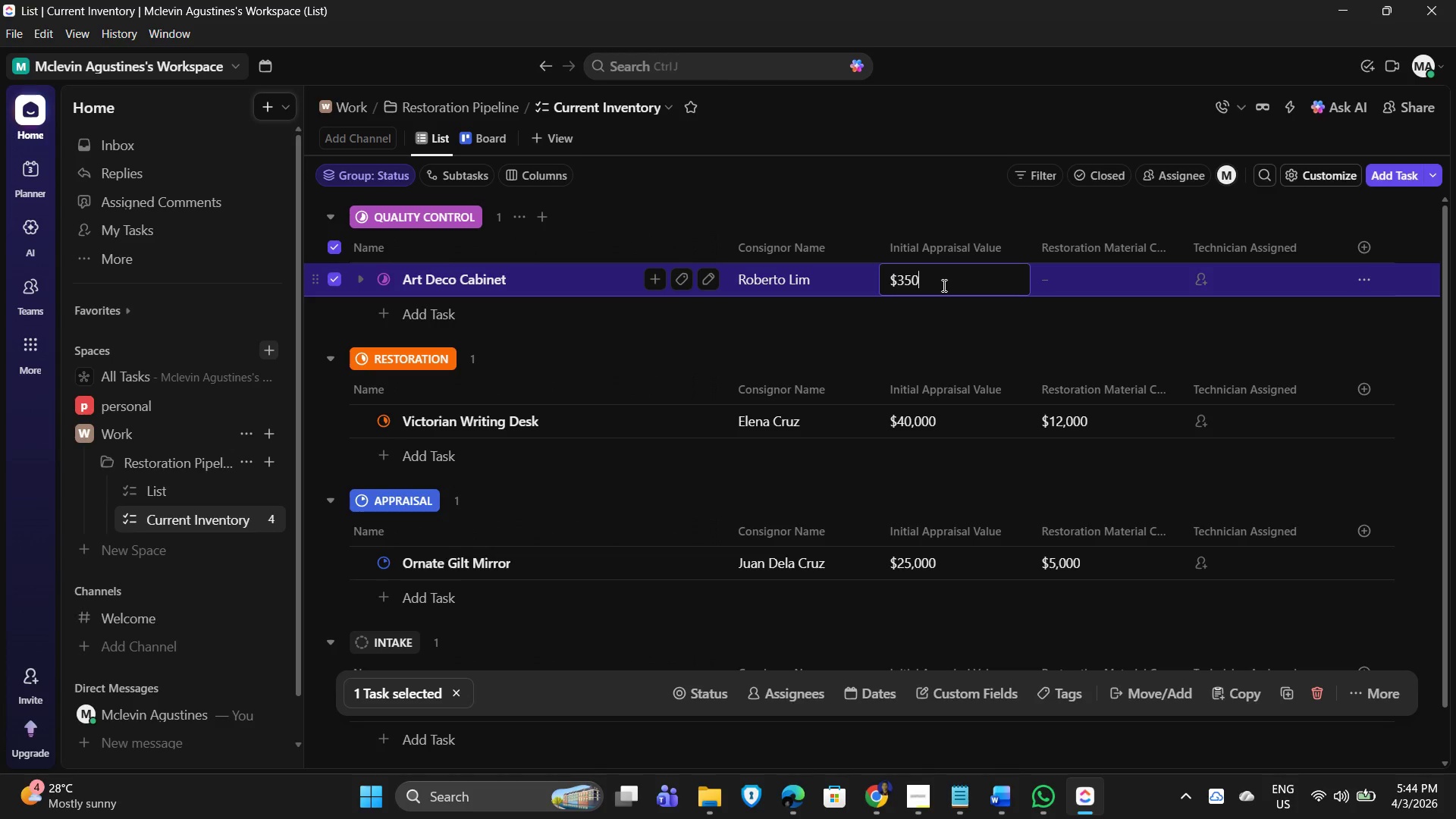 
key(Numpad0)
 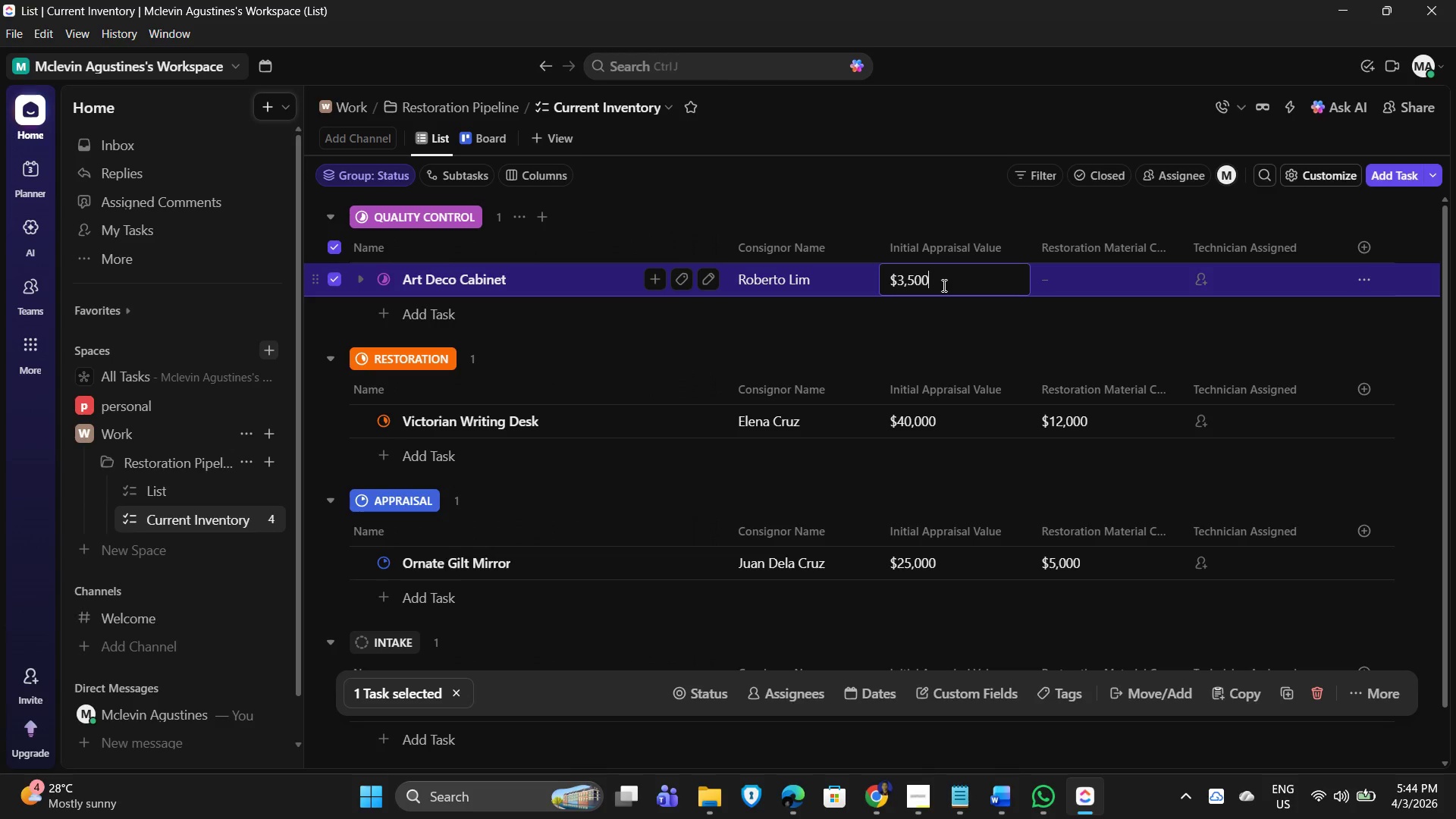 
key(Numpad0)
 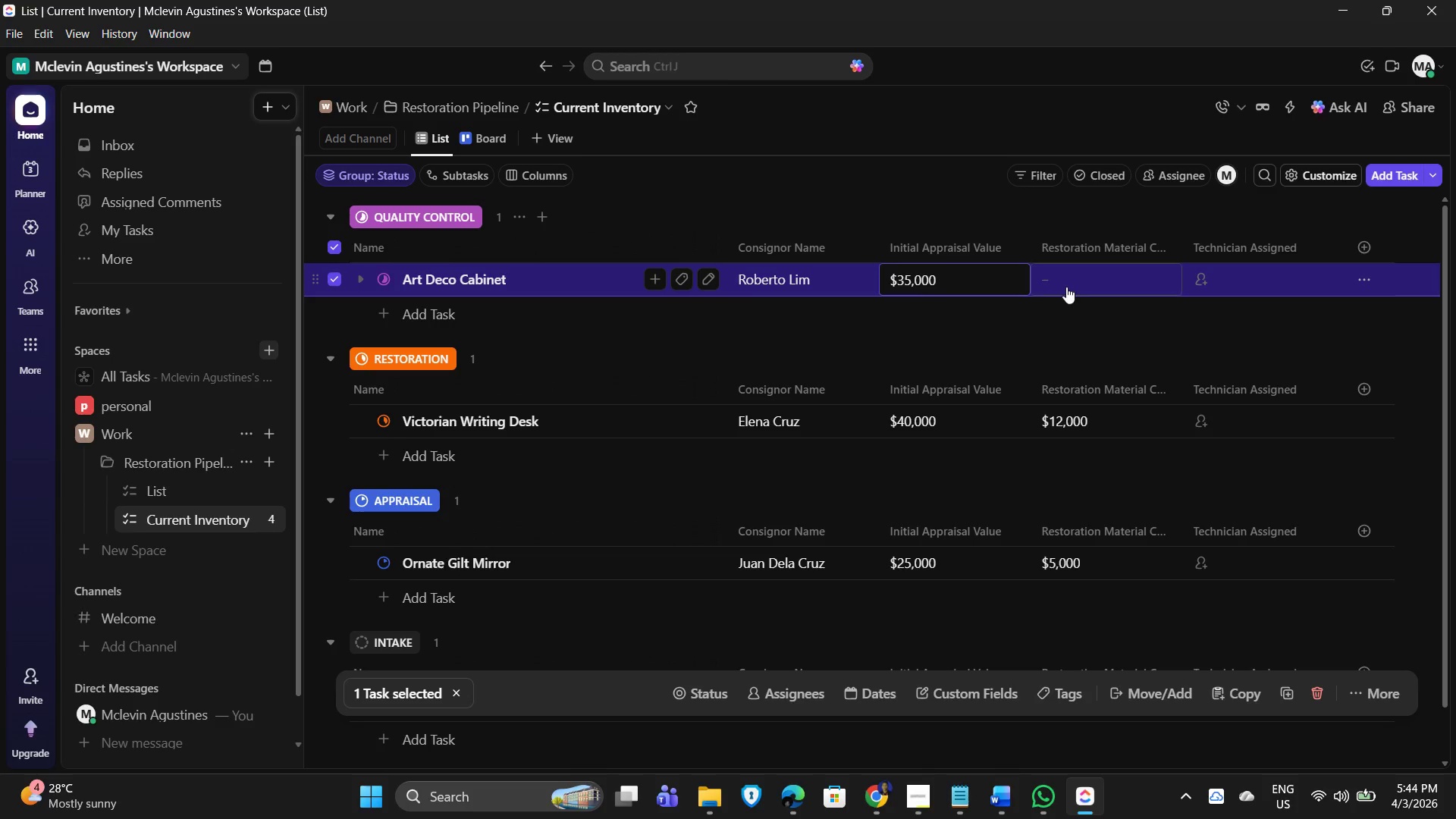 
left_click([1076, 278])
 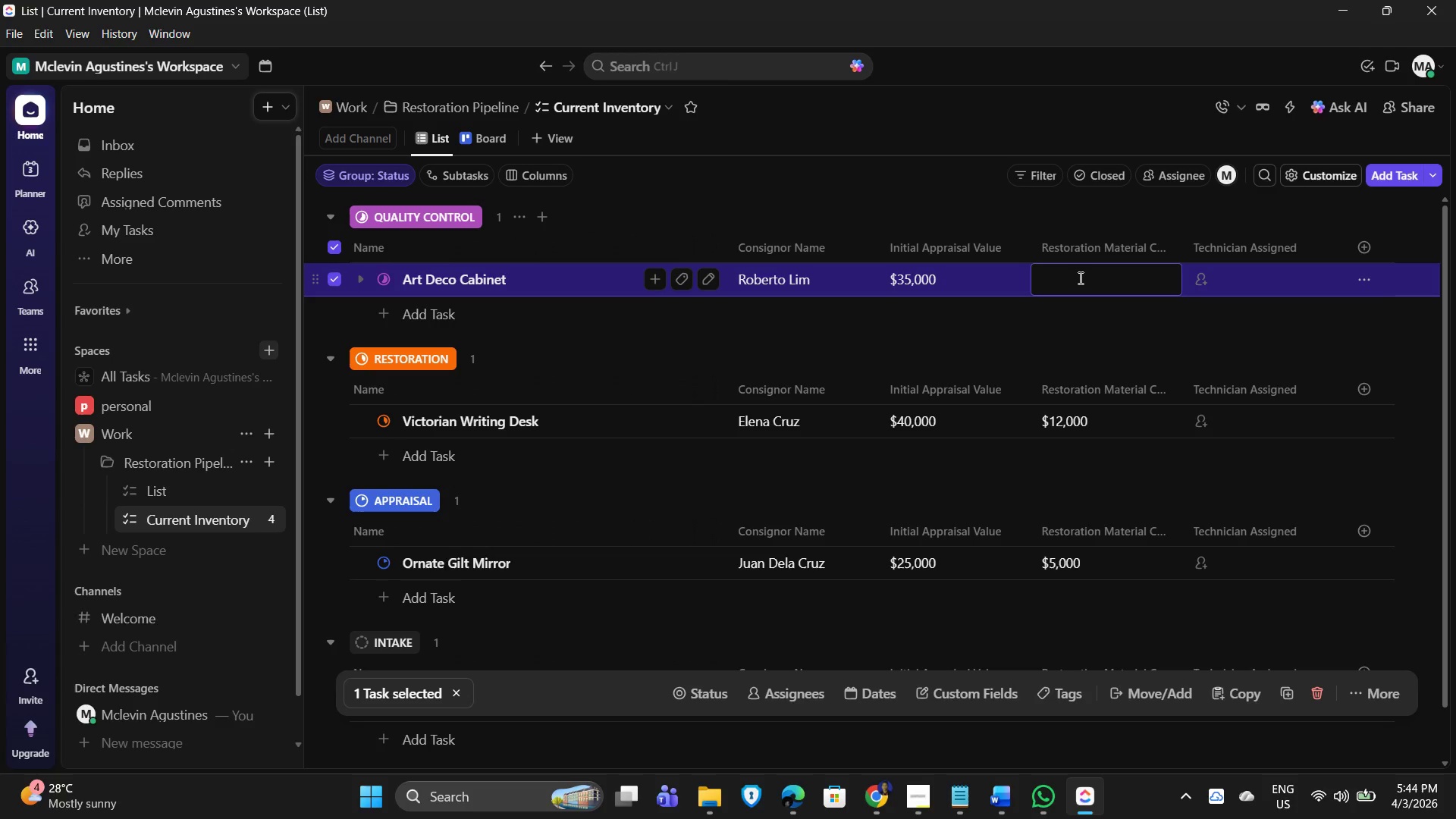 
key(Numpad8)
 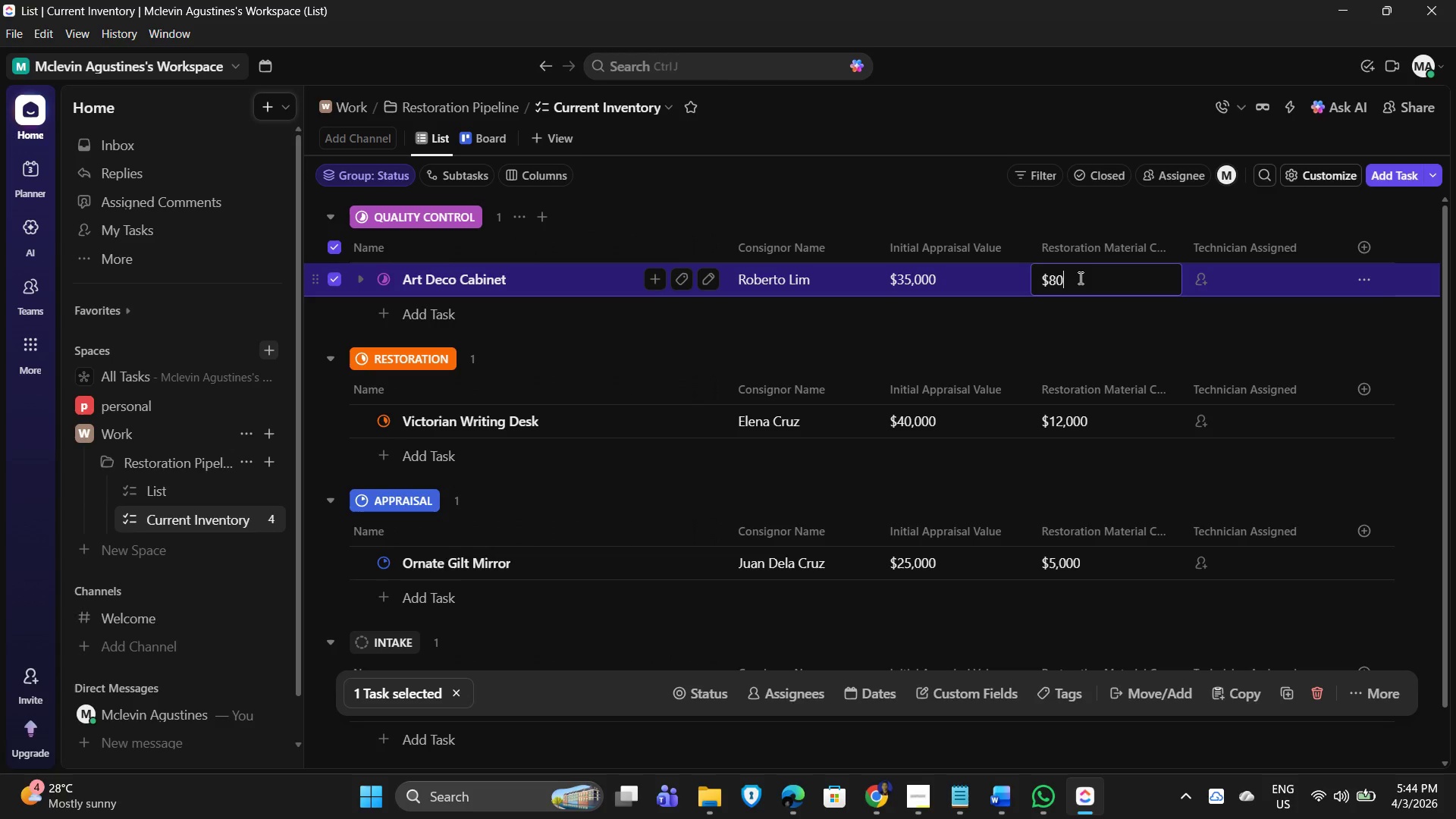 
key(Numpad0)
 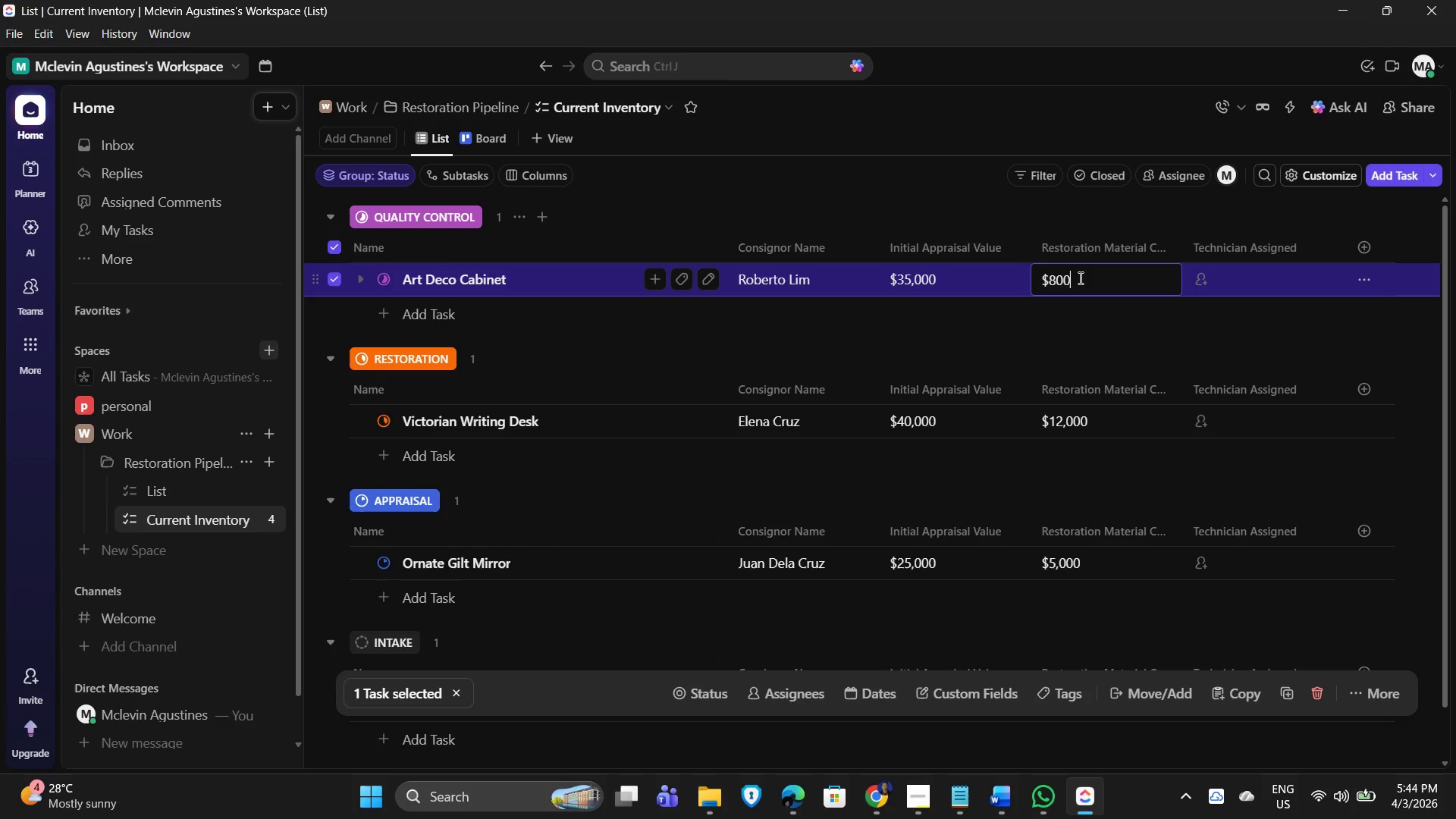 
key(Numpad0)
 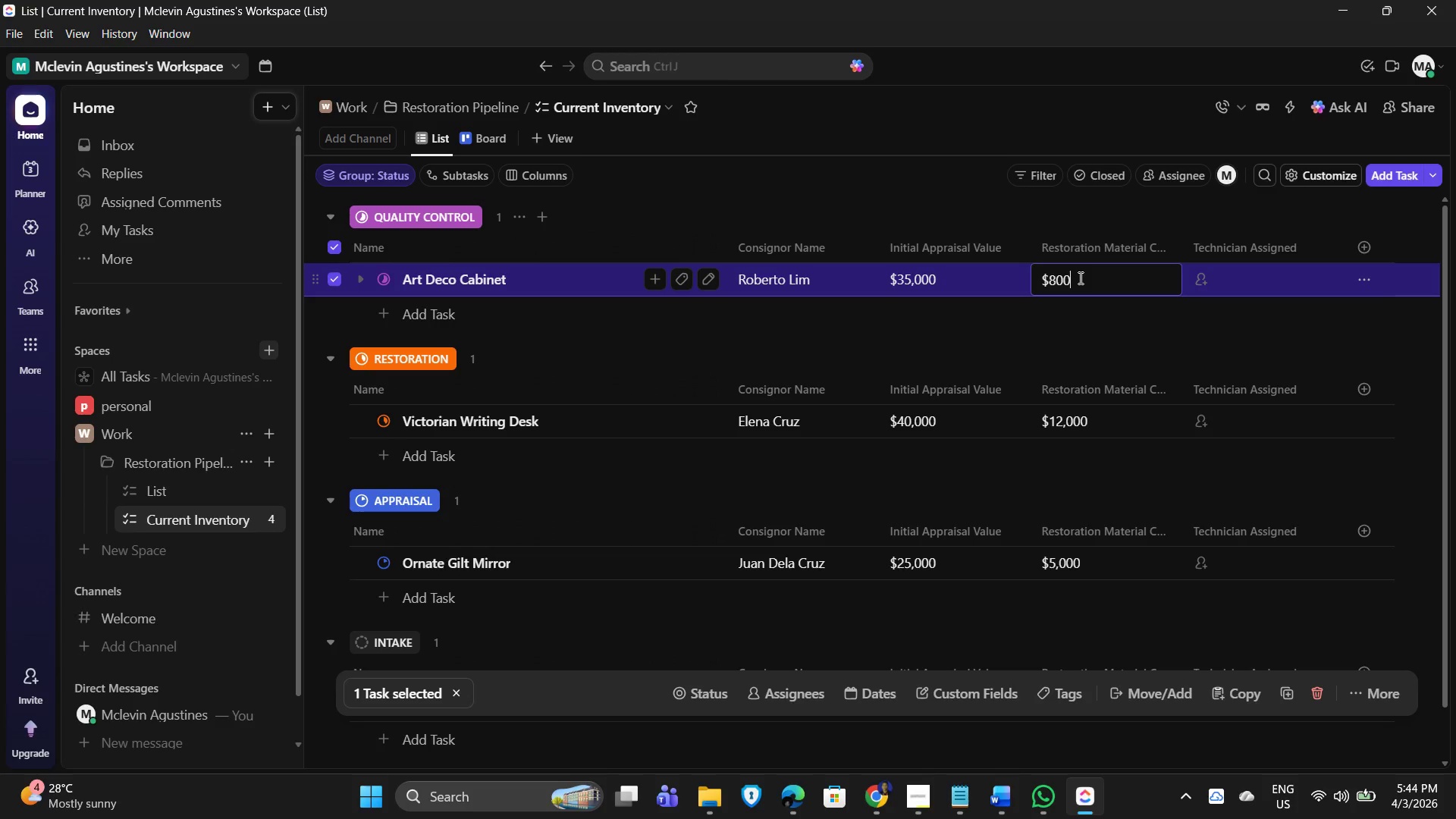 
key(Numpad0)
 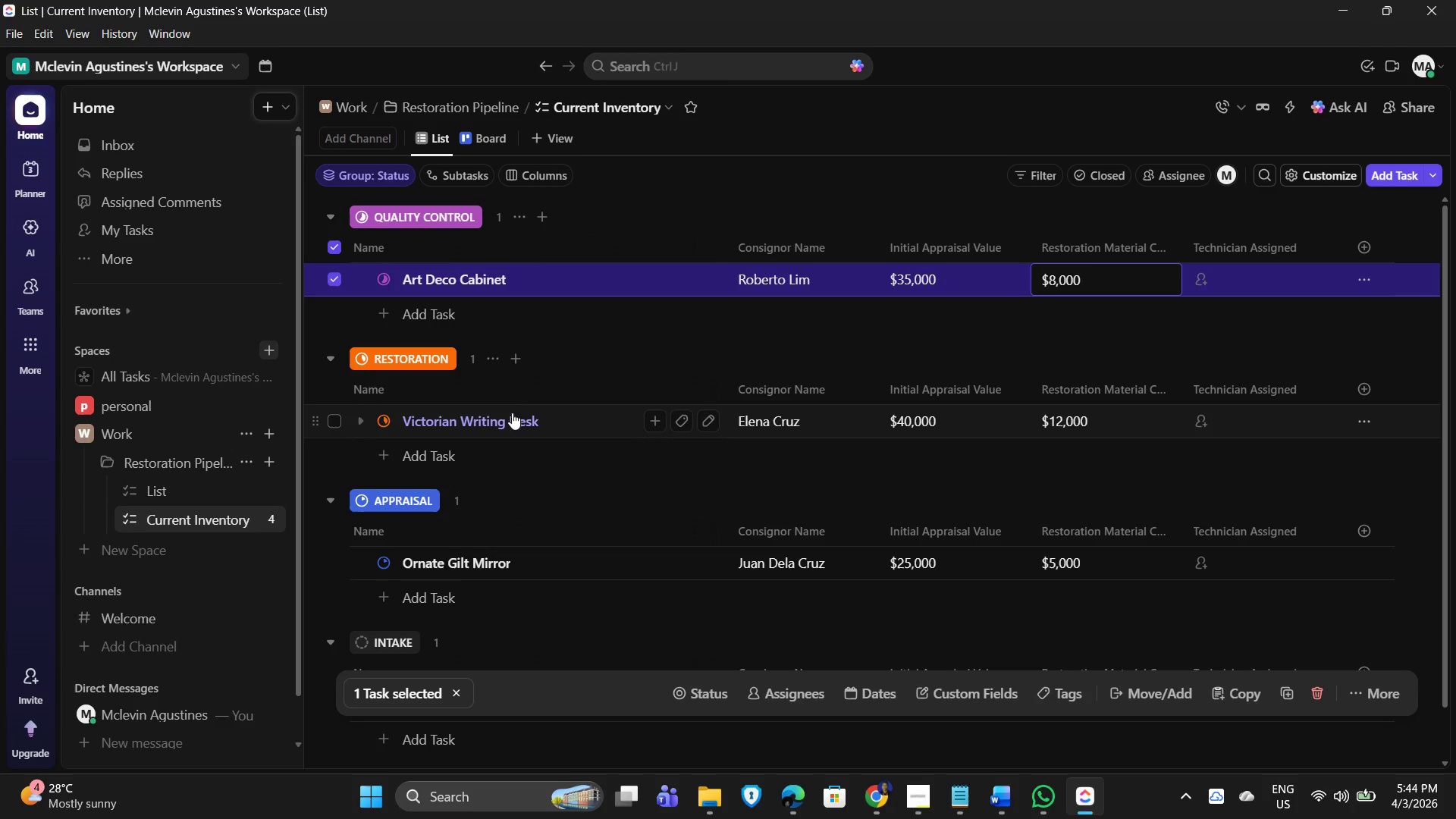 
left_click([775, 195])
 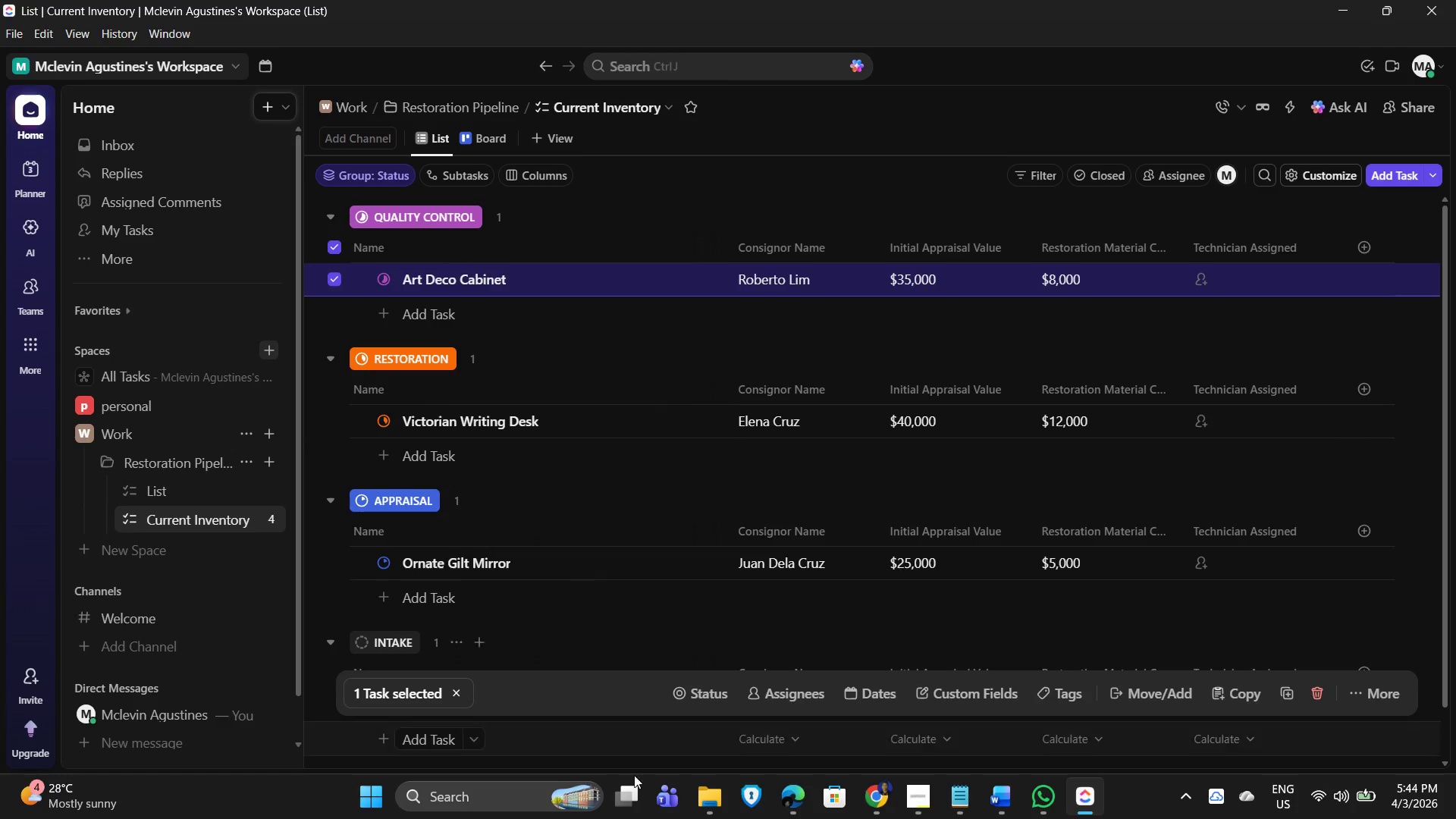 
left_click([701, 686])
 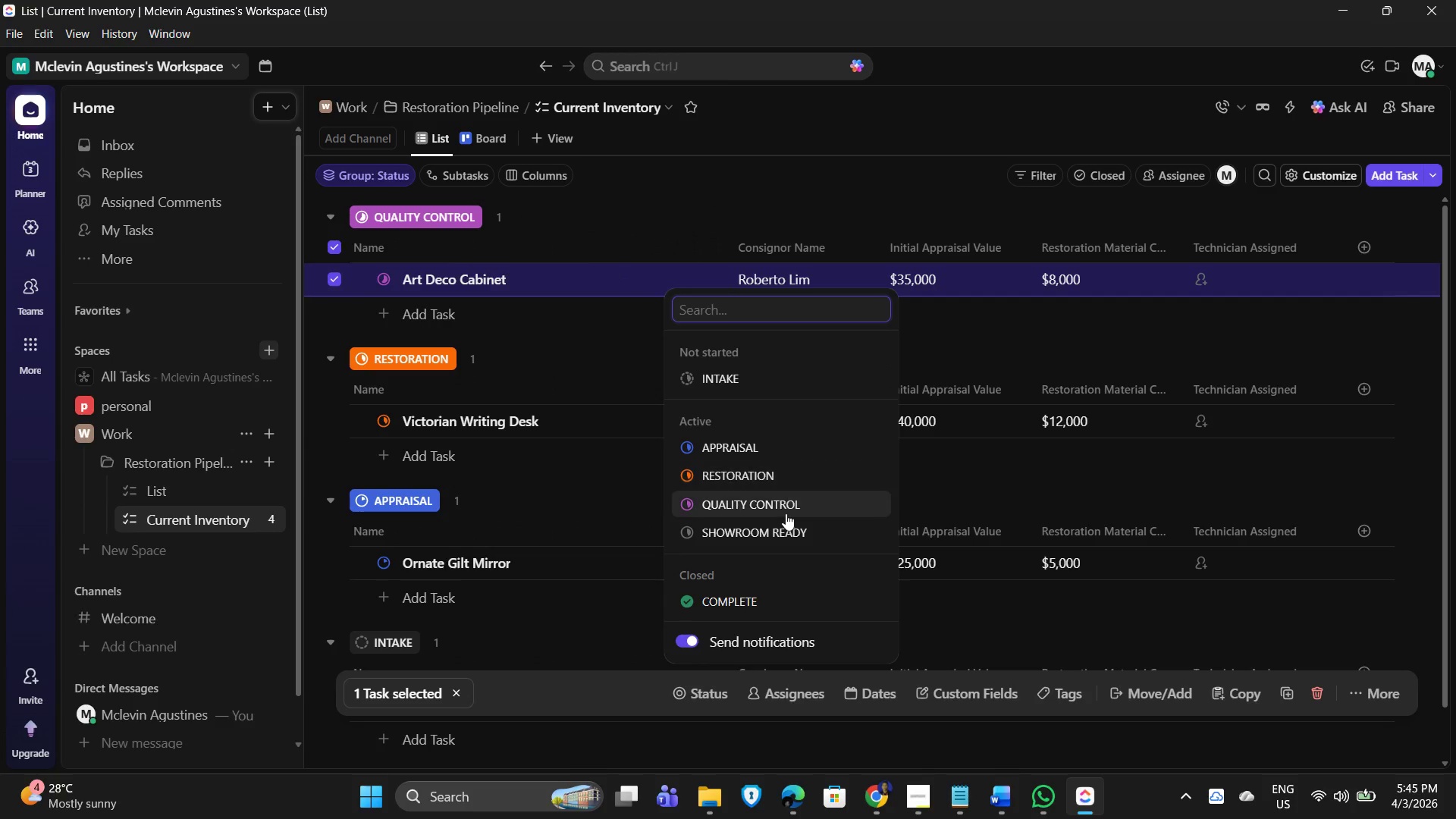 
left_click([759, 465])
 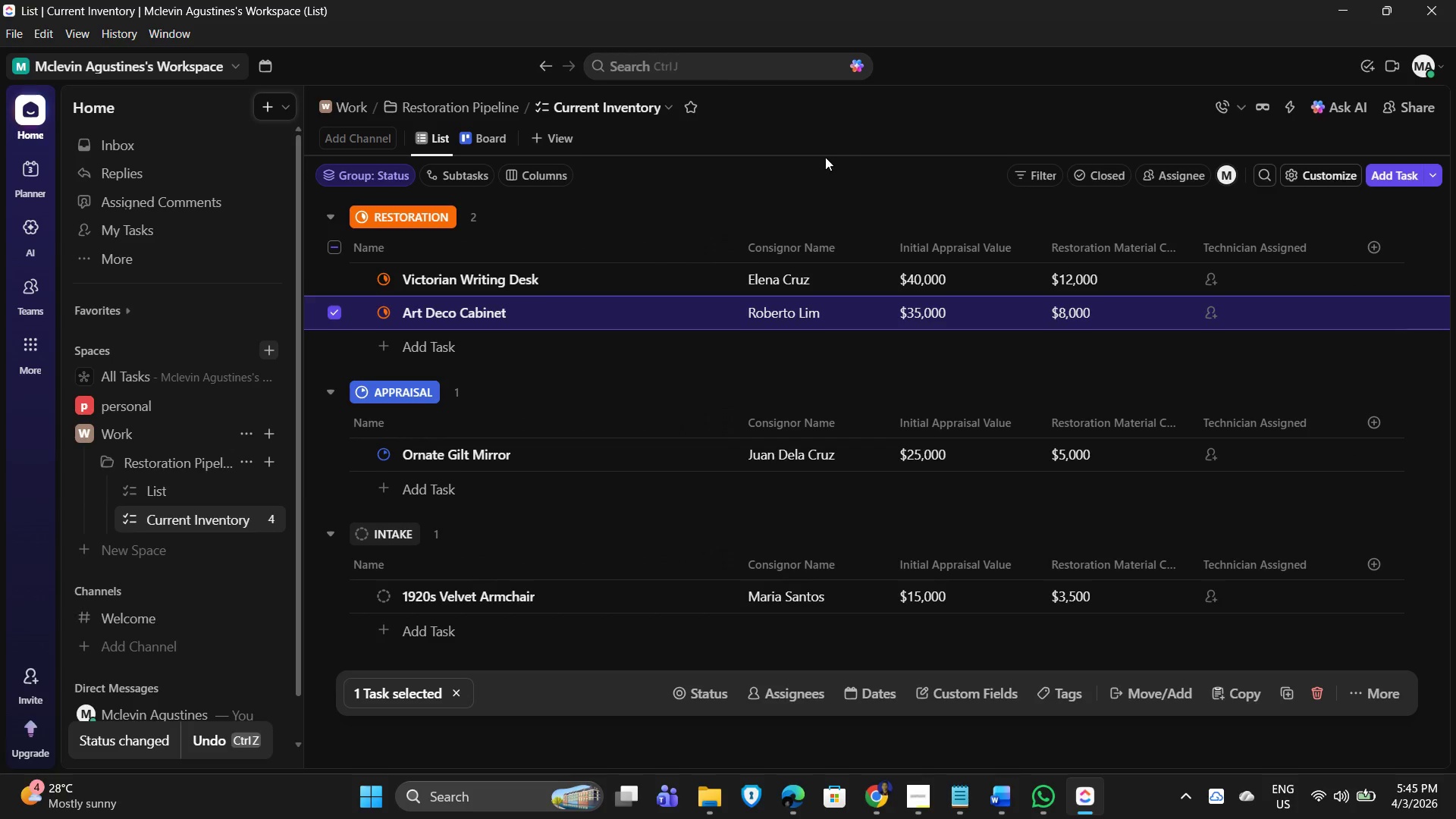 
left_click([883, 134])
 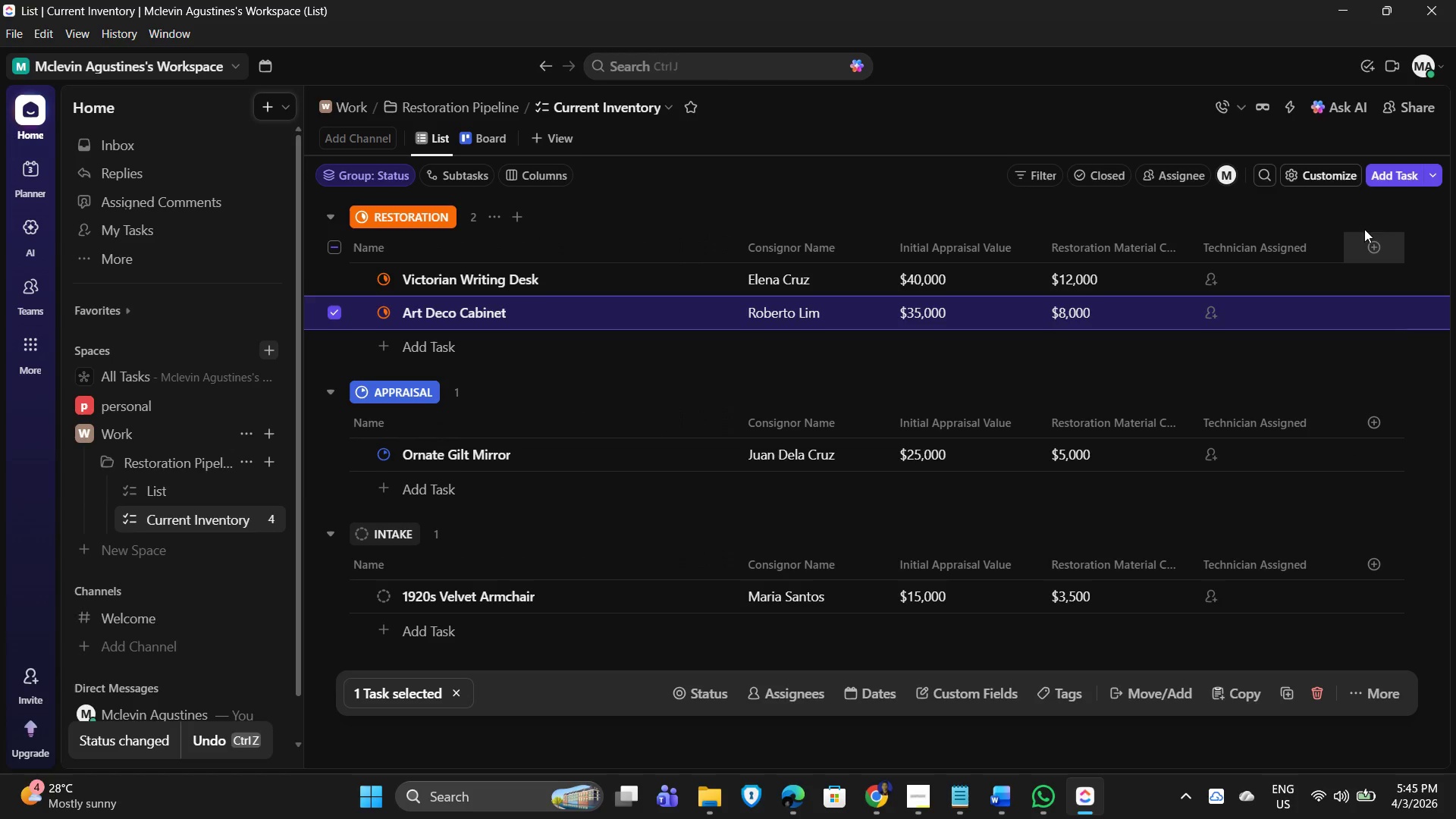 
left_click([1378, 179])
 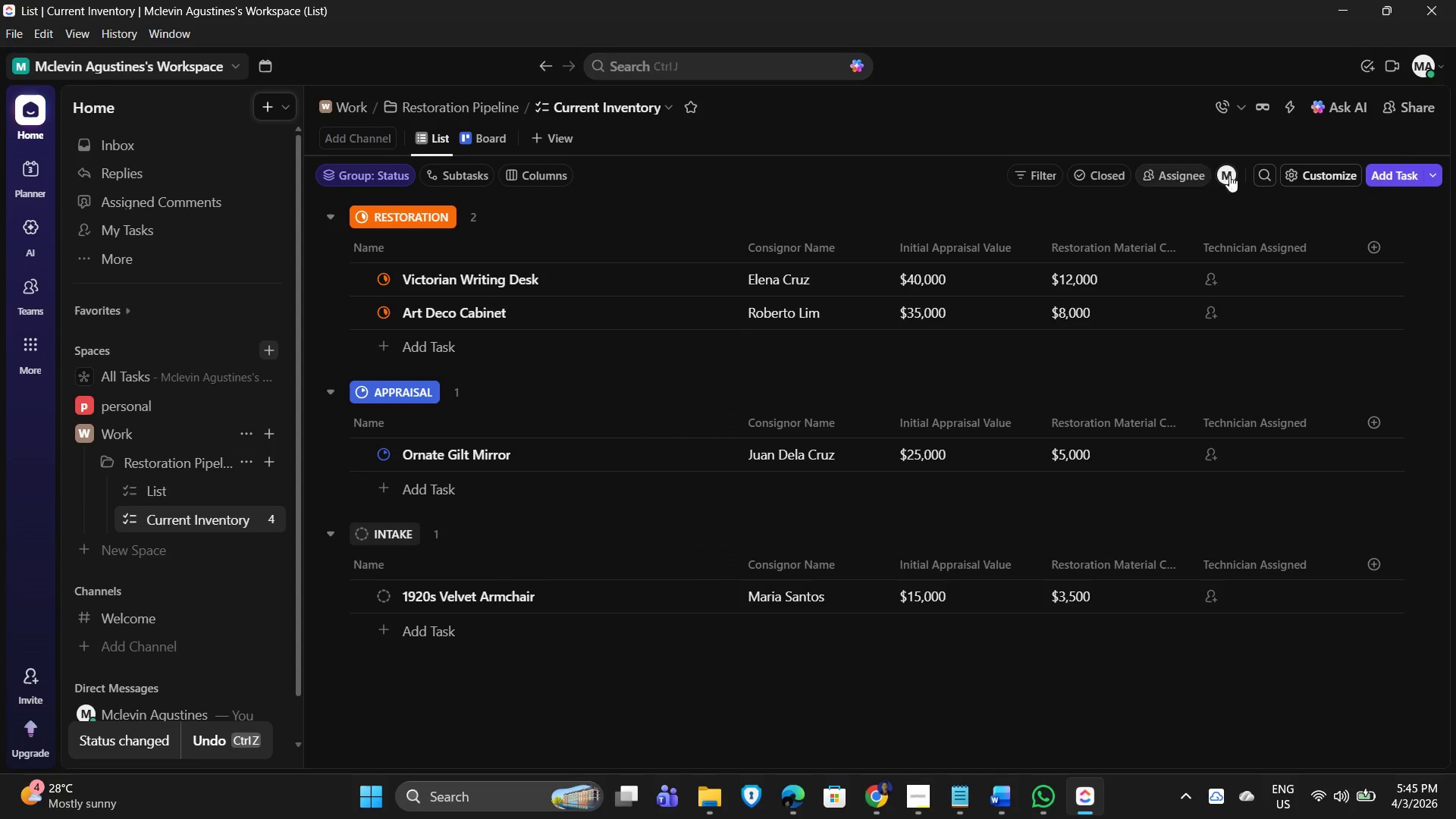 
left_click([1410, 169])
 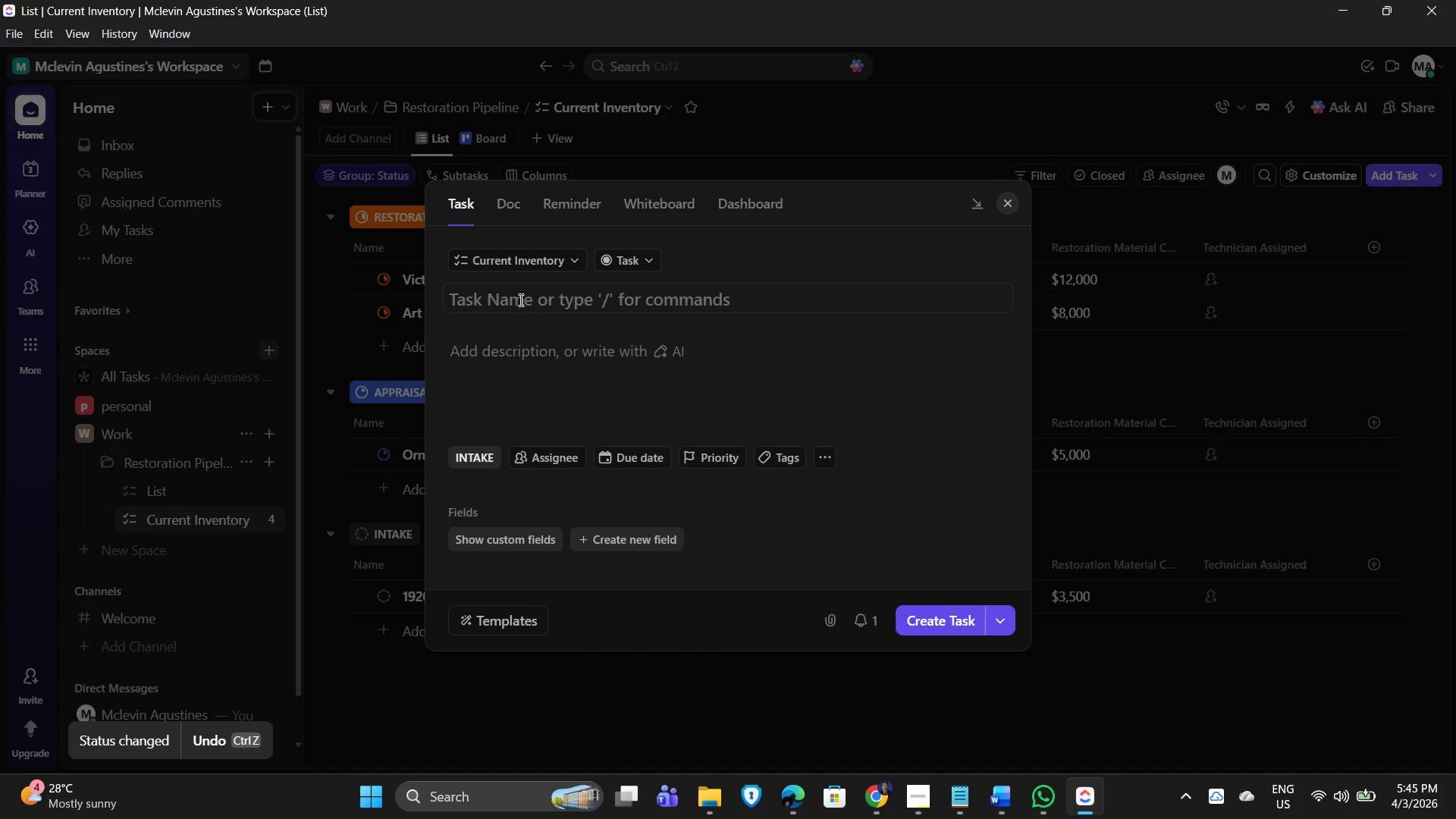 
left_click([519, 300])
 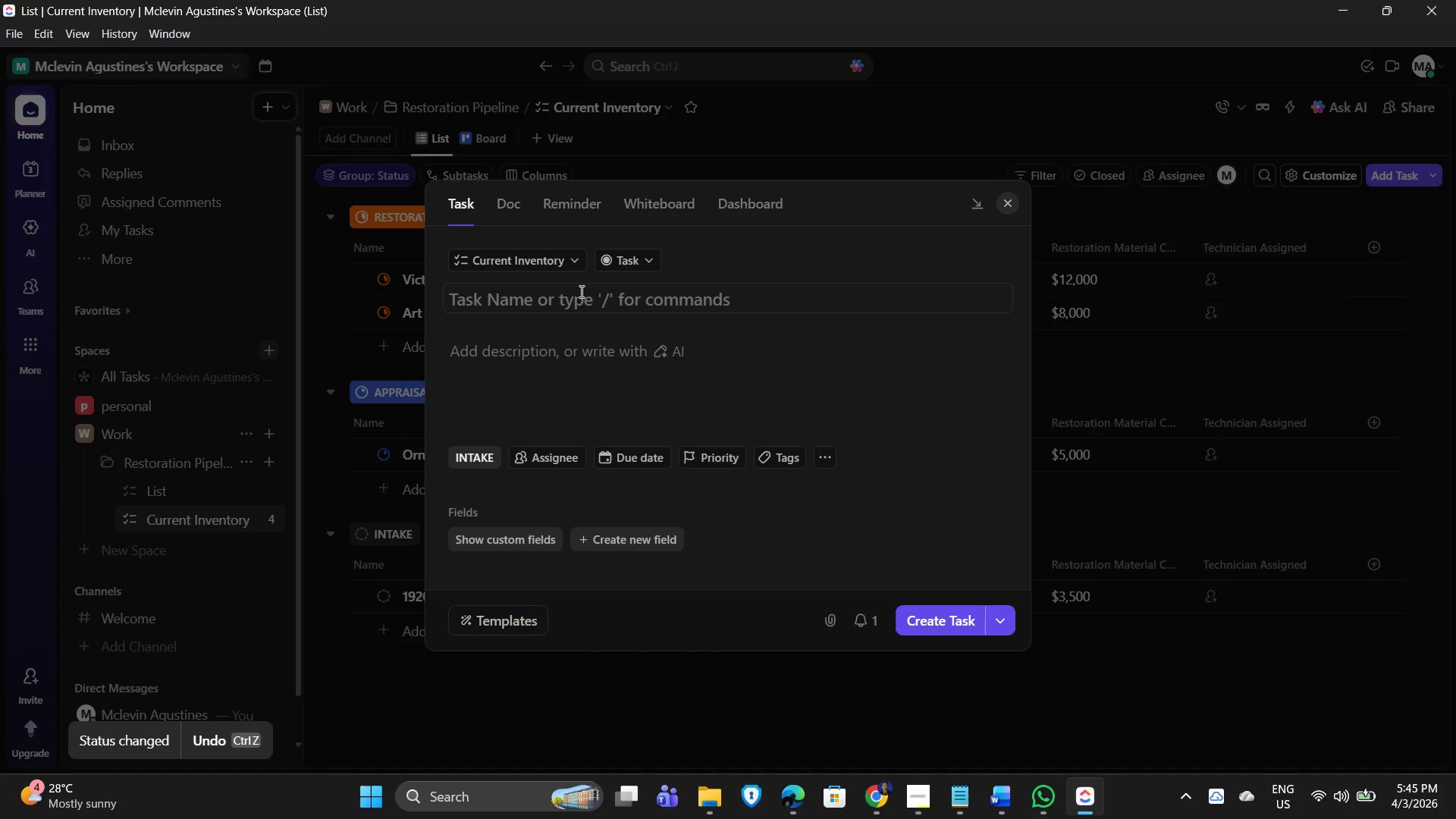 
type(Antique Braa)
key(Backspace)
type(ss Chandeliee)
key(Backspace)
type(r)
 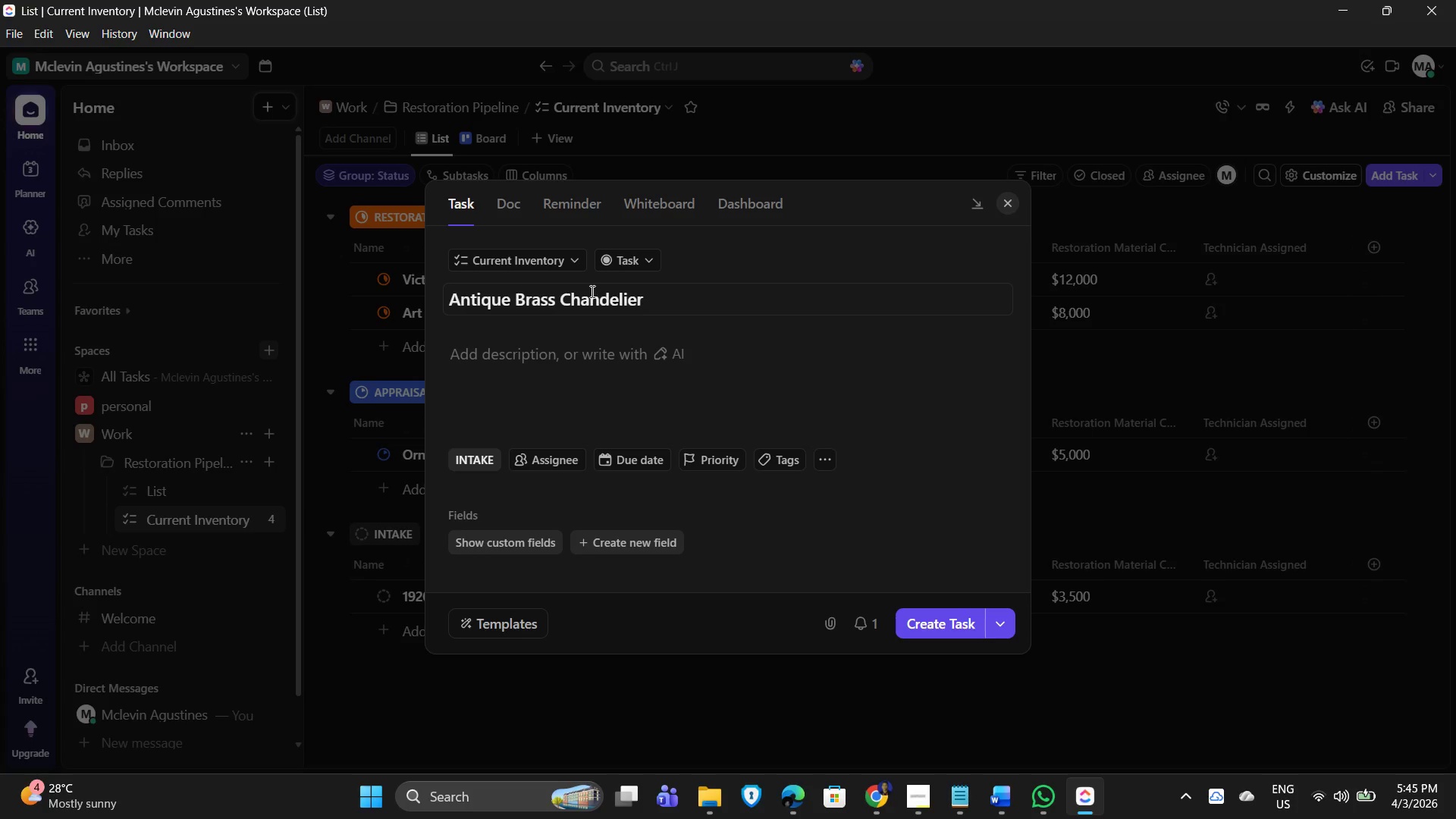 
left_click_drag(start_coordinate=[464, 460], to_coordinate=[468, 460])
 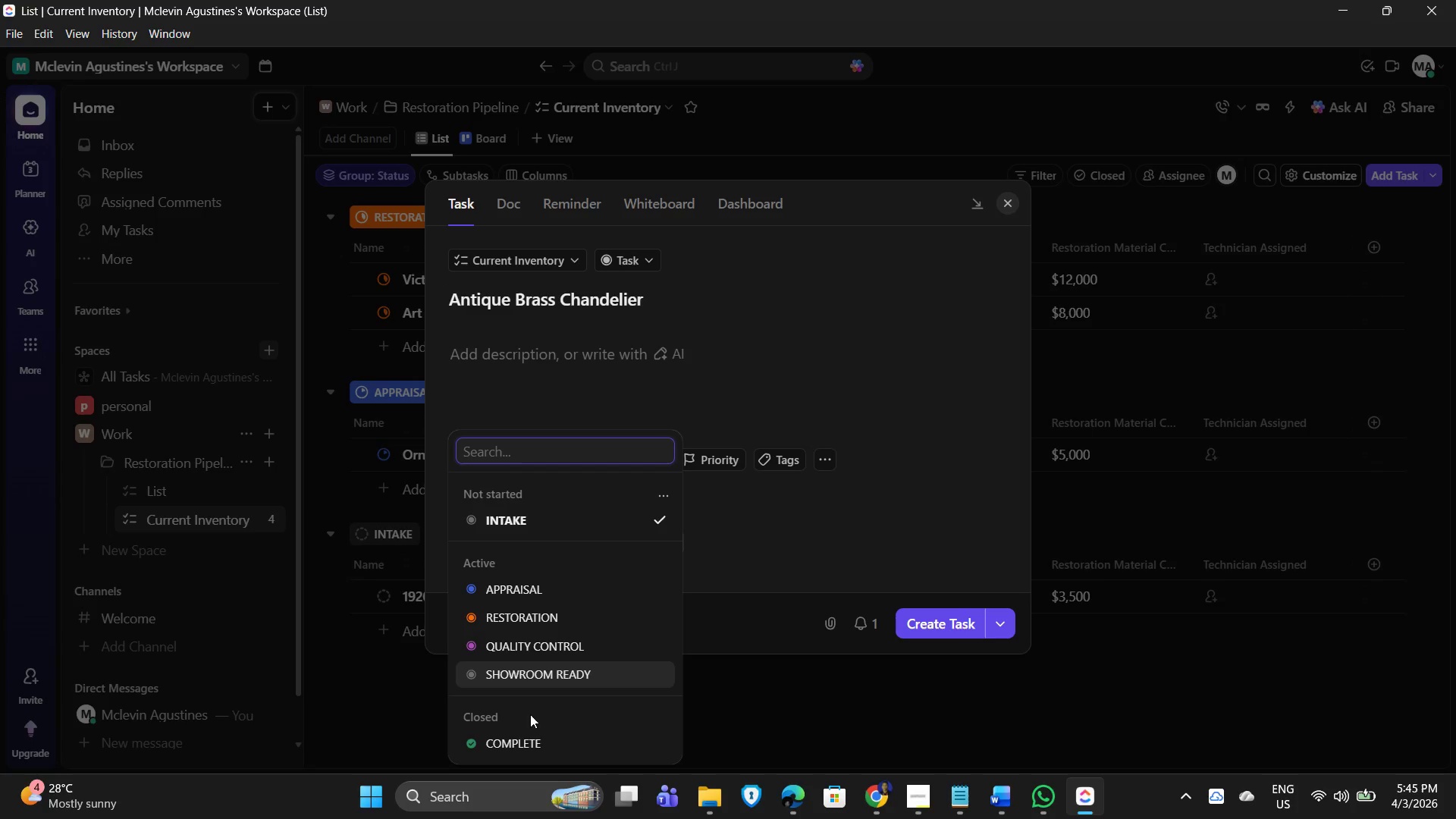 
left_click([534, 642])
 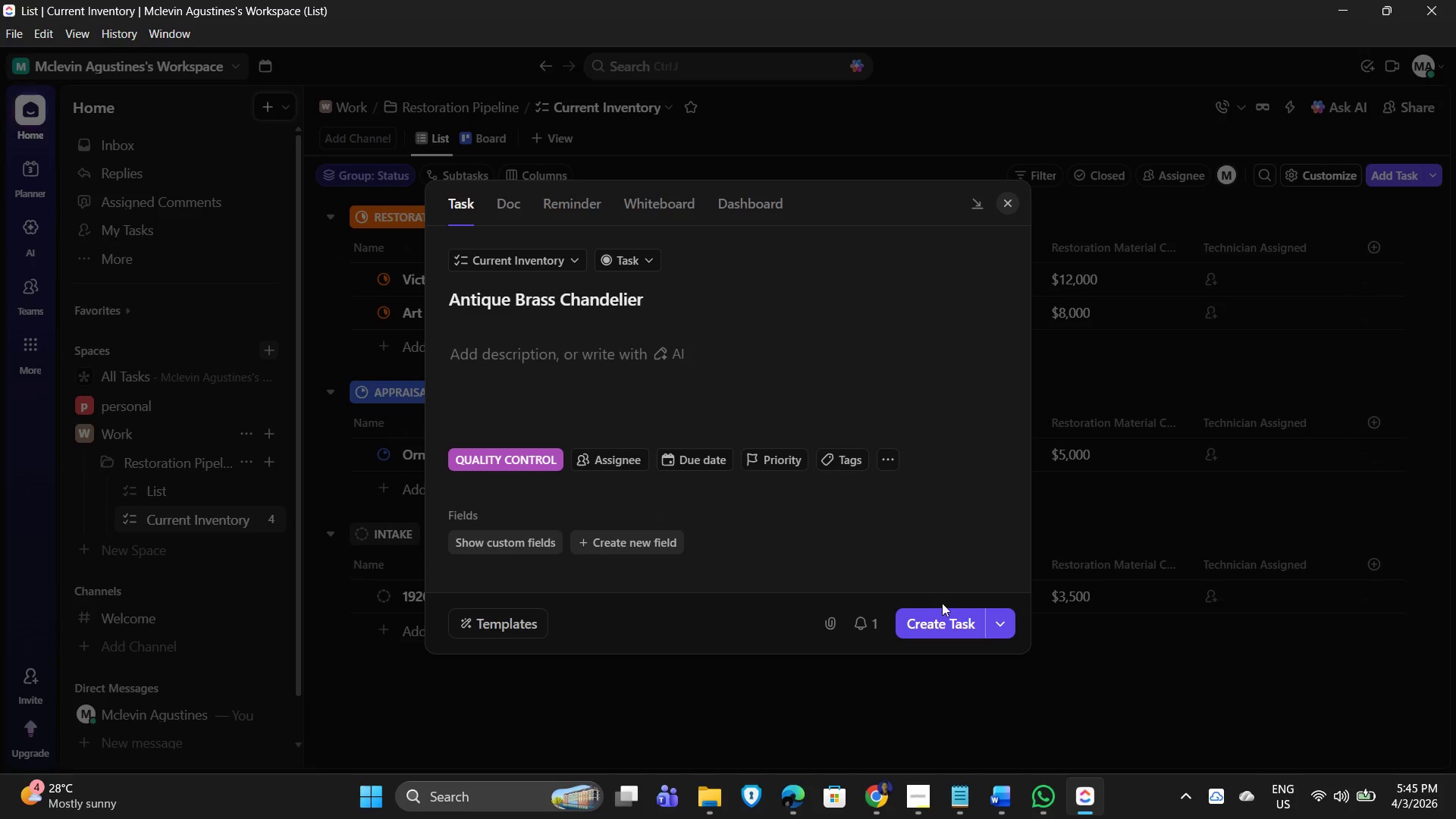 
left_click([943, 620])
 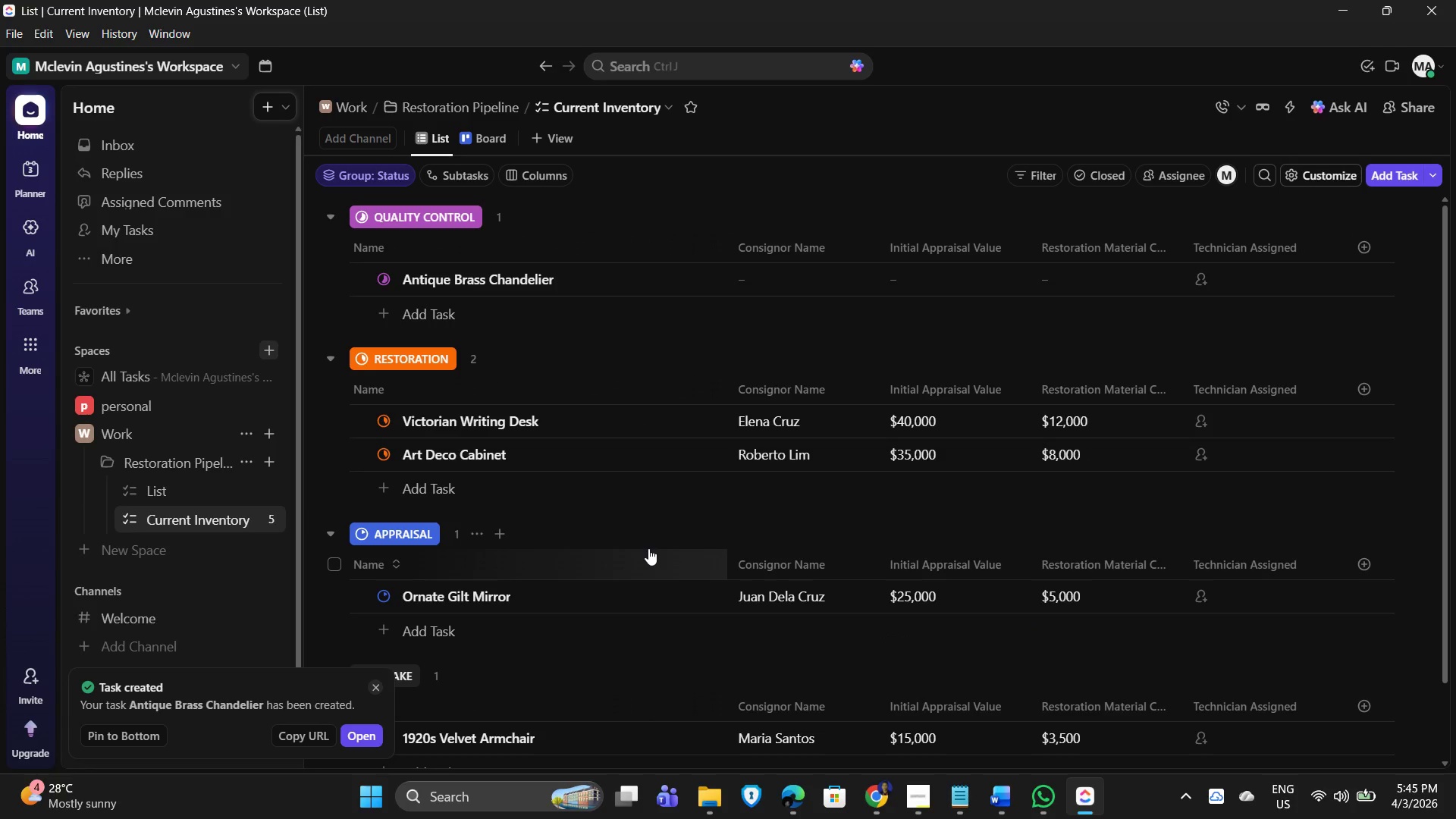 
scroll: coordinate [687, 517], scroll_direction: down, amount: 3.0
 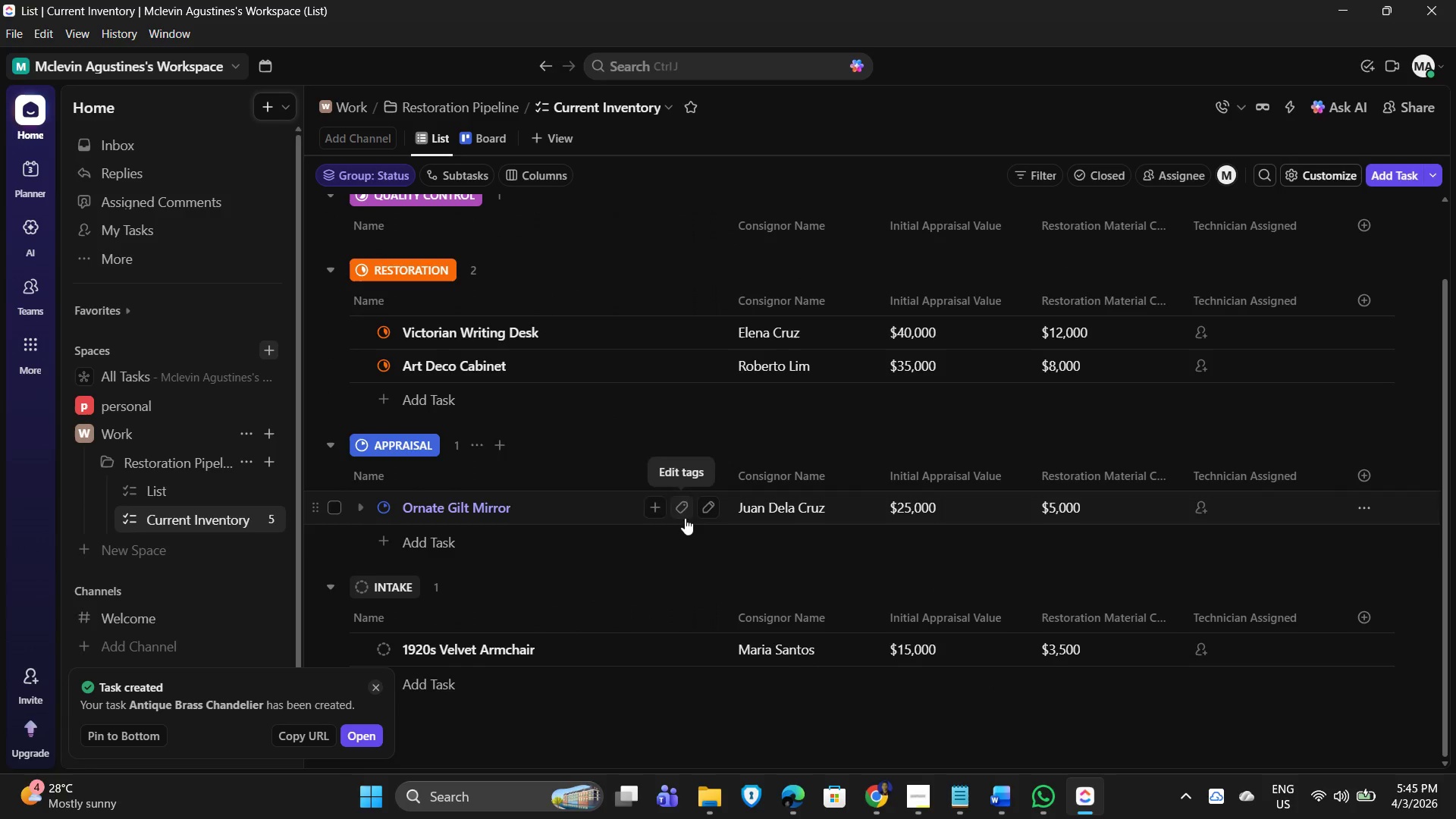 
scroll: coordinate [628, 576], scroll_direction: up, amount: 3.0
 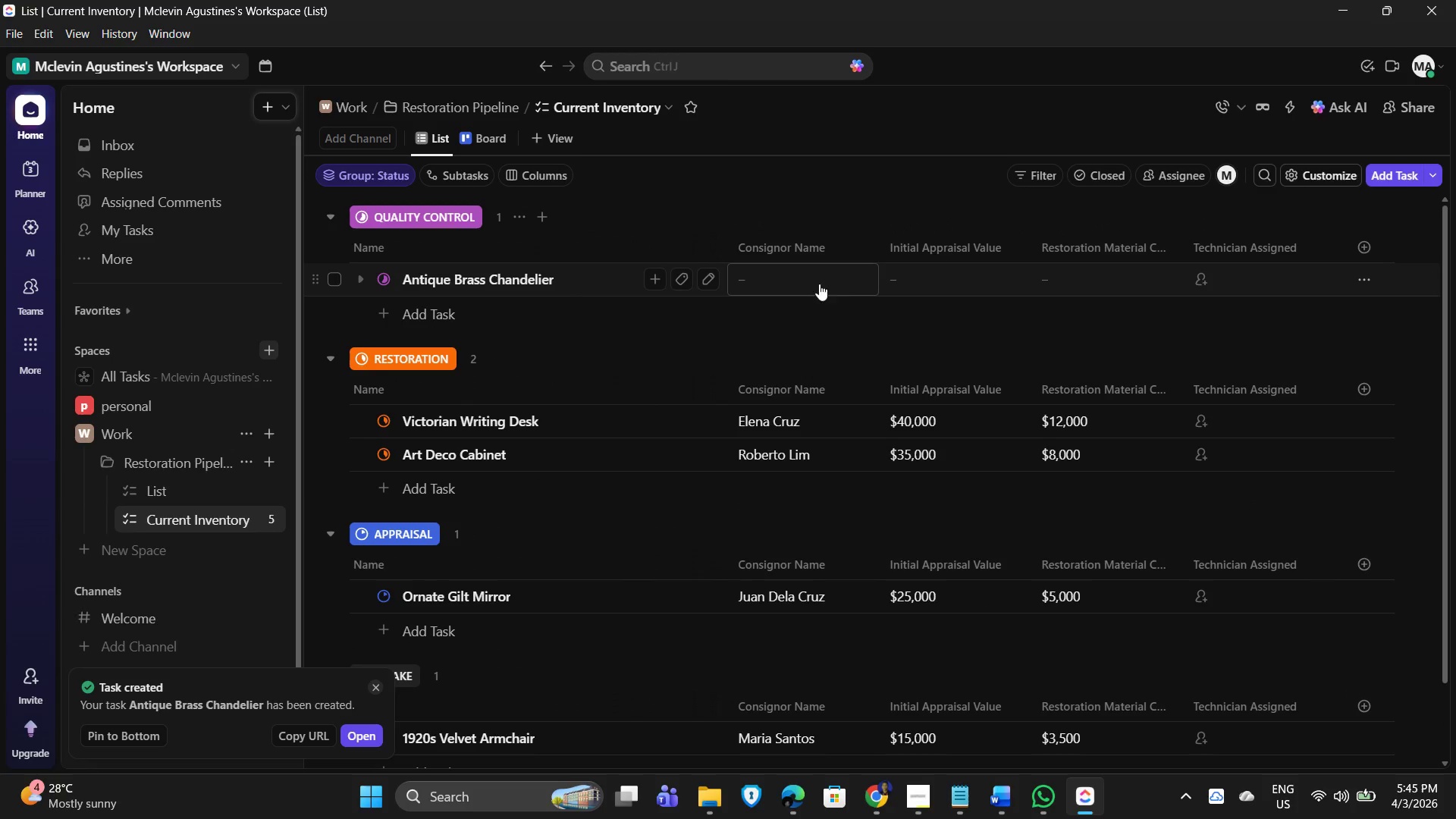 
left_click([819, 277])
 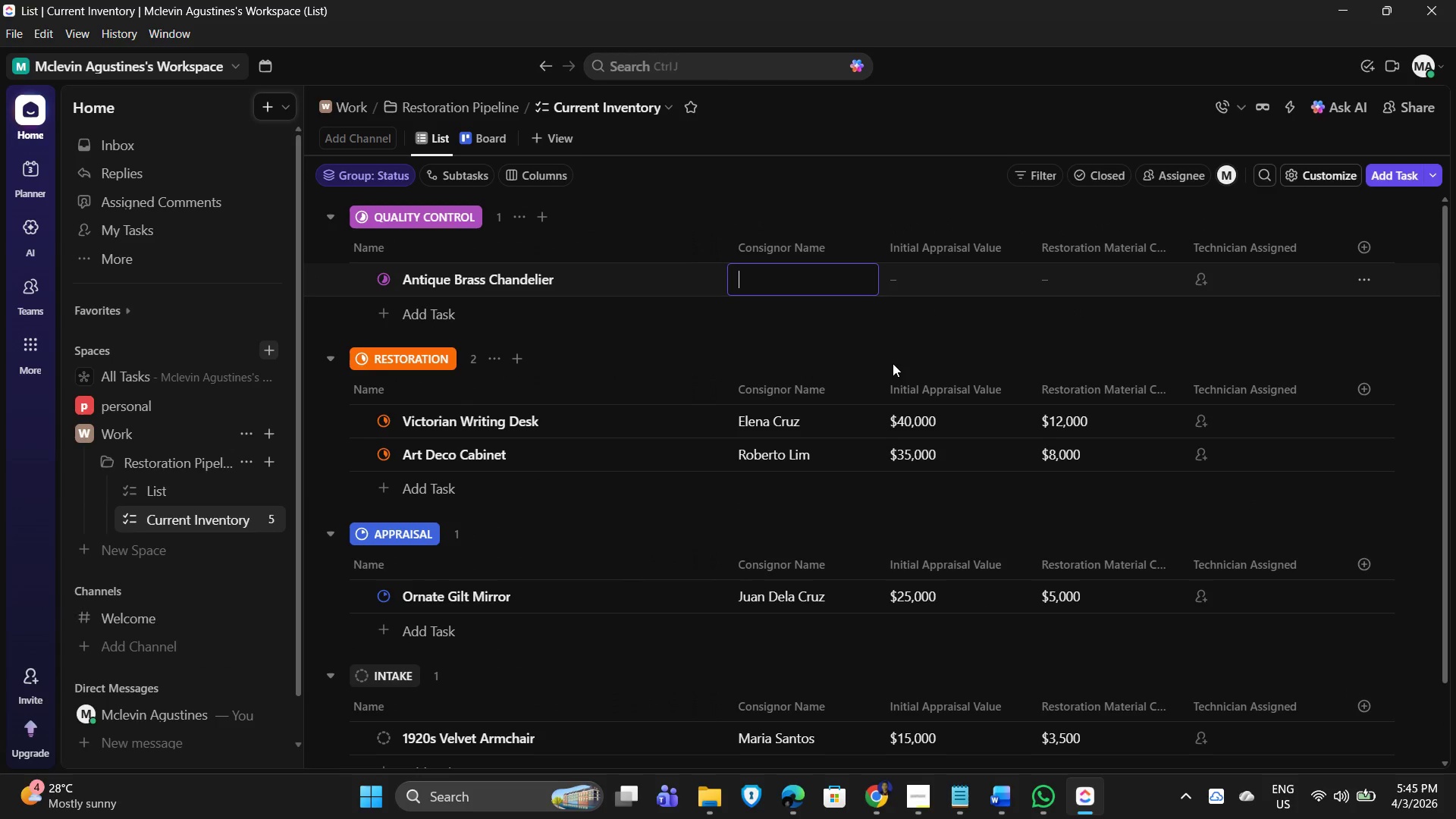 
type(Sofia reyes)
 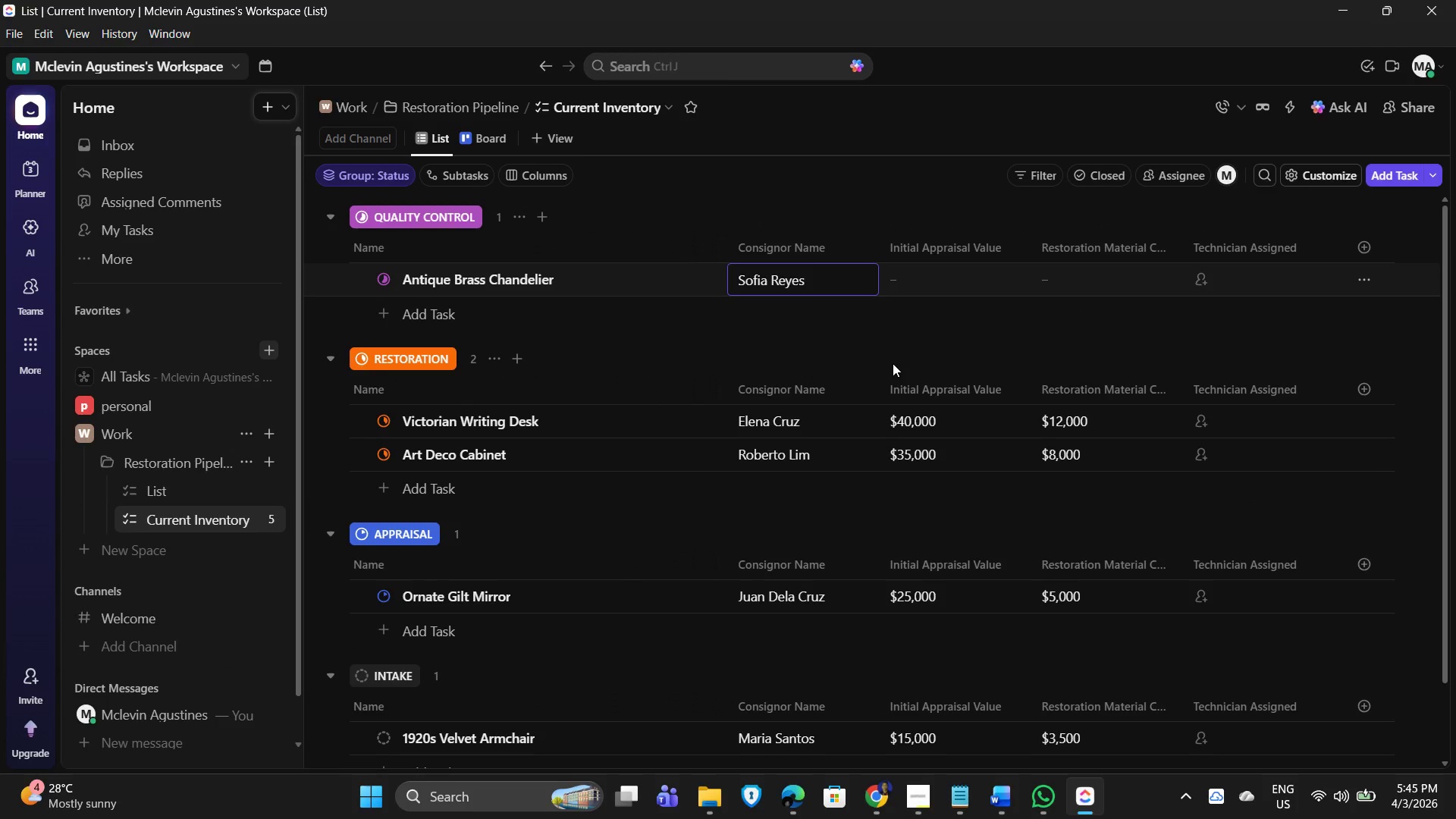 
left_click([976, 285])
 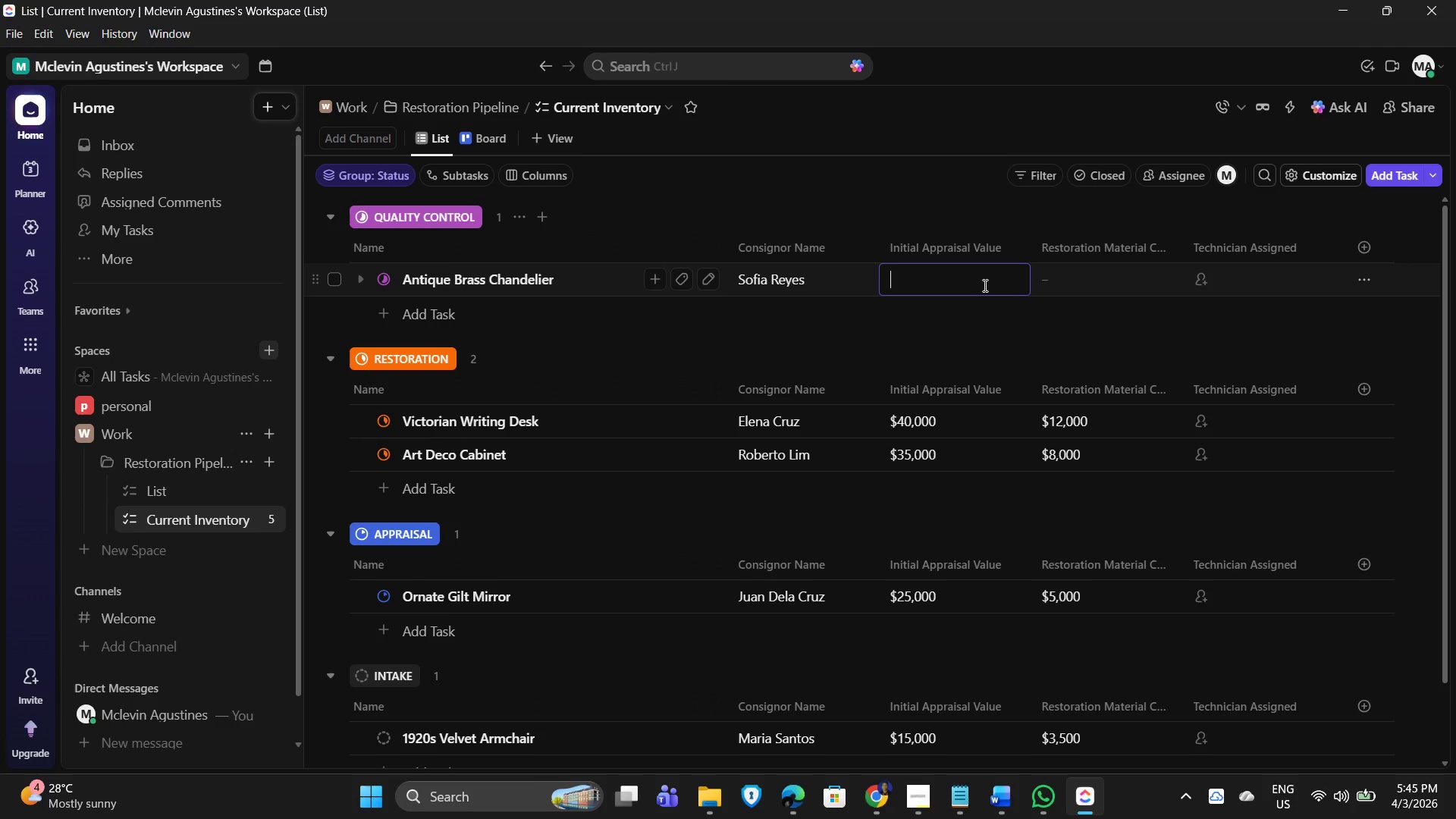 
key(Numpad5)
 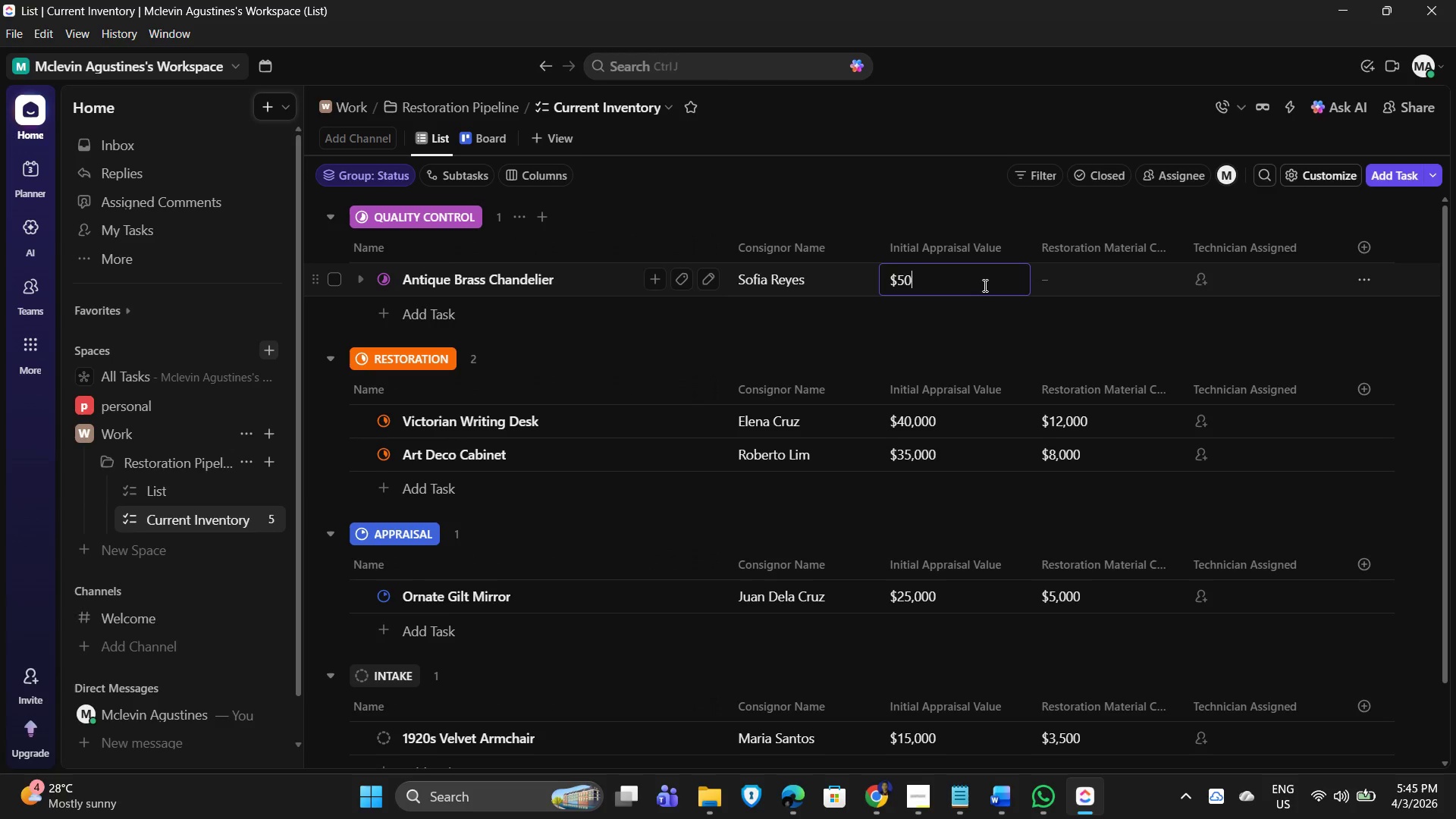 
key(Numpad0)
 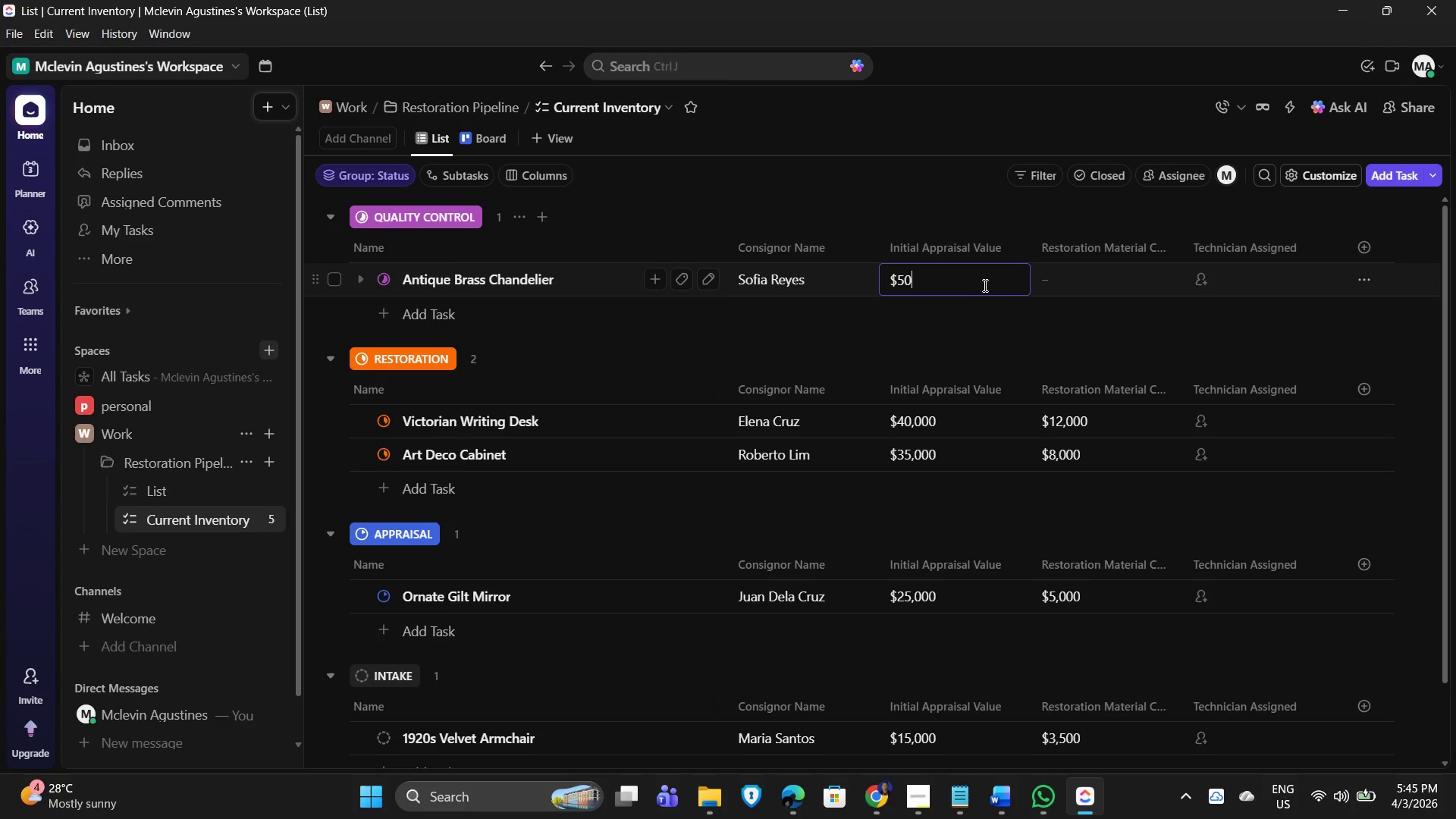 
key(Numpad0)
 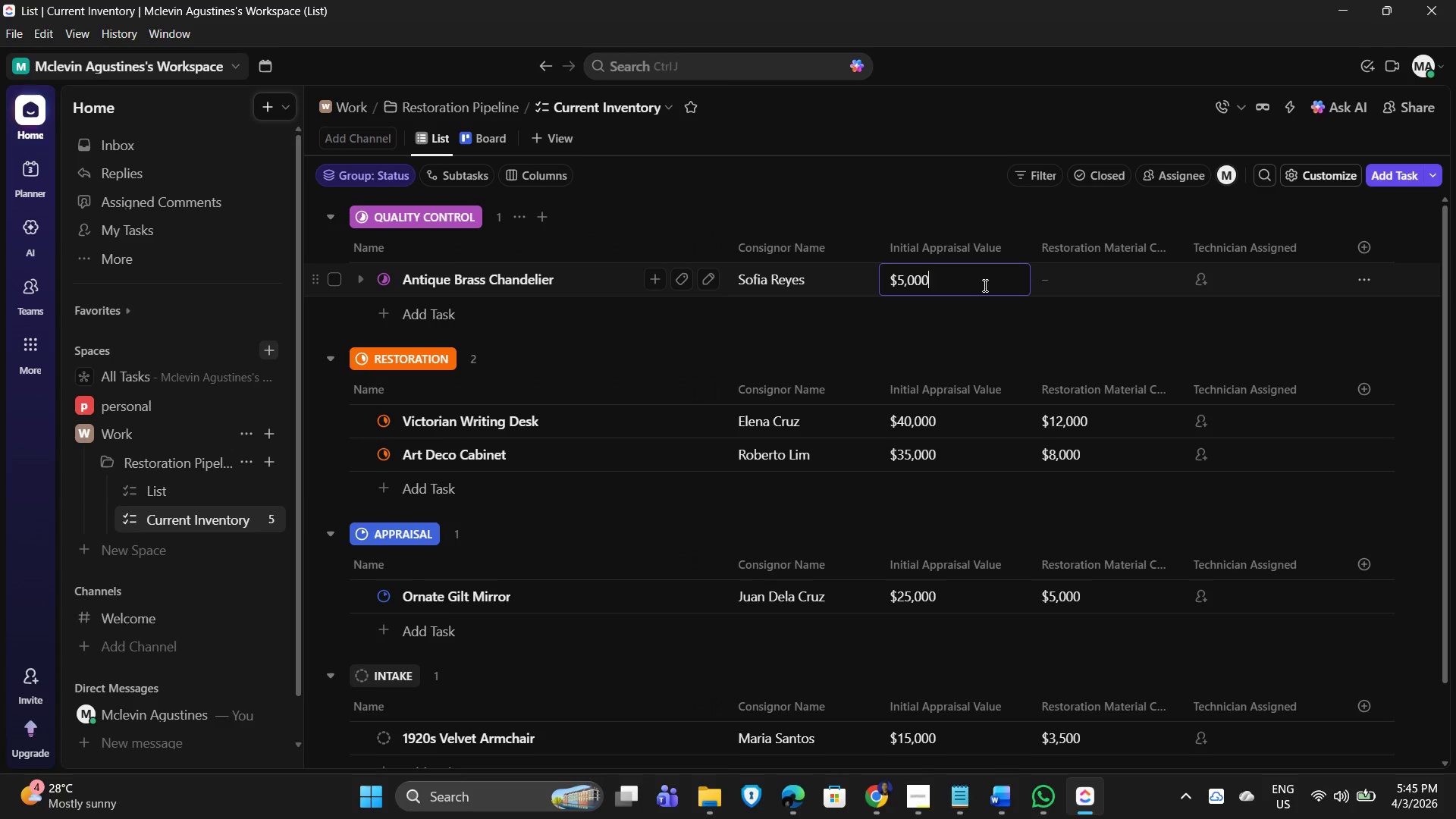 
key(Numpad0)
 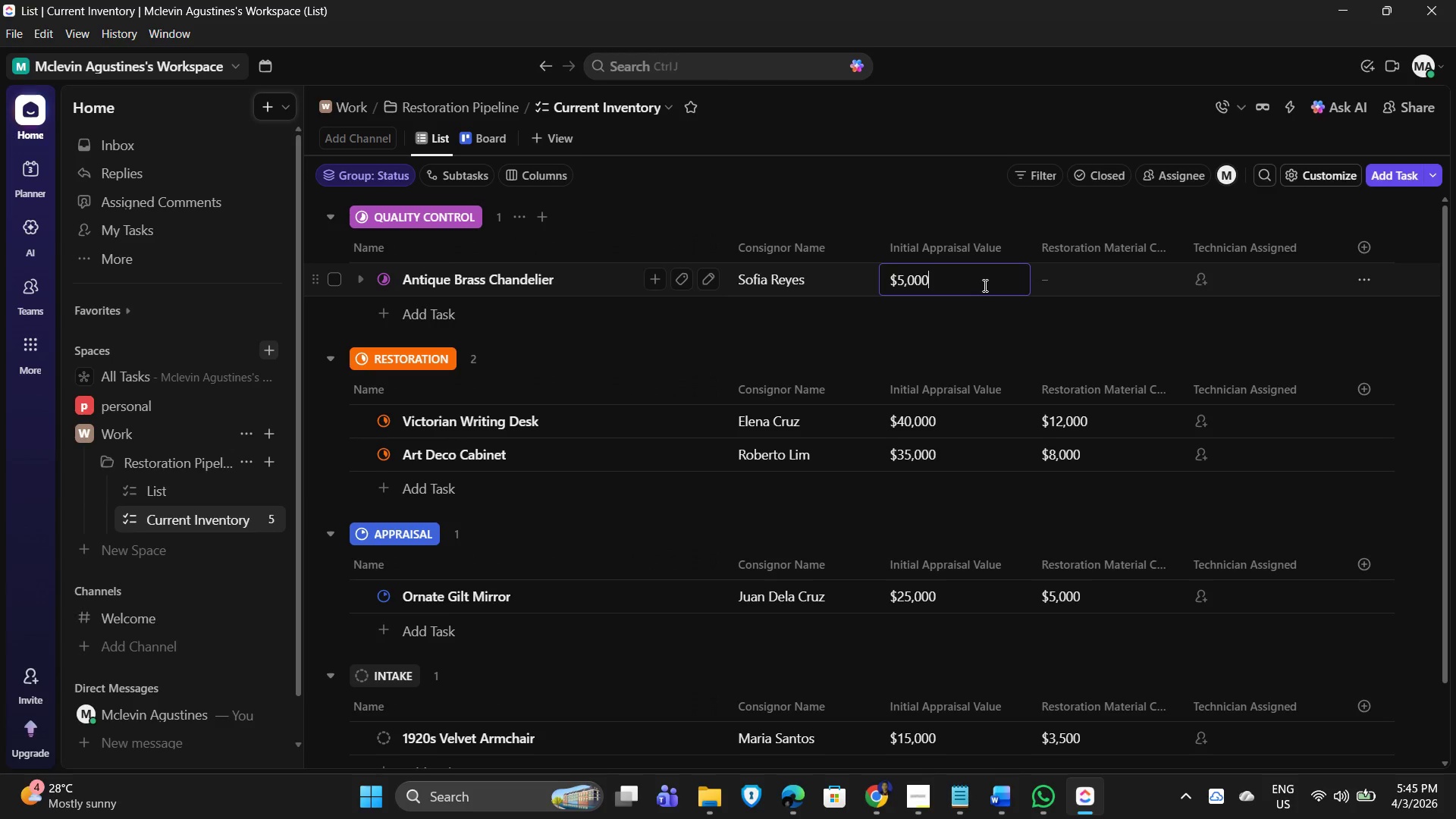 
key(Numpad0)
 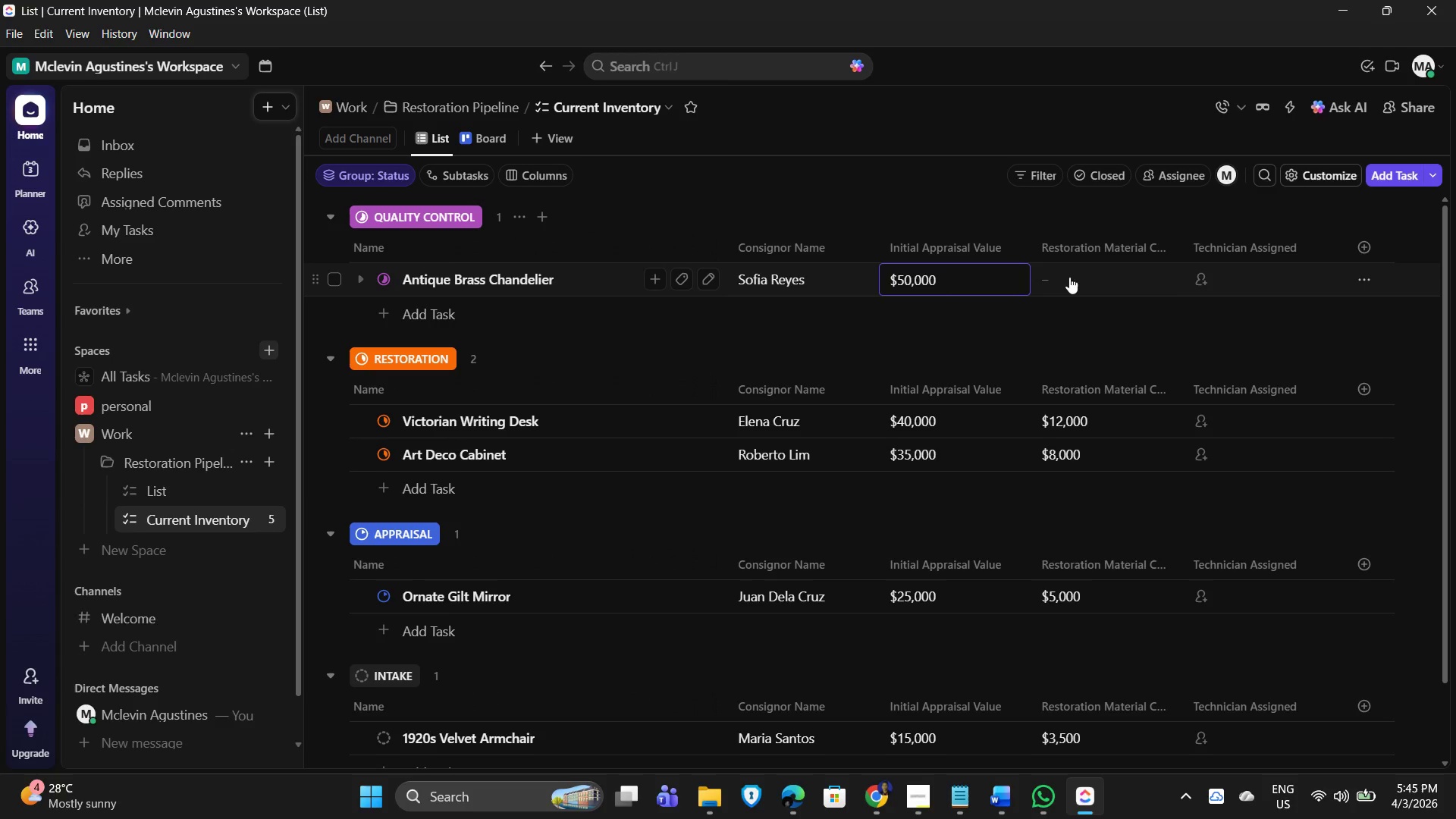 
left_click([1086, 274])
 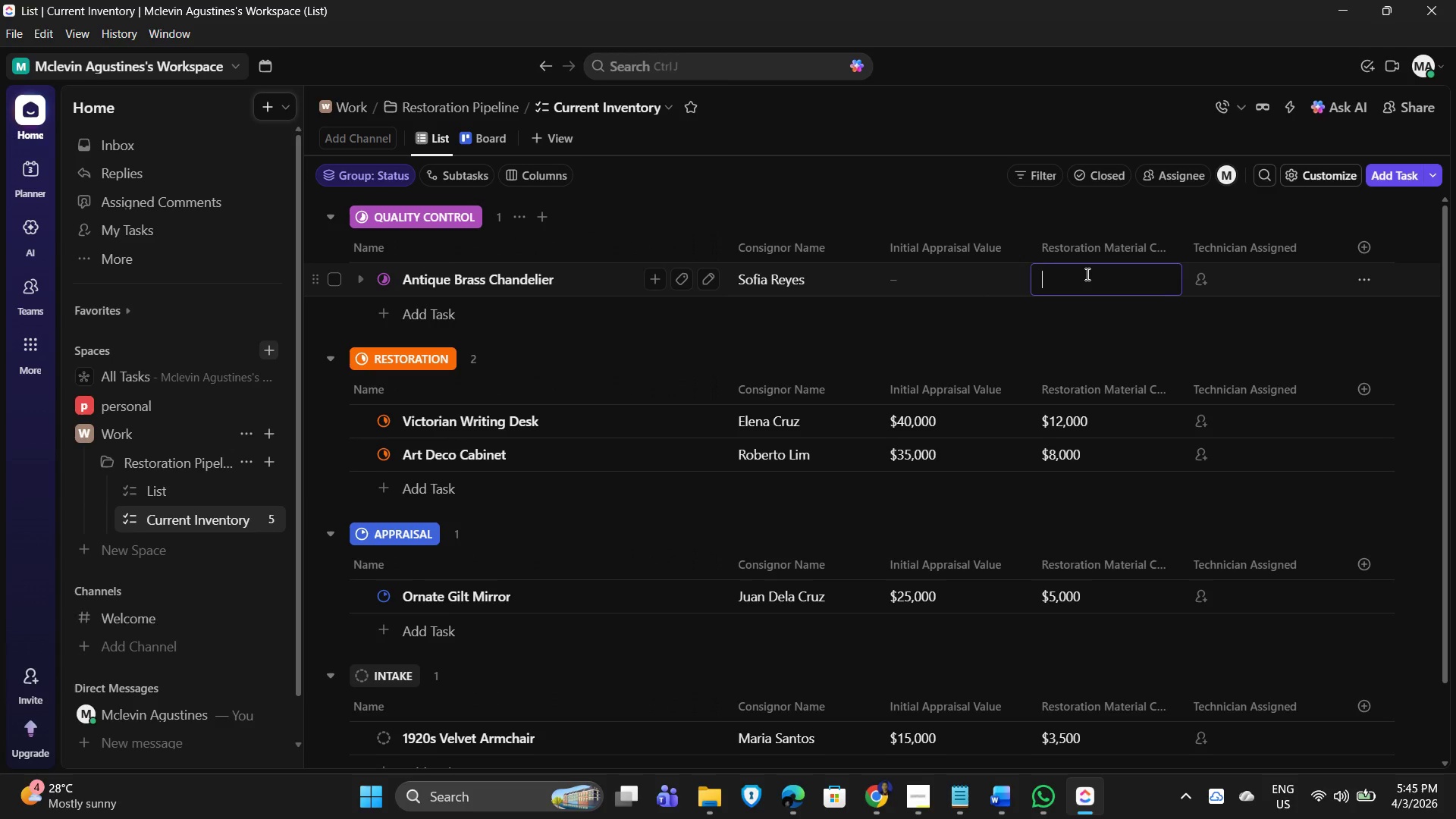 
key(Numpad6)
 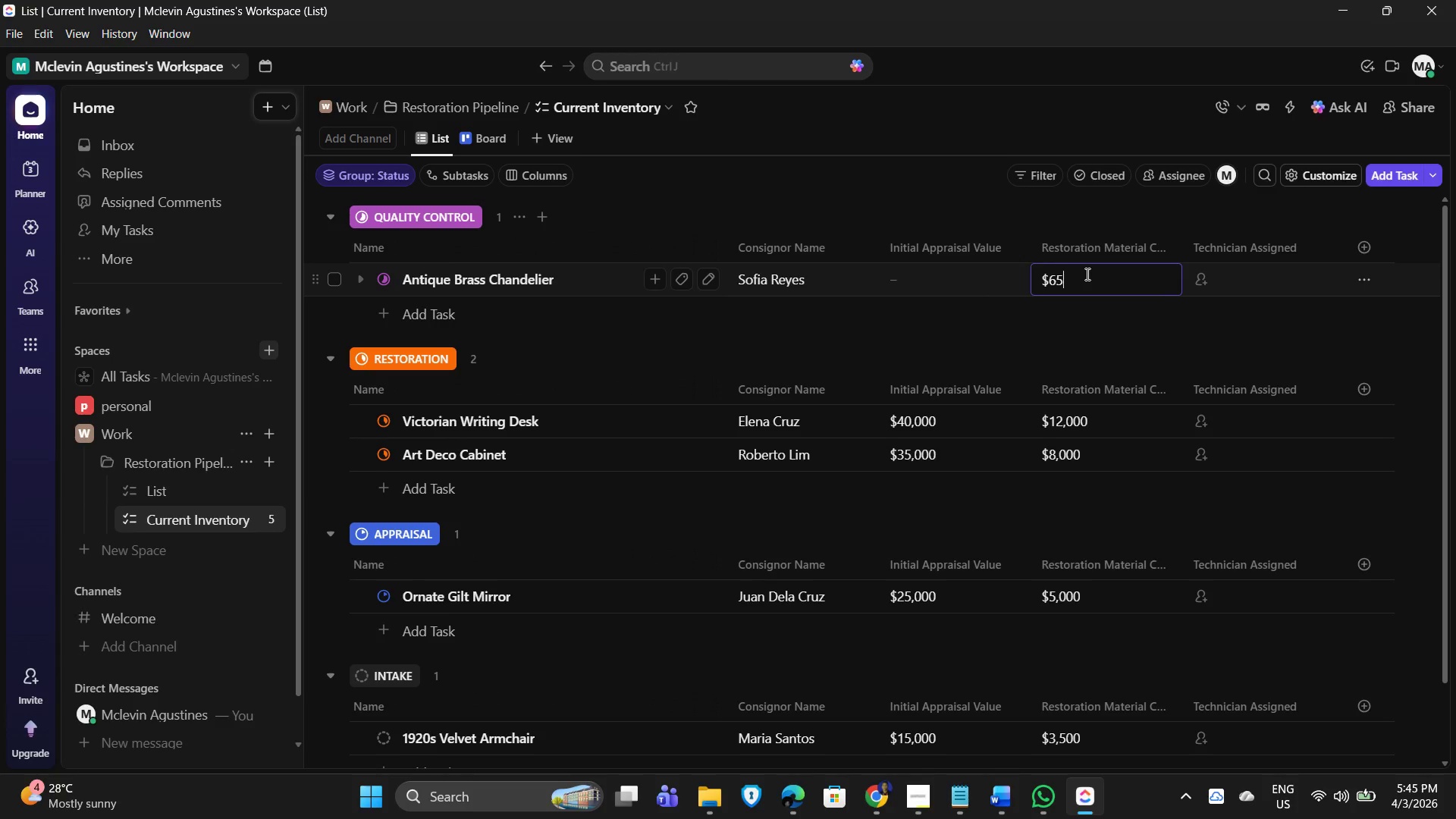 
key(Numpad5)
 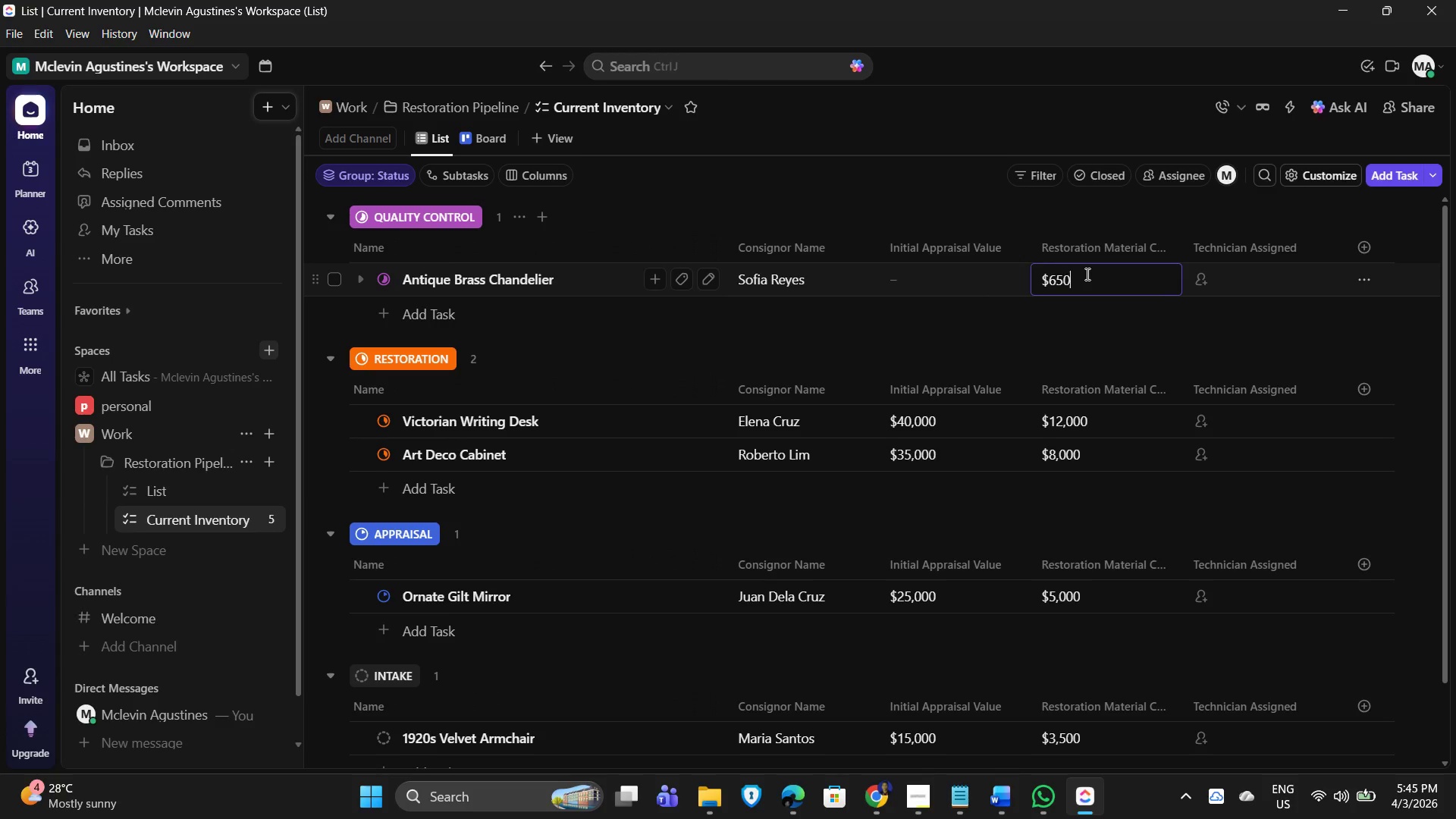 
key(Numpad0)
 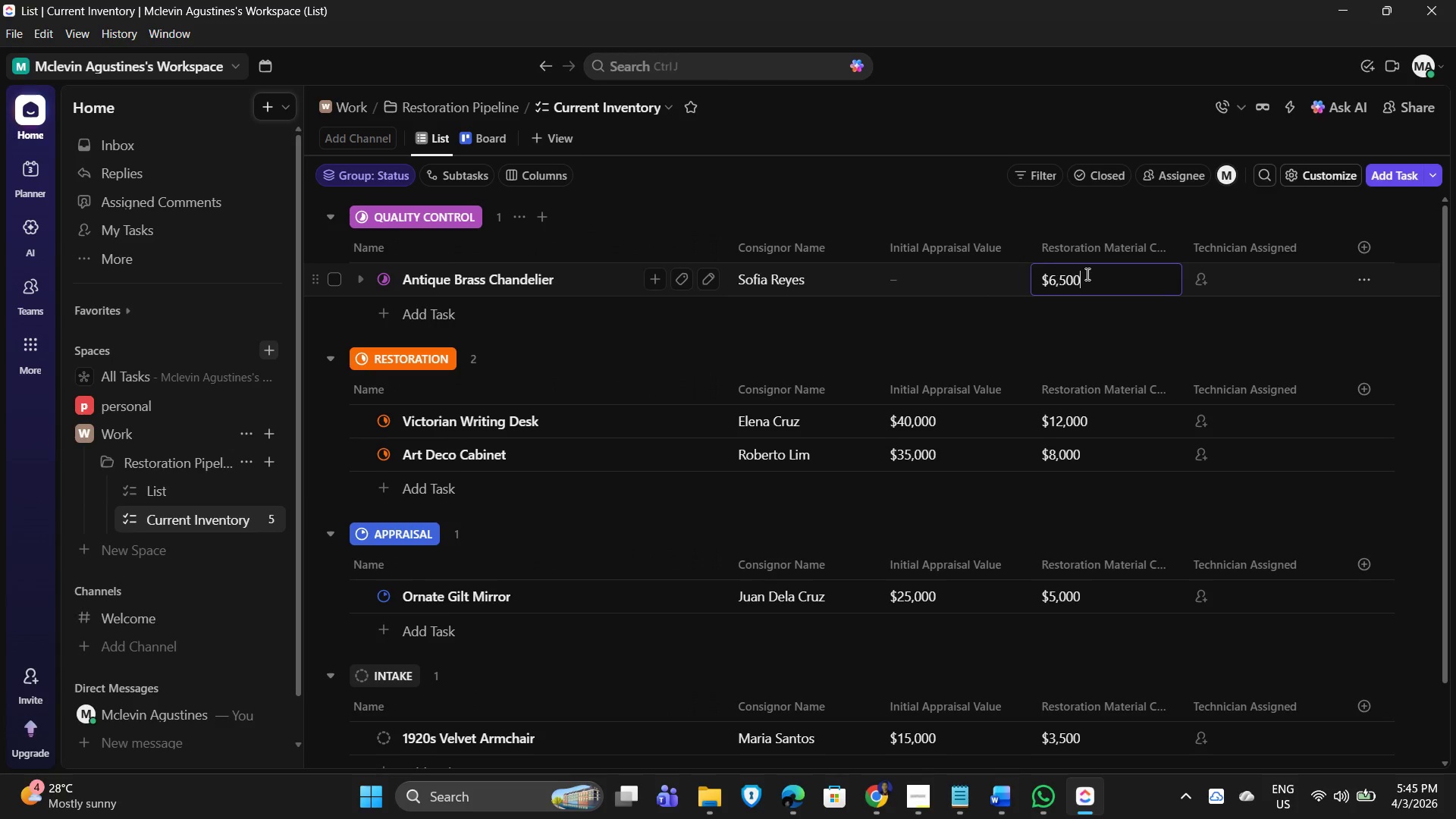 
key(Numpad0)
 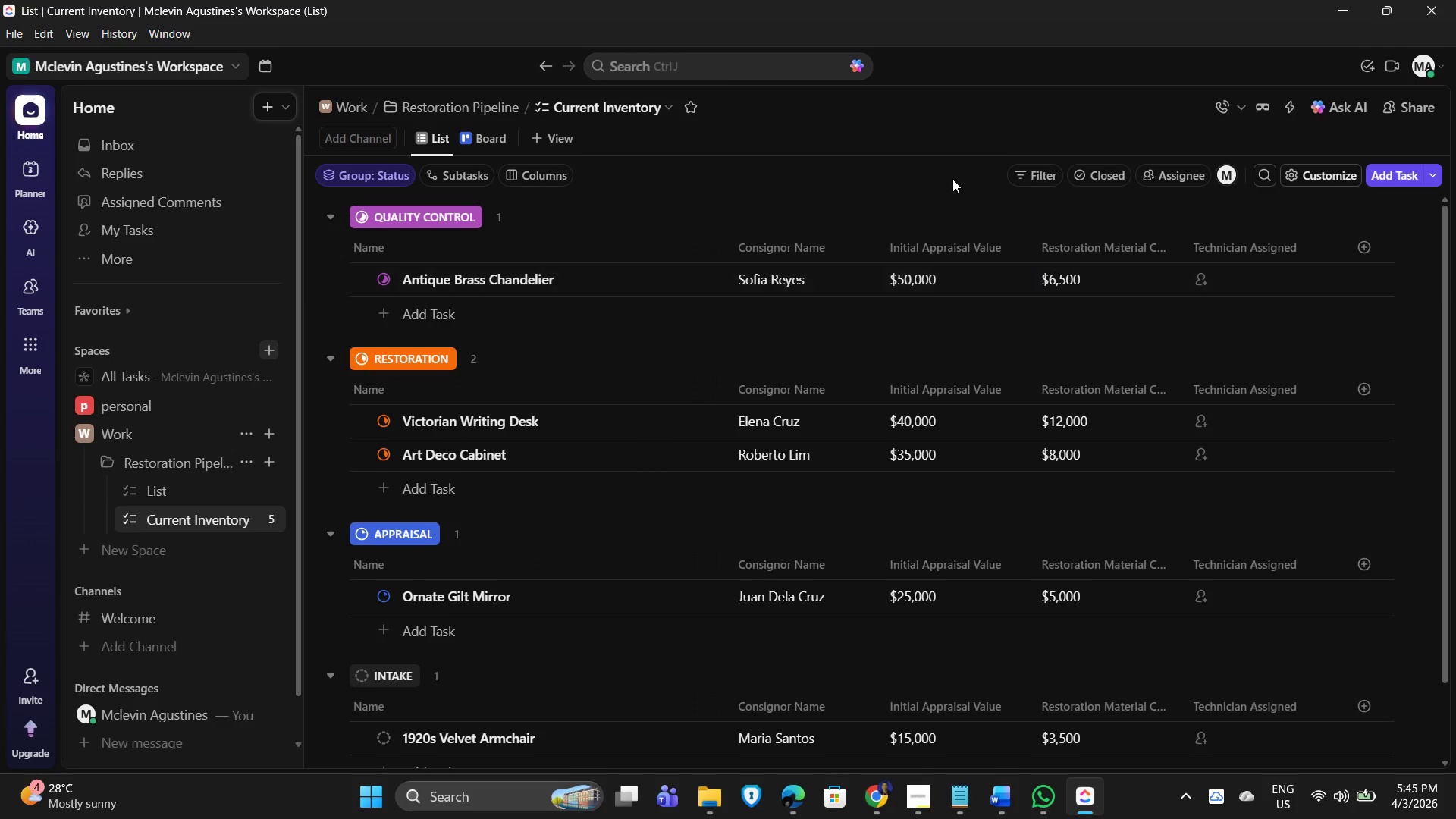 
scroll: coordinate [815, 665], scroll_direction: down, amount: 5.0
 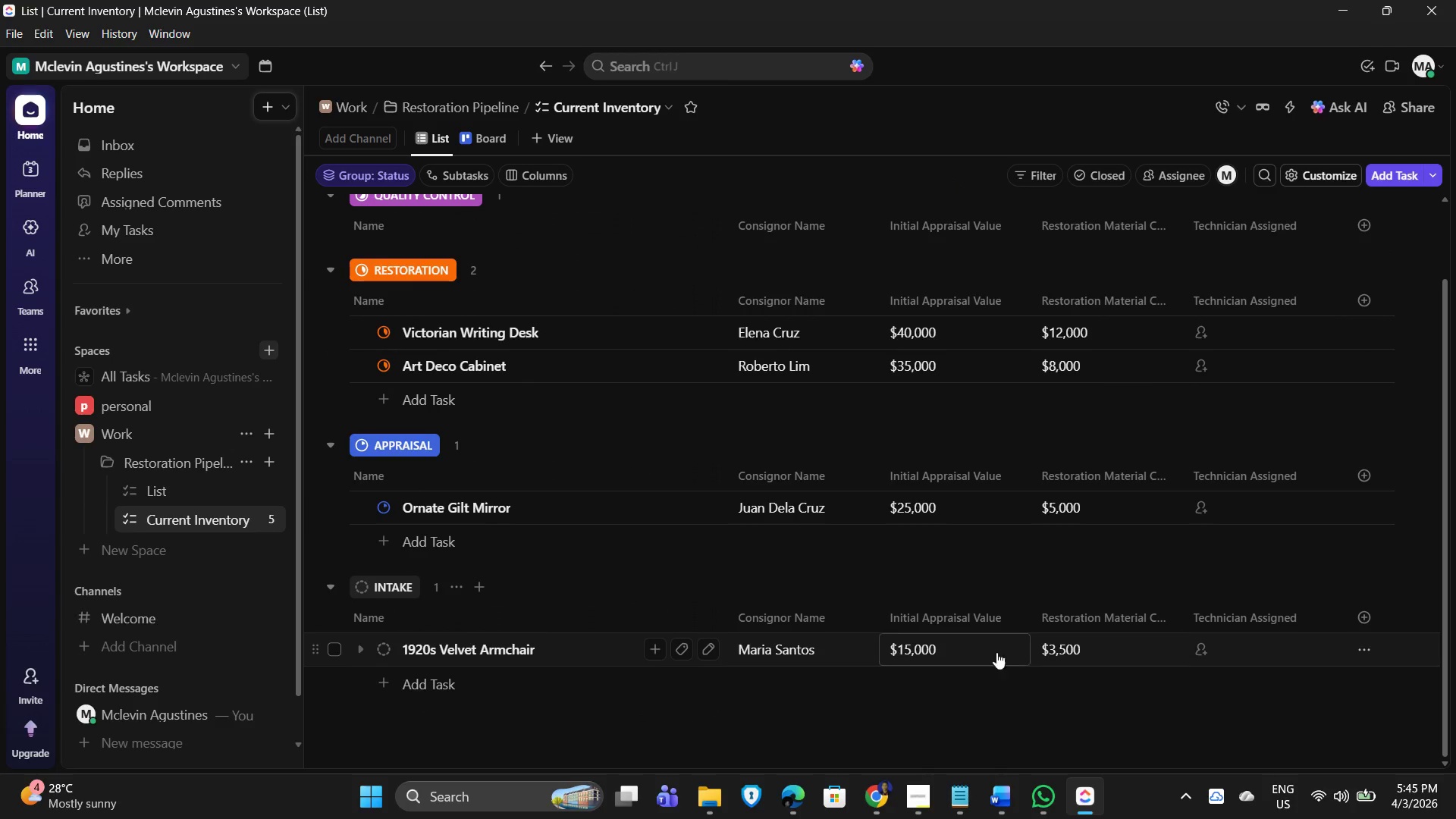 
scroll: coordinate [817, 570], scroll_direction: up, amount: 9.0
 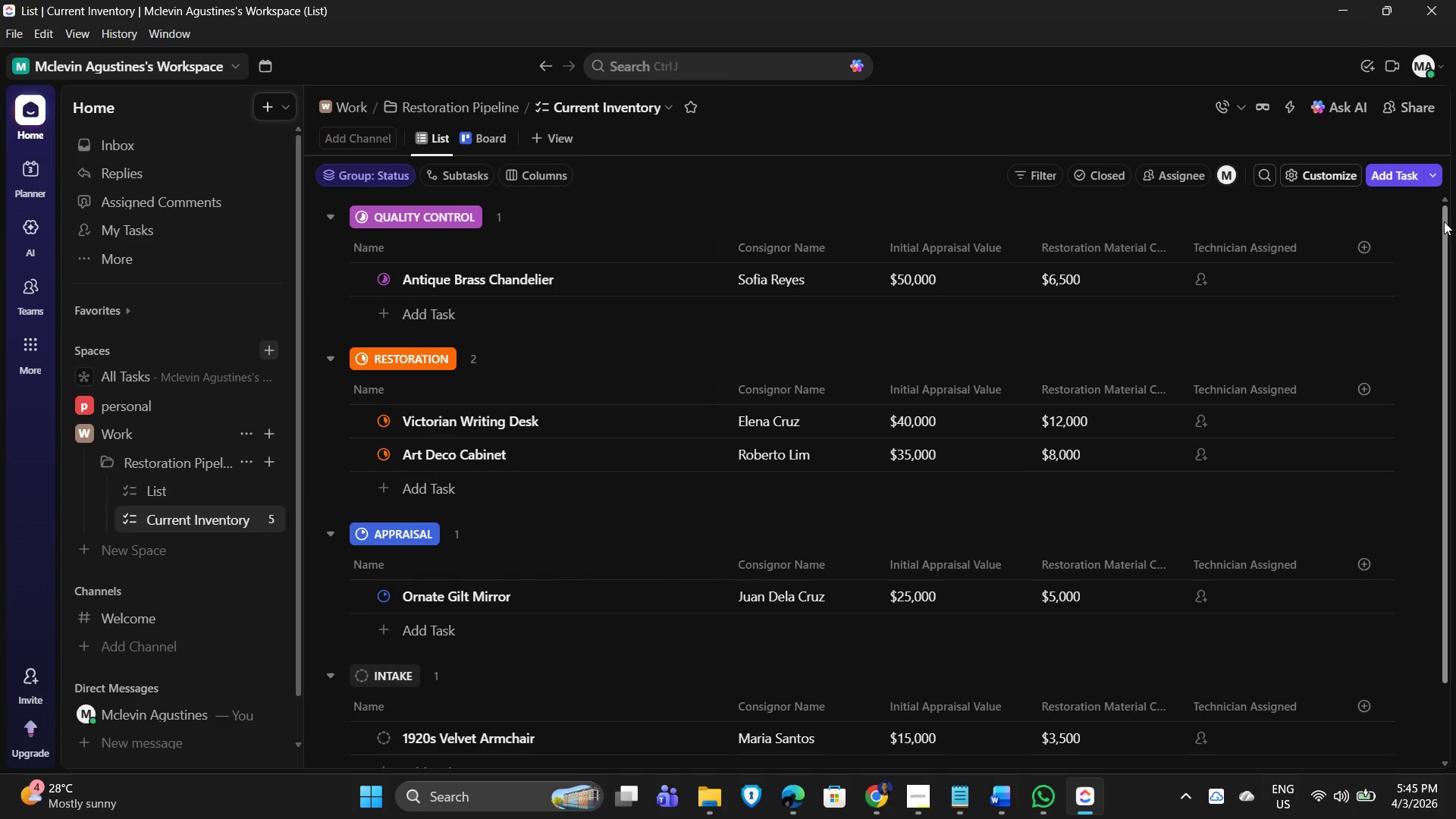 
mouse_move([1169, 300])
 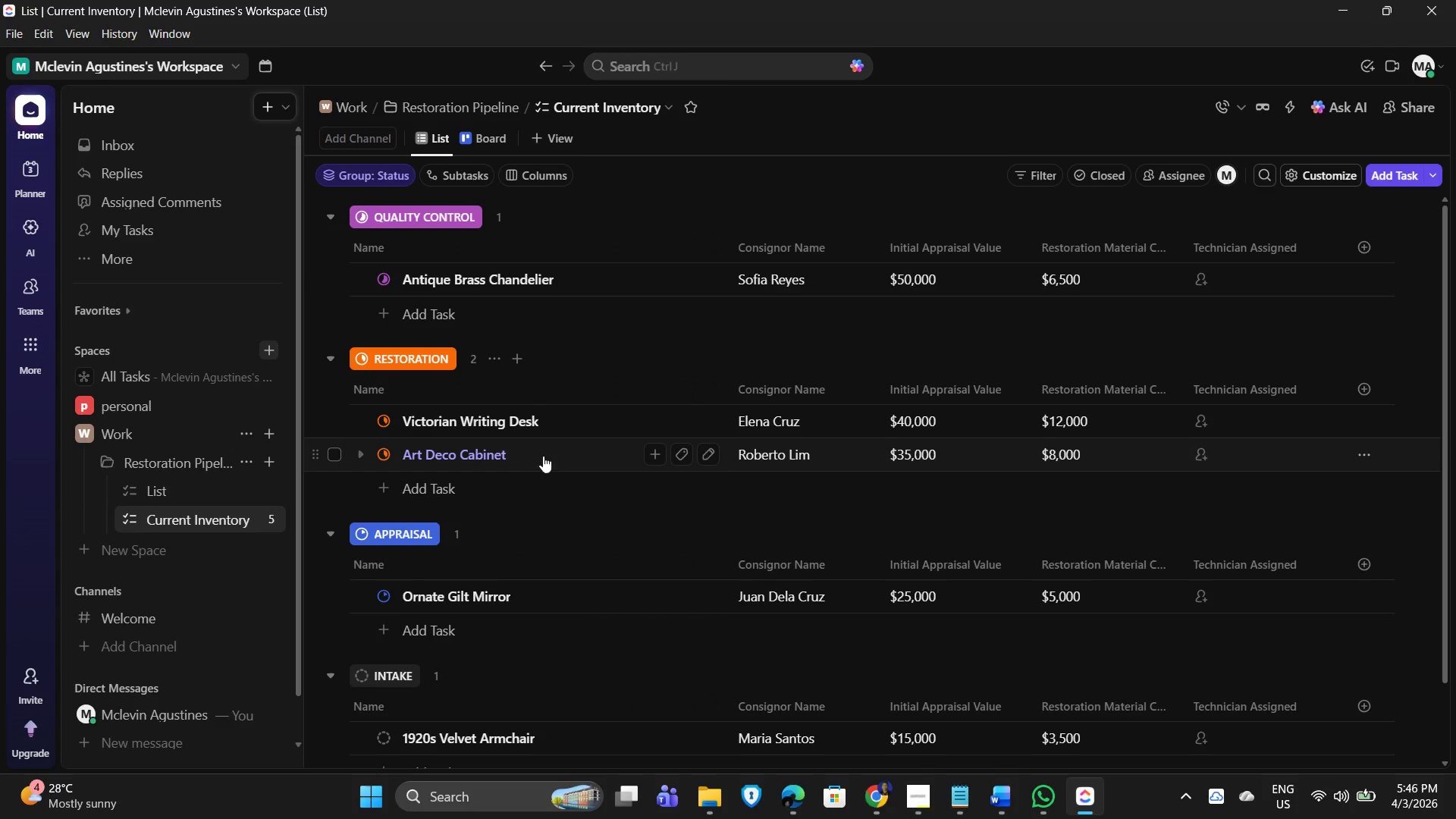 
mouse_move([659, 443])
 